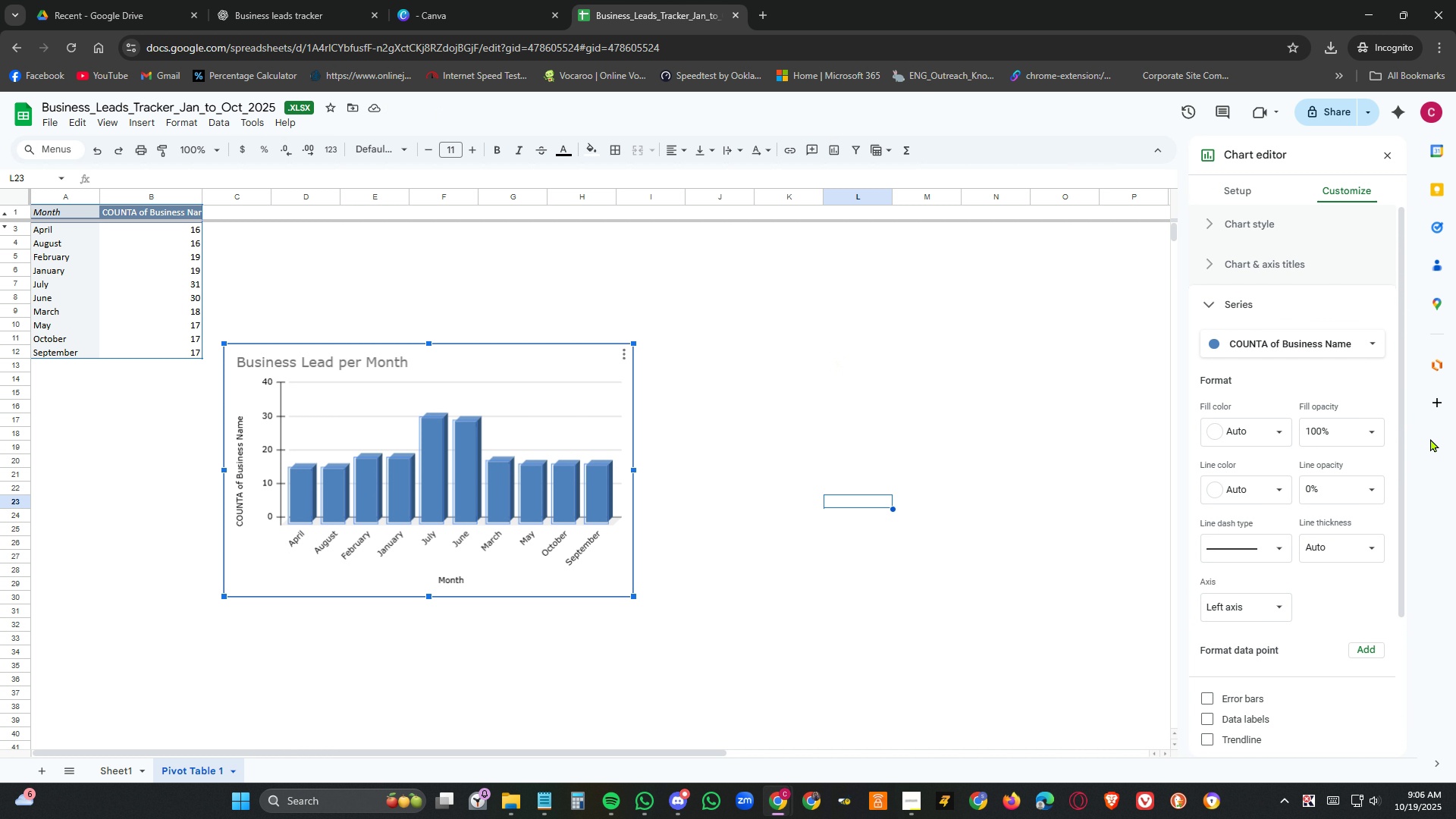 
left_click([1338, 347])
 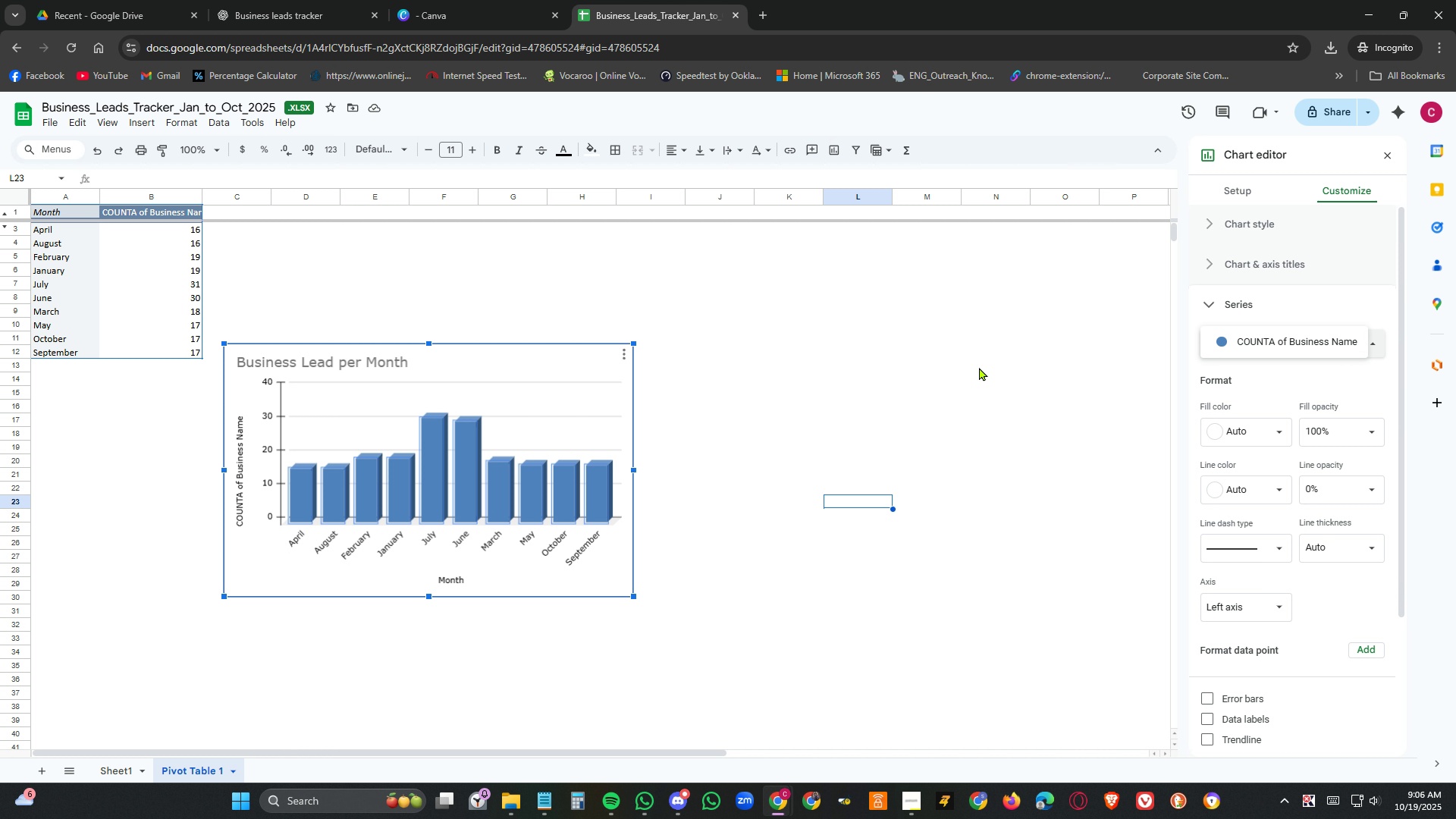 
wait(7.38)
 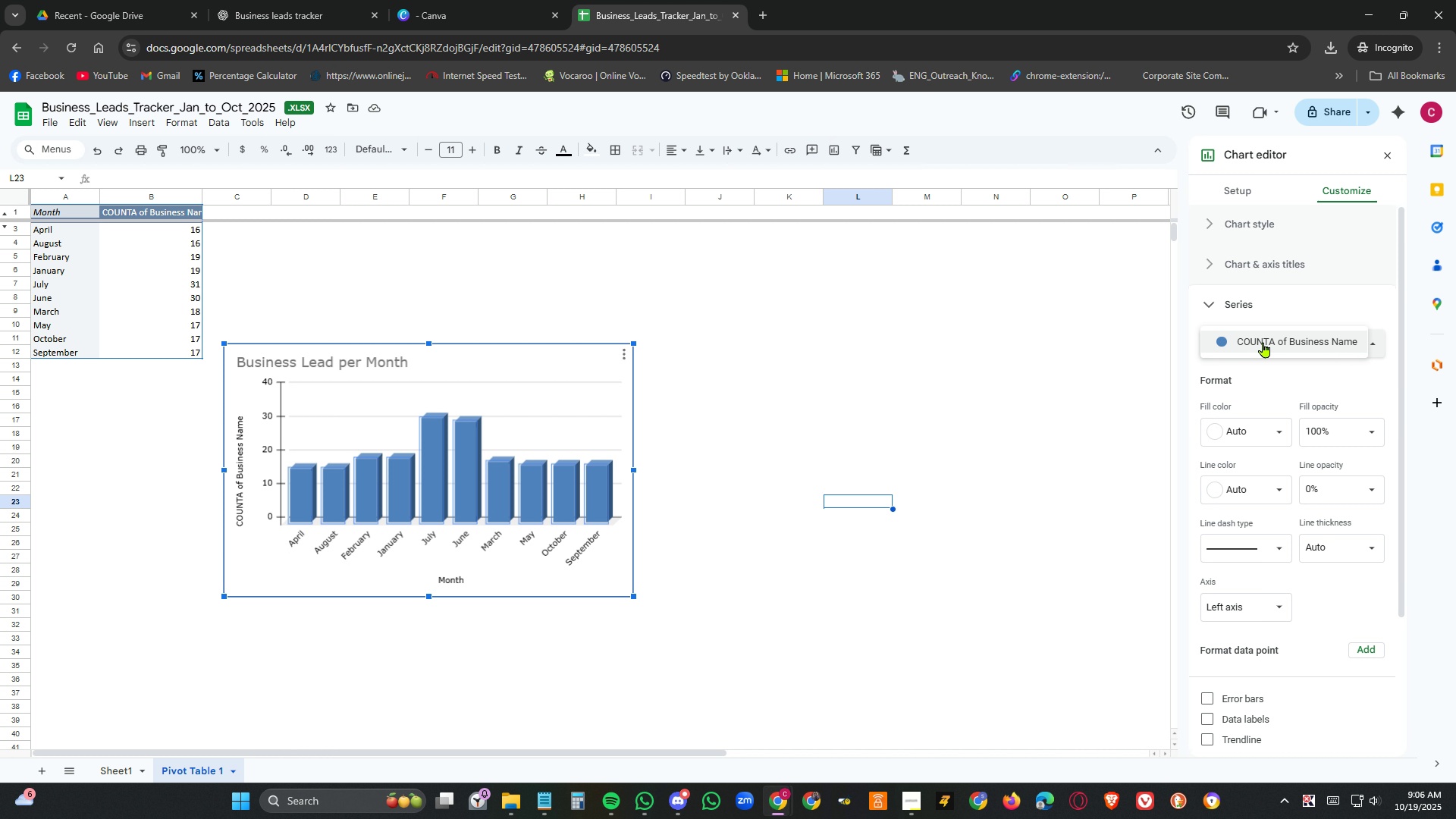 
left_click([1278, 431])
 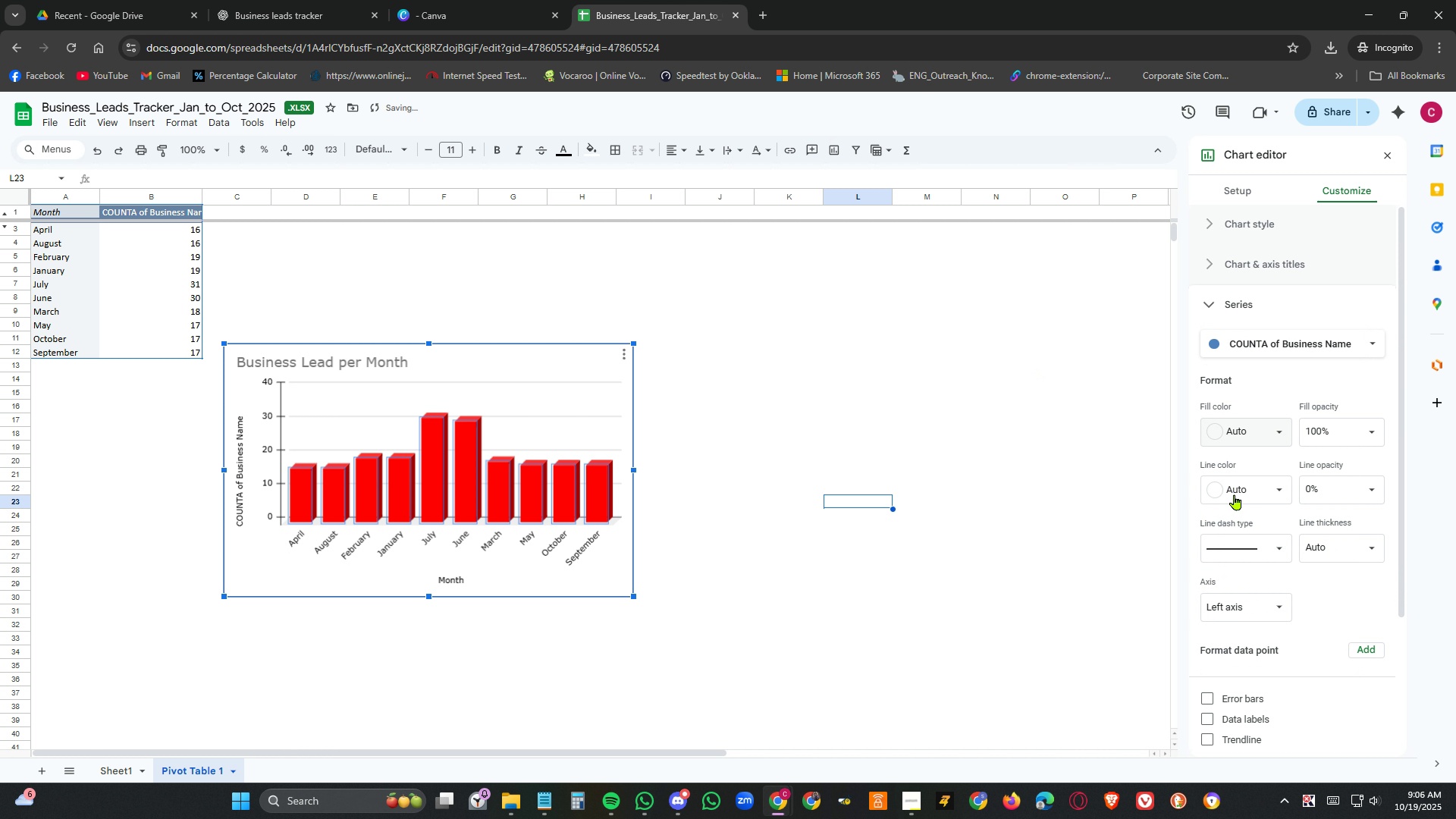 
left_click([1235, 494])
 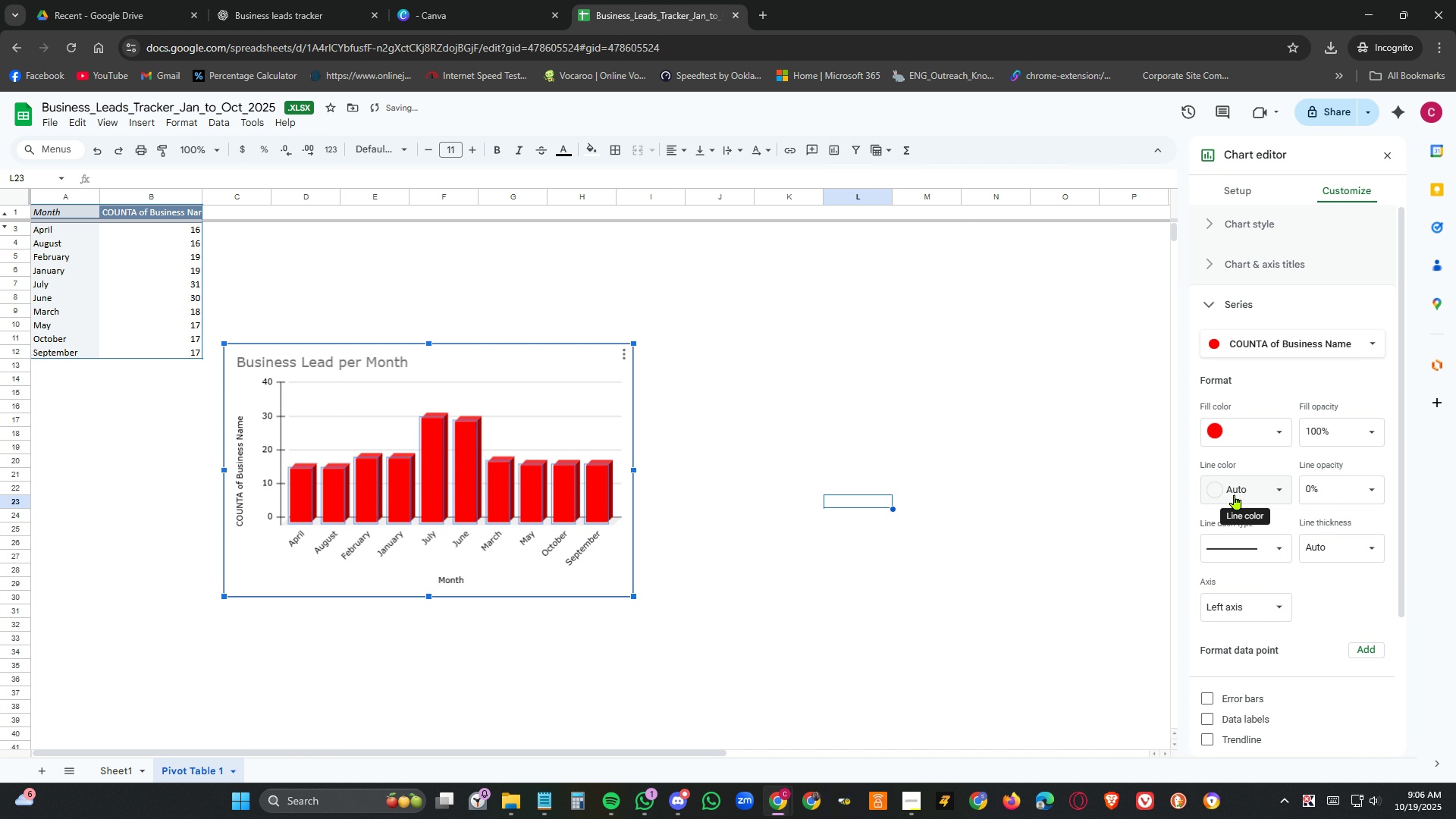 
left_click([1235, 494])
 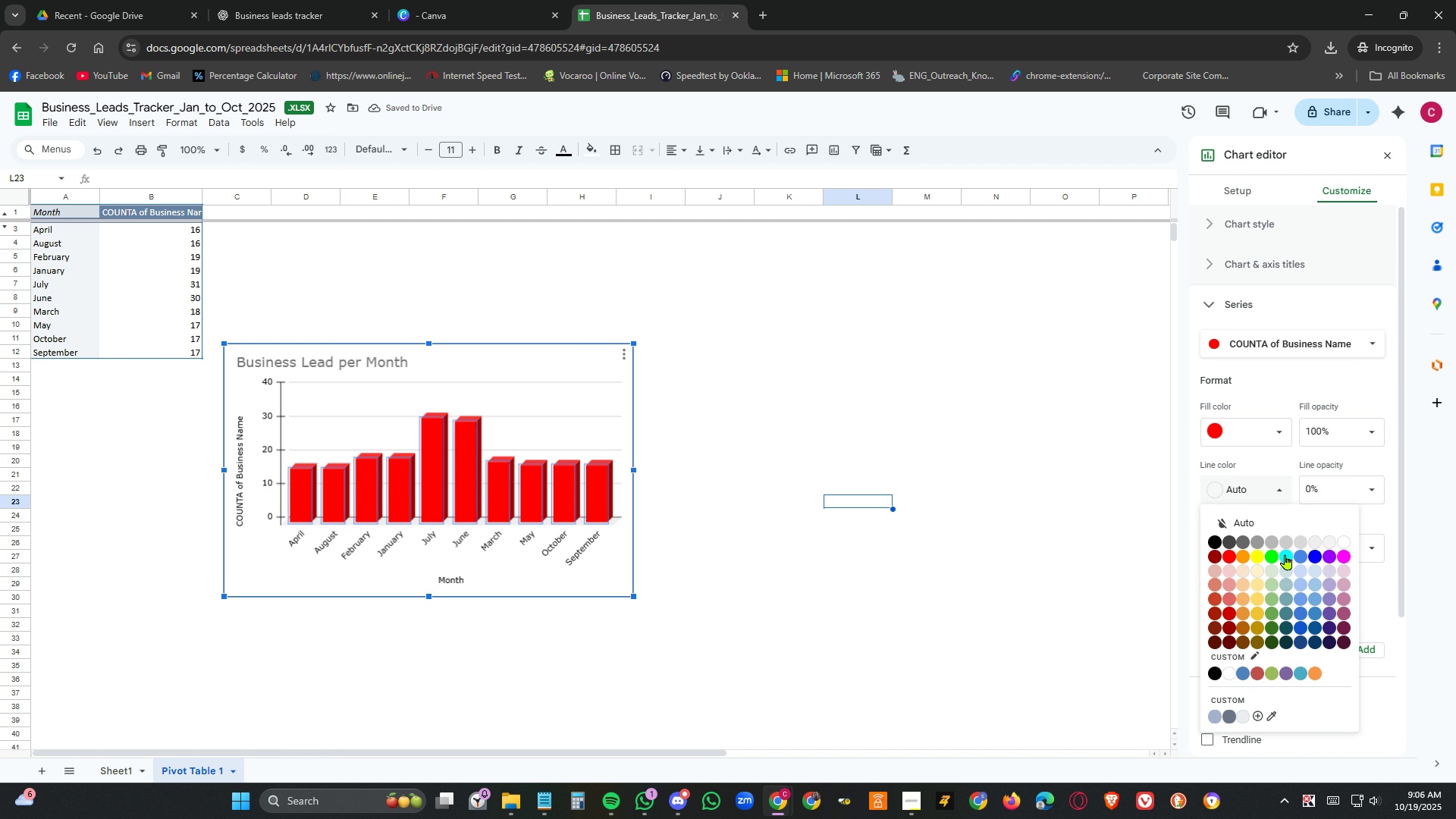 
left_click([1286, 554])
 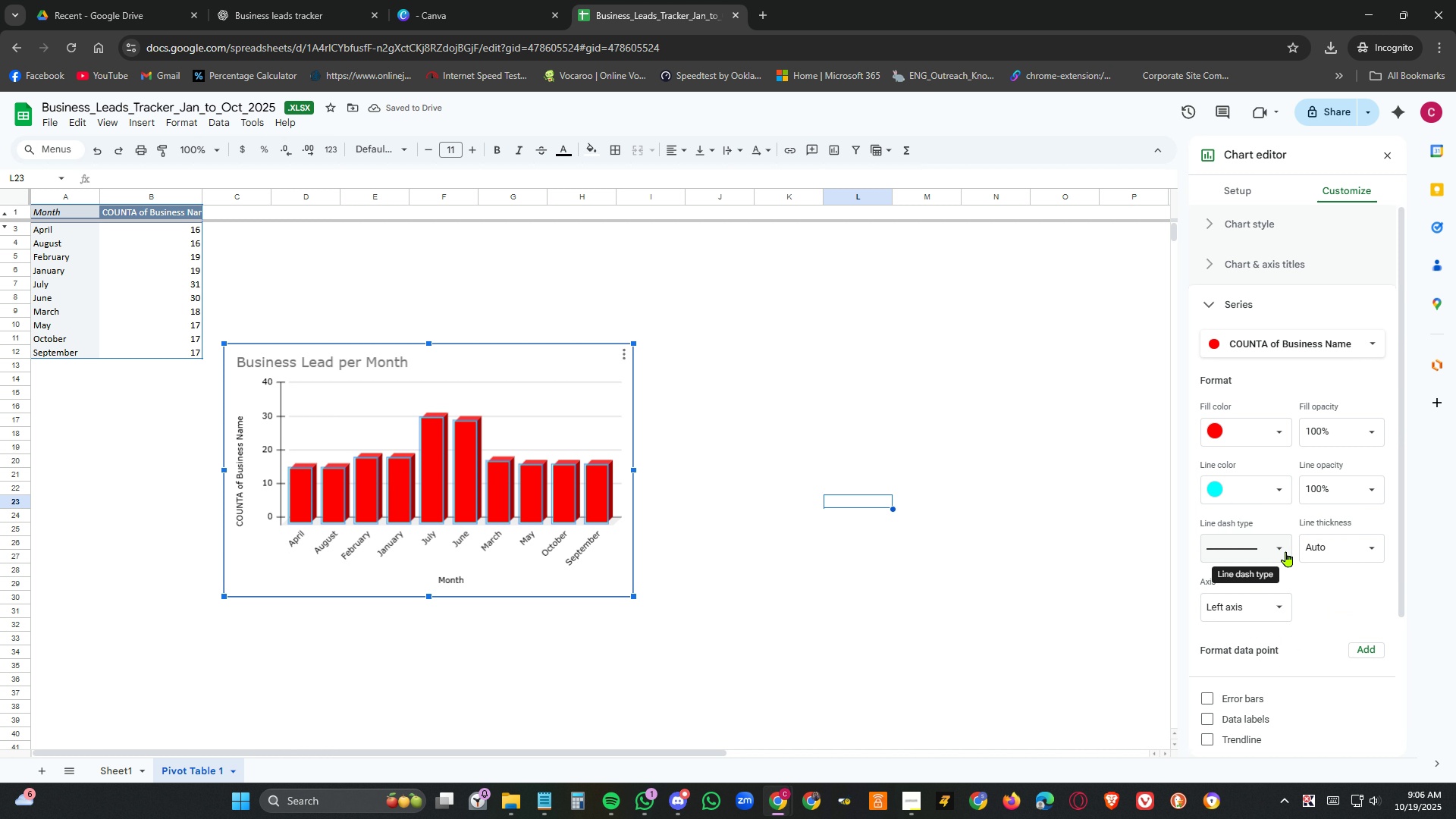 
left_click([1281, 489])
 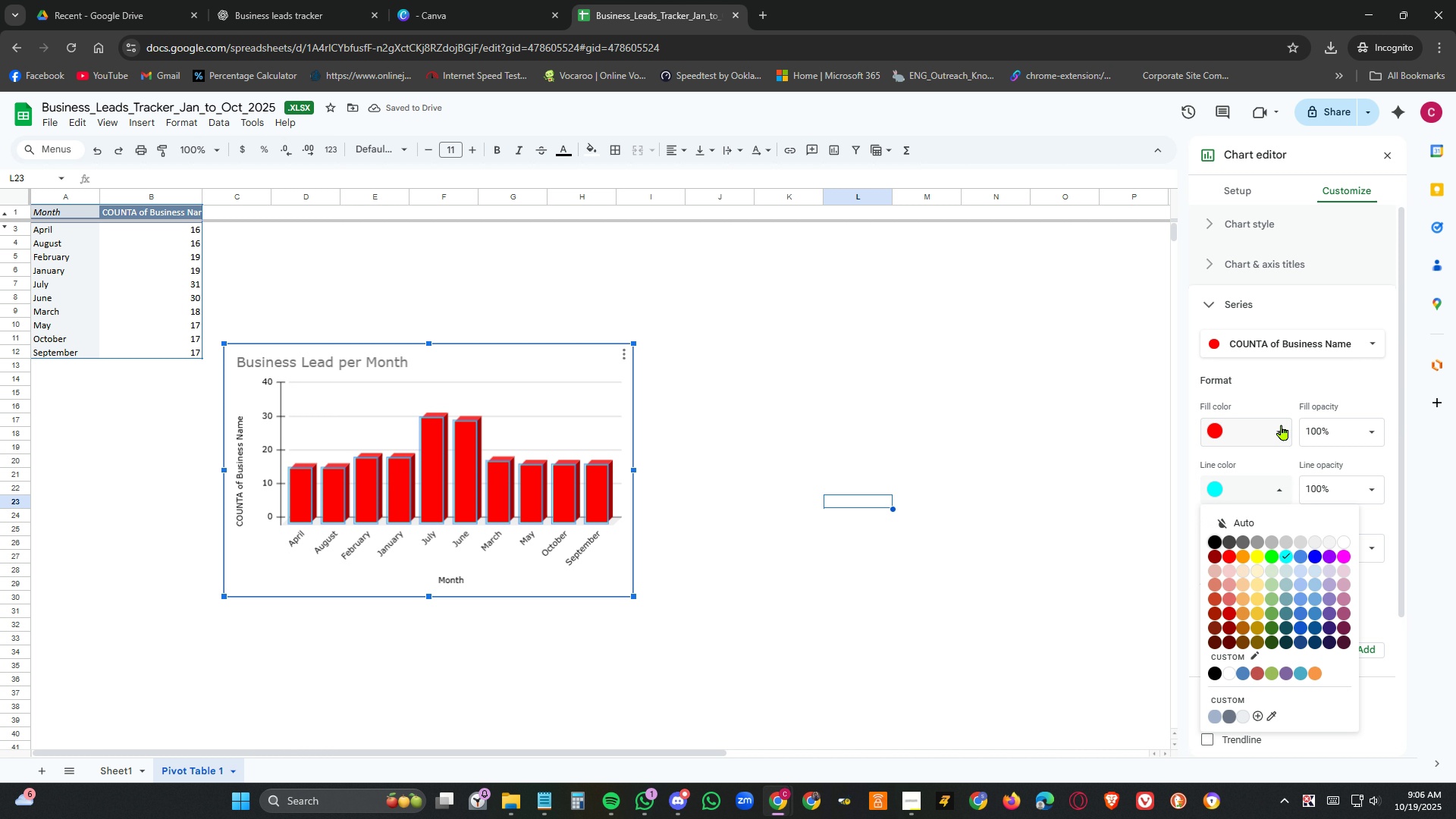 
left_click([1282, 425])
 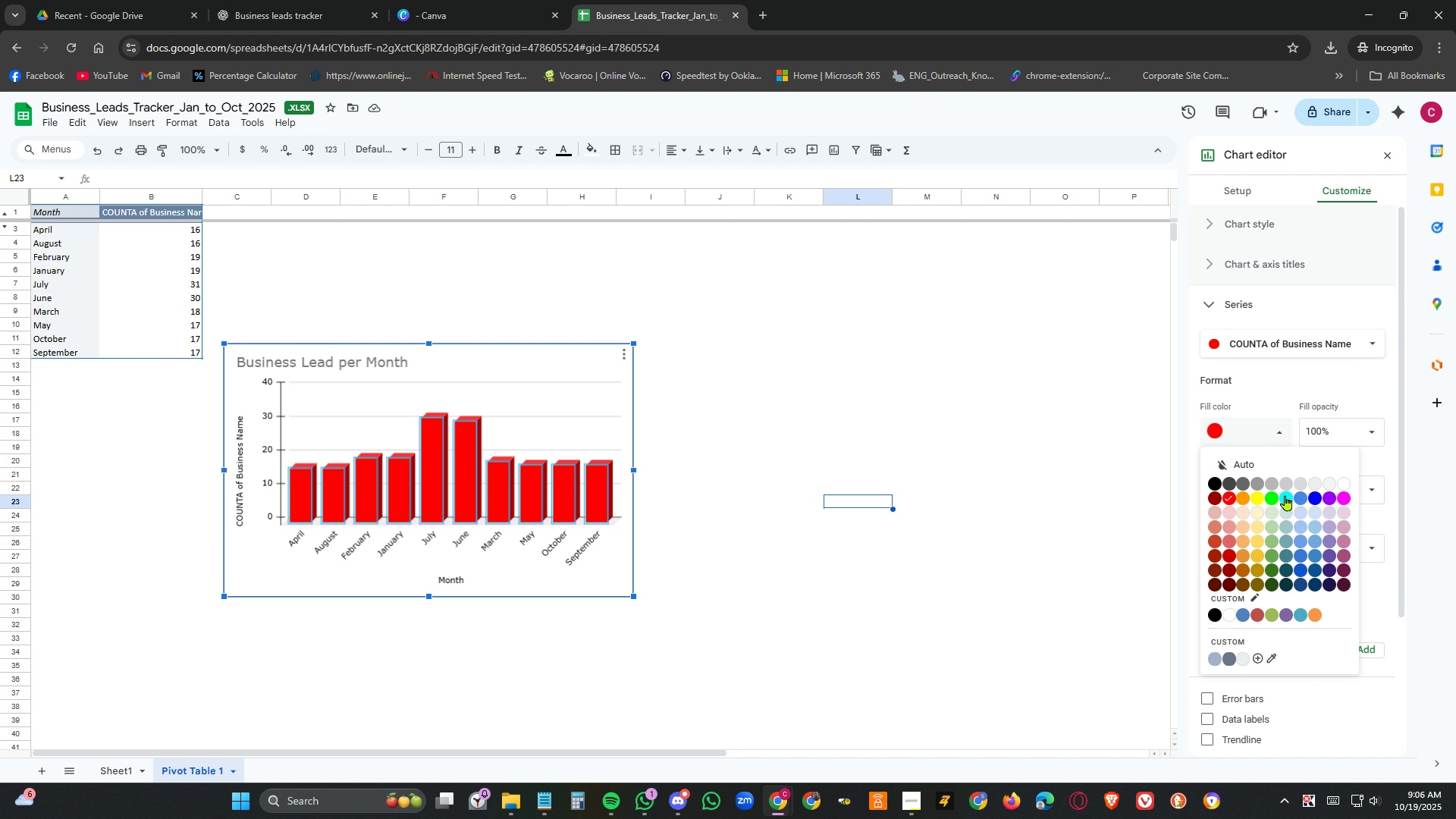 
left_click([1285, 495])
 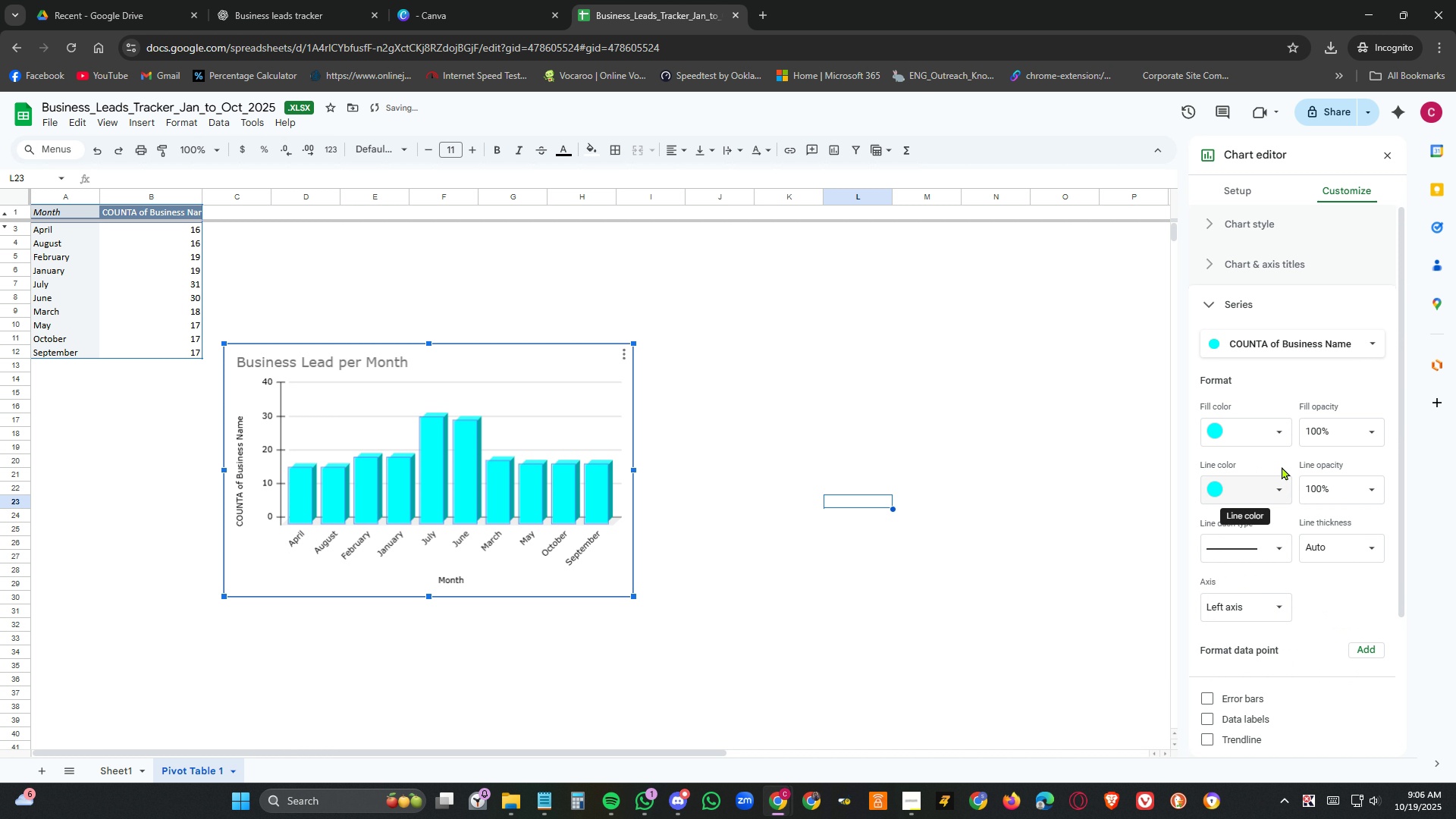 
left_click([1282, 431])
 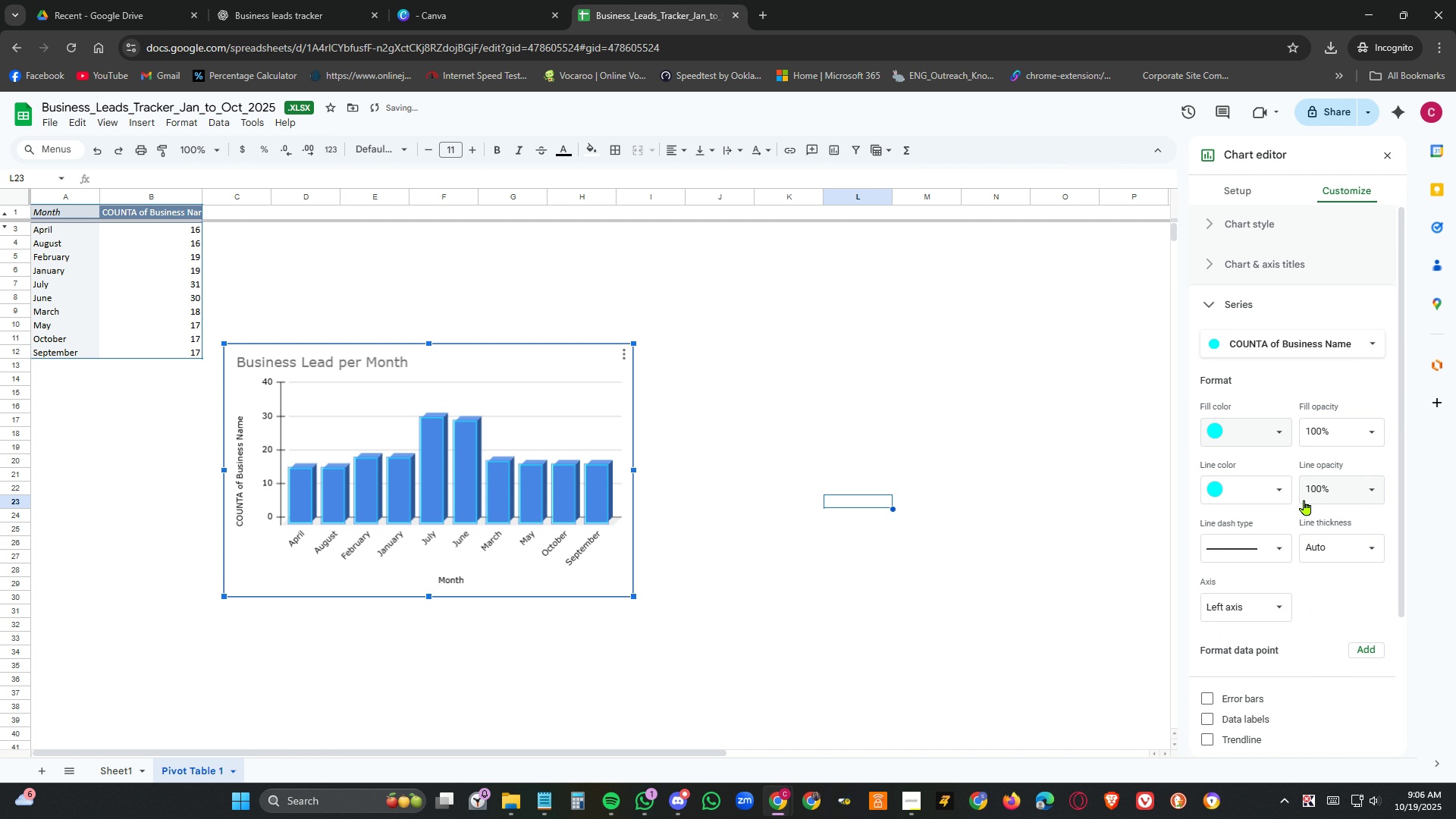 
left_click([1304, 500])
 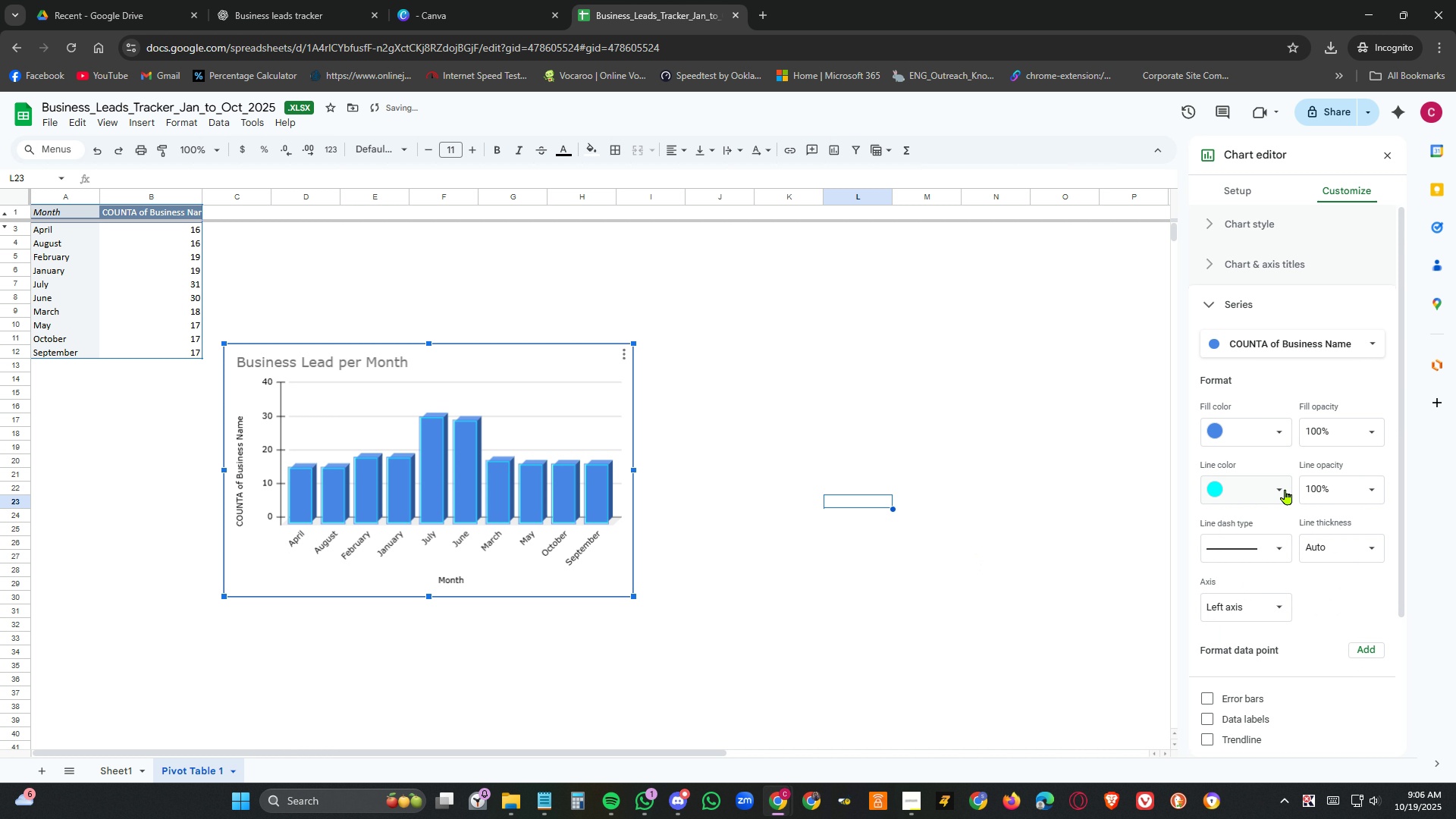 
left_click([1279, 491])
 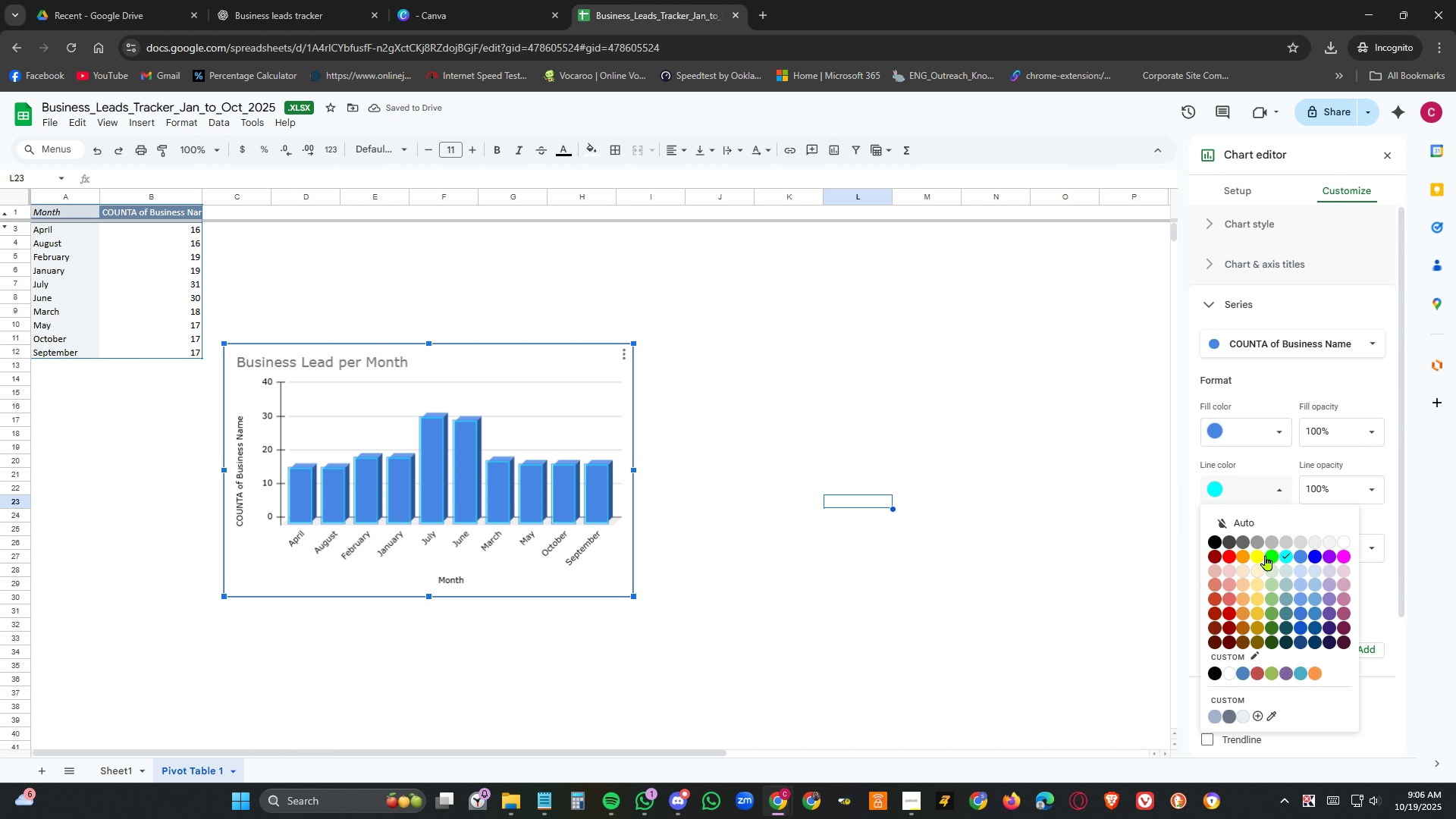 
left_click([1270, 556])
 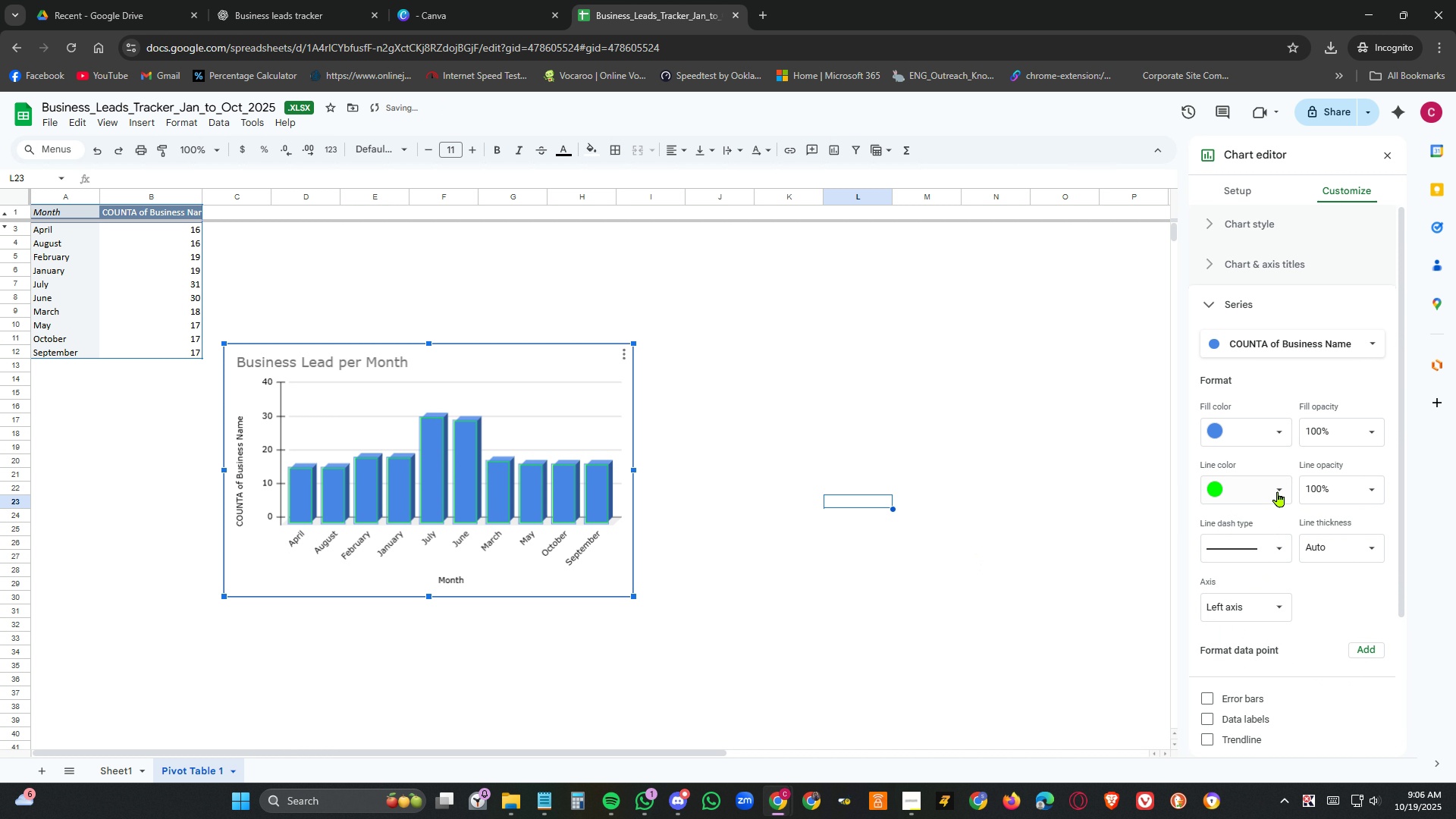 
left_click([1278, 491])
 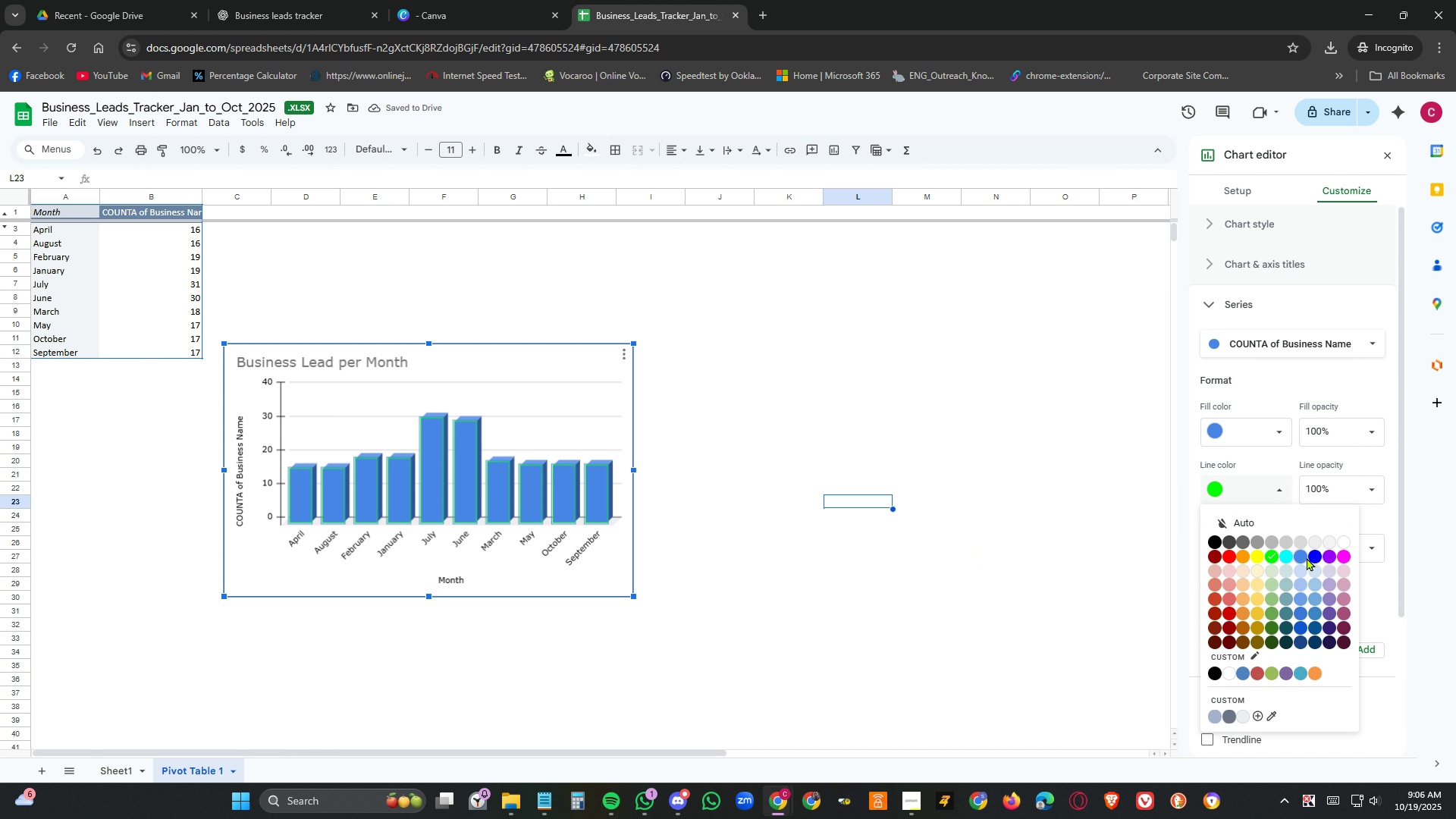 
left_click([1301, 559])
 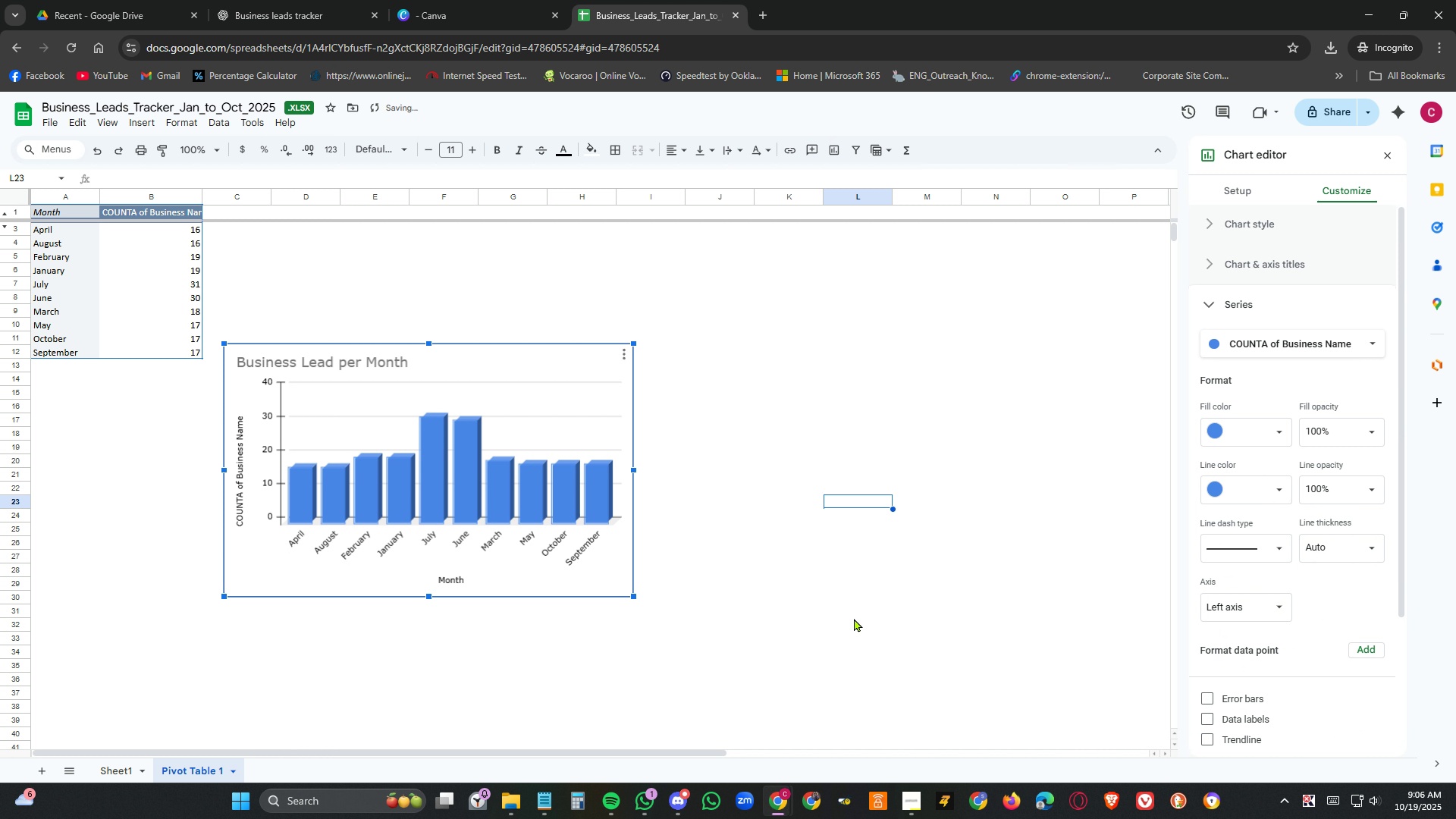 
left_click([854, 618])
 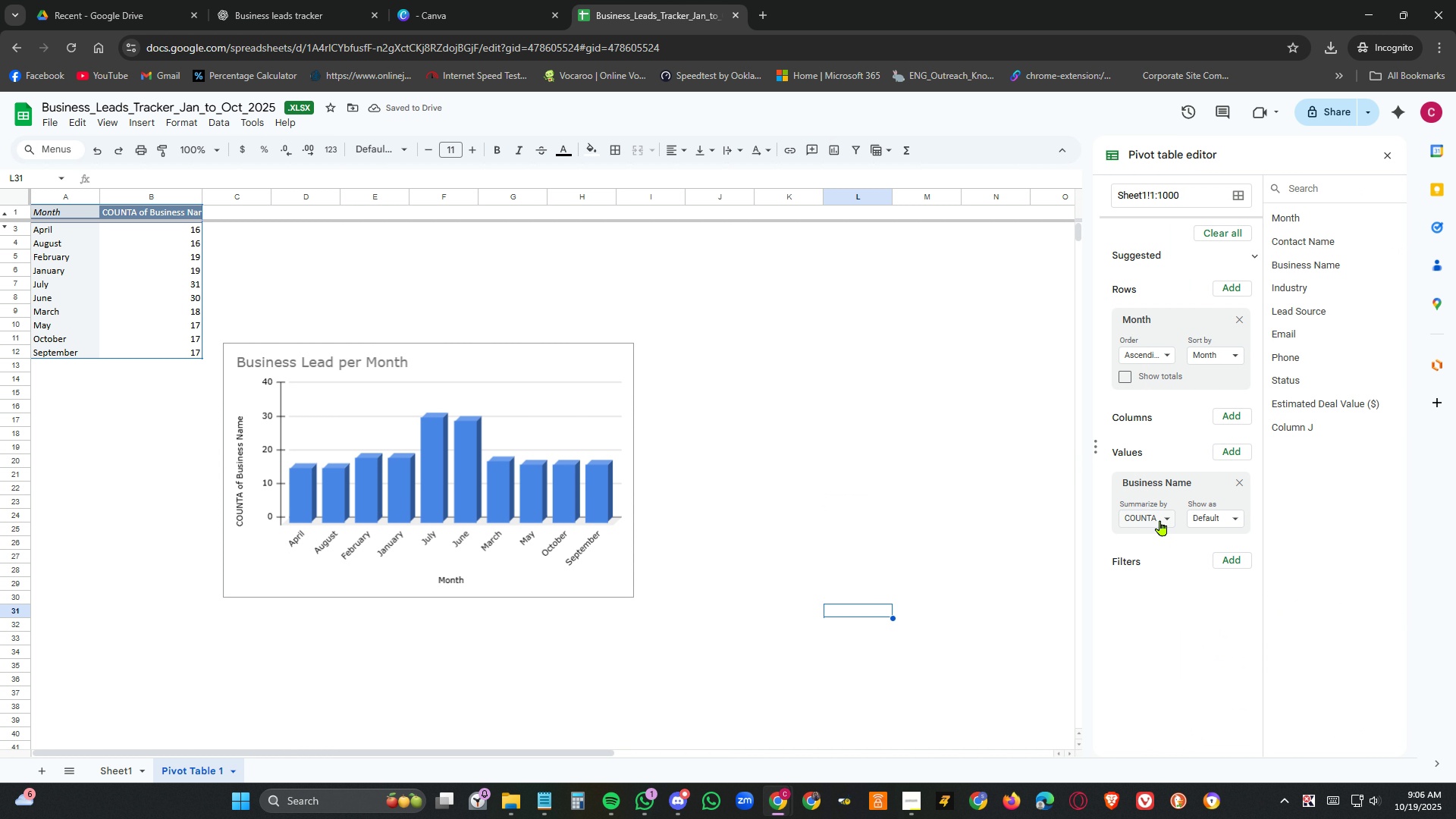 
left_click([701, 529])
 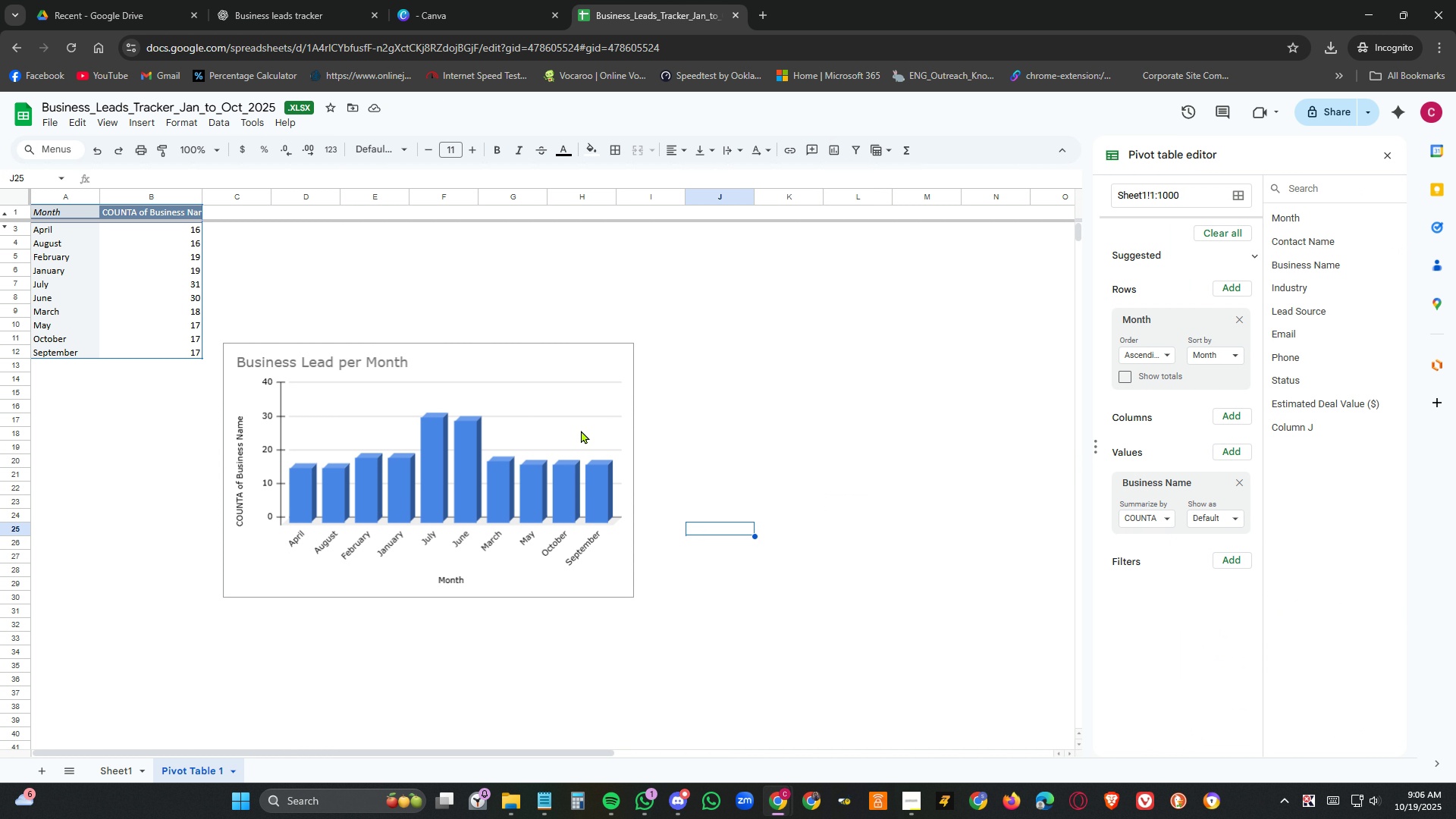 
left_click([602, 492])
 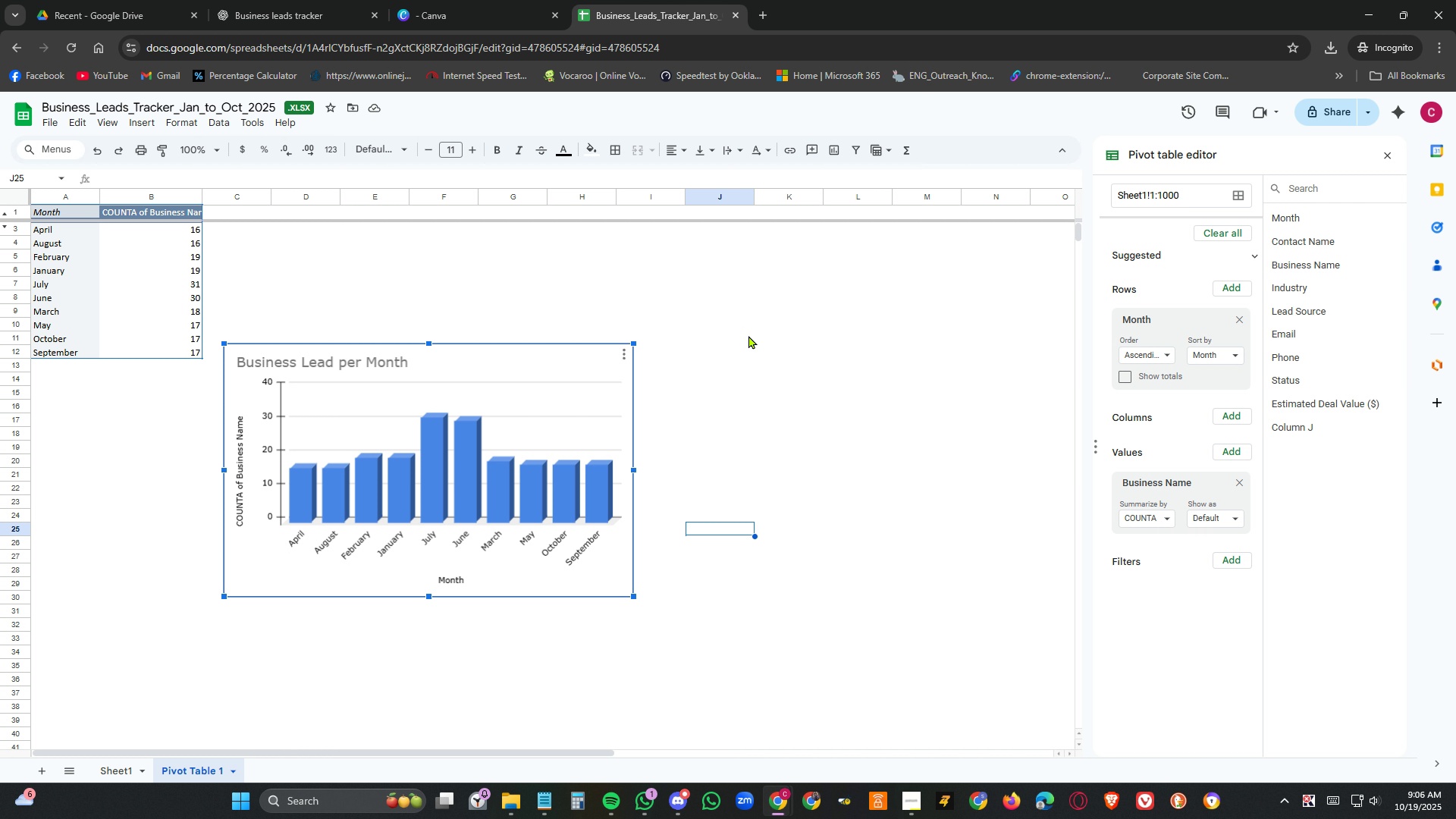 
left_click([624, 356])
 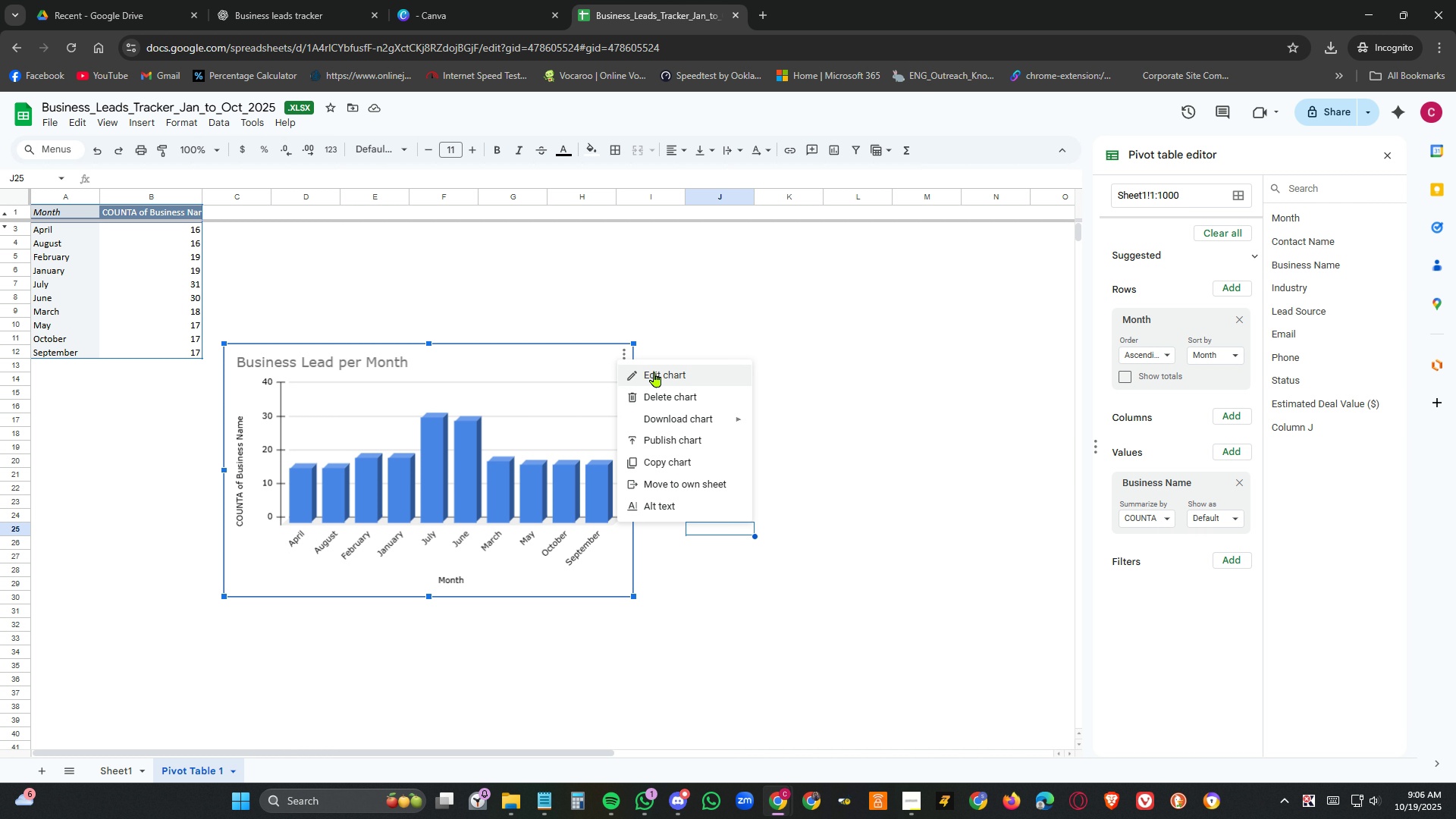 
left_click([654, 372])
 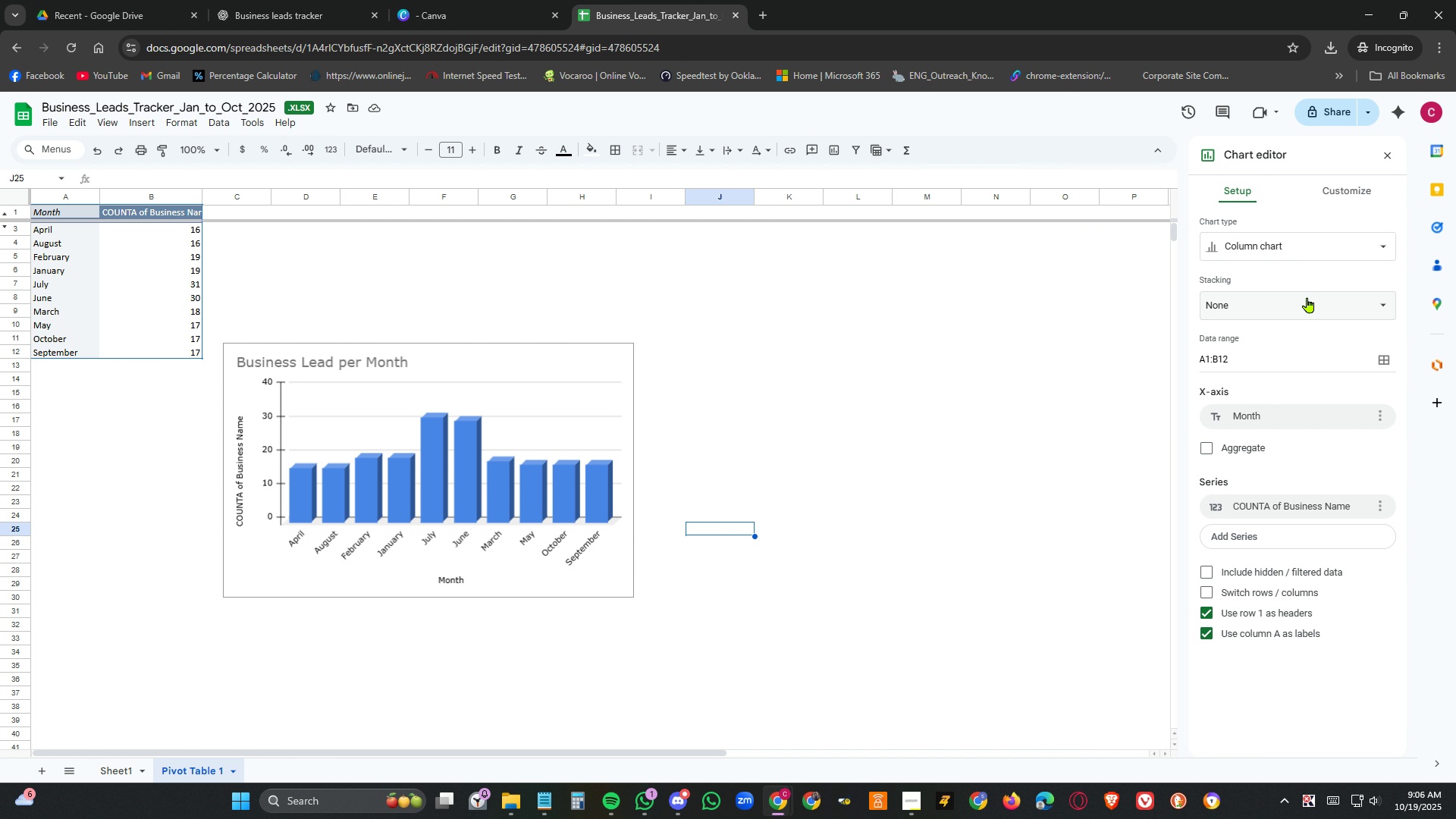 
left_click([1307, 298])
 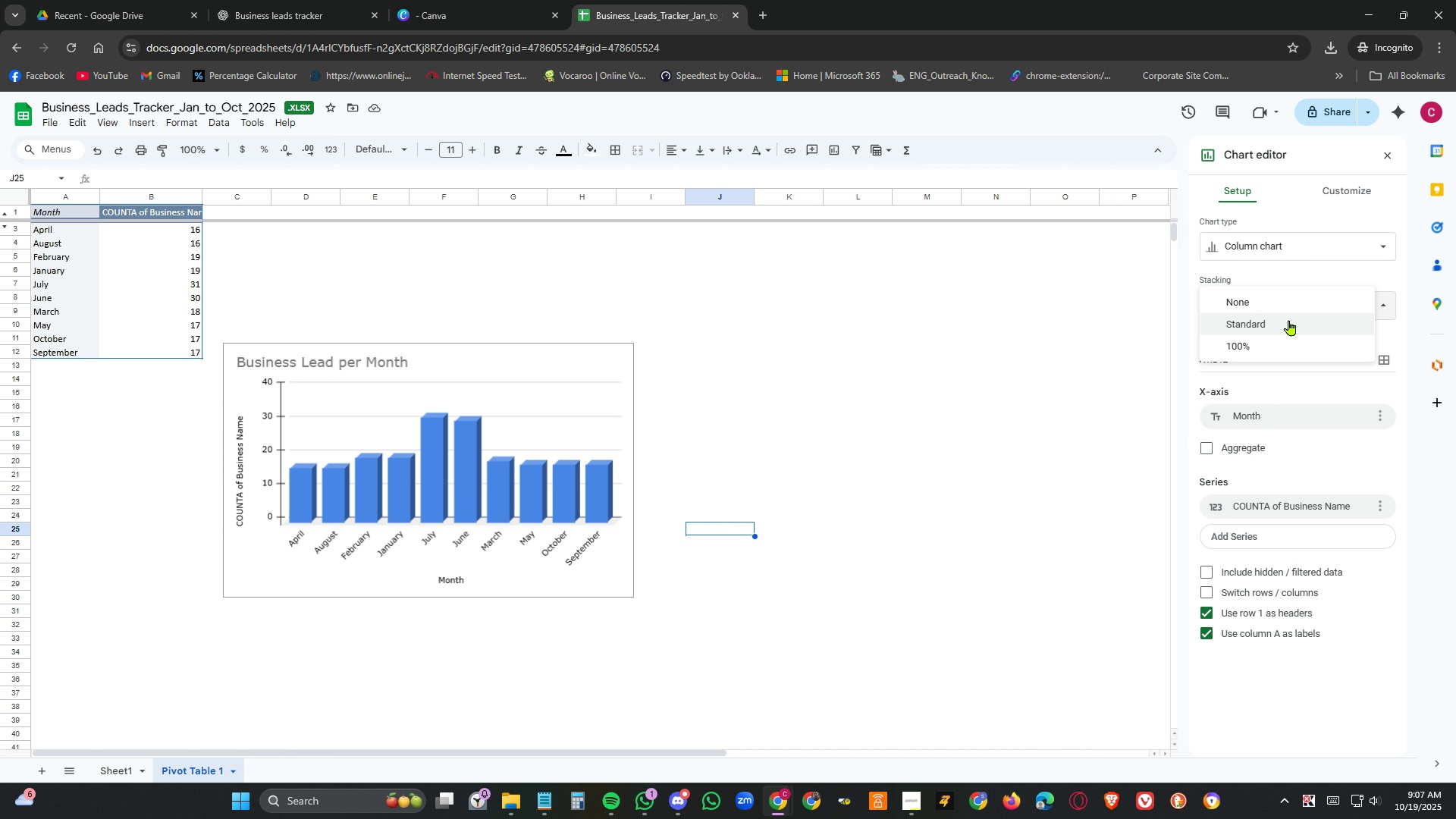 
left_click([1289, 320])
 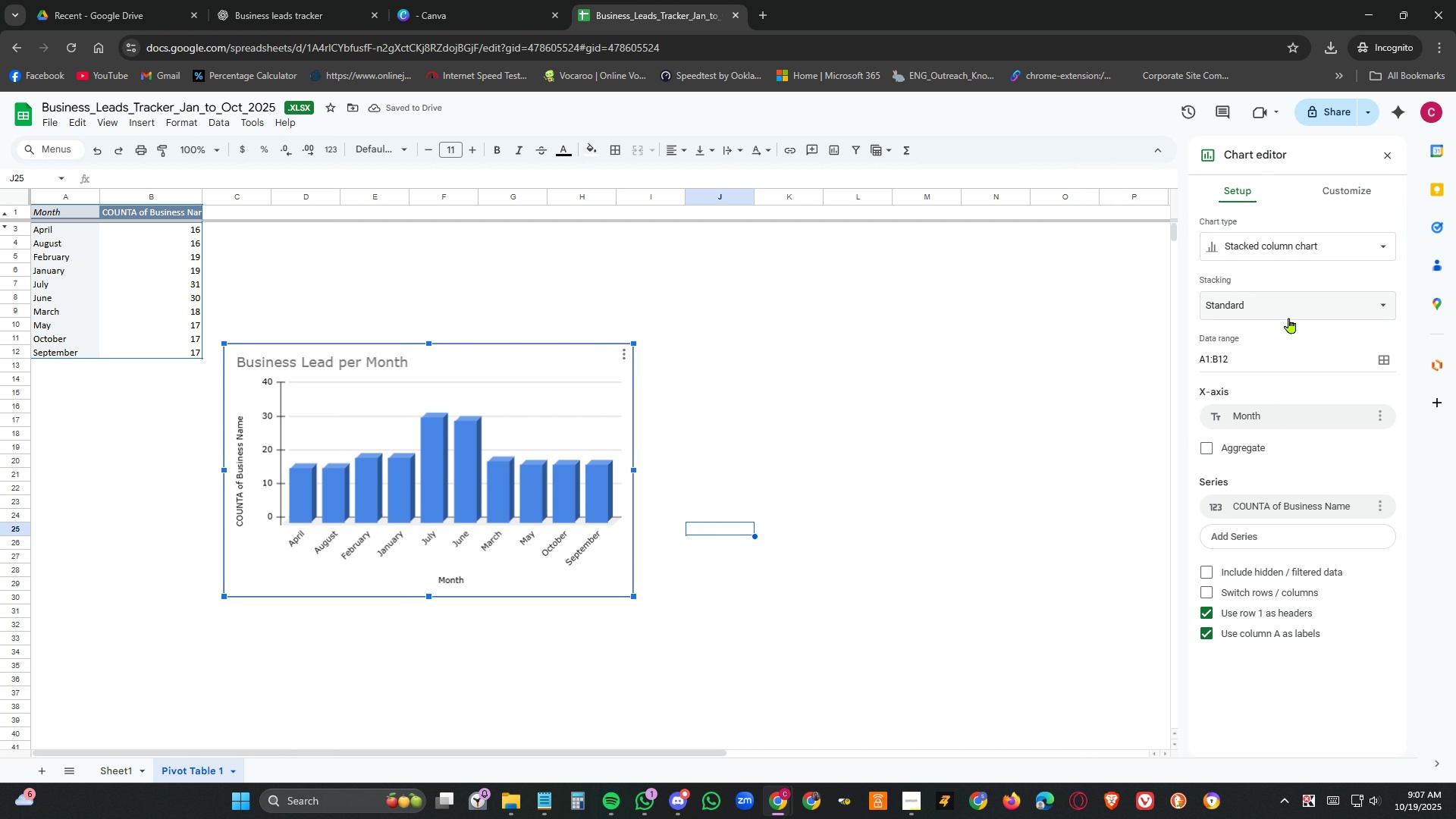 
left_click([1311, 246])
 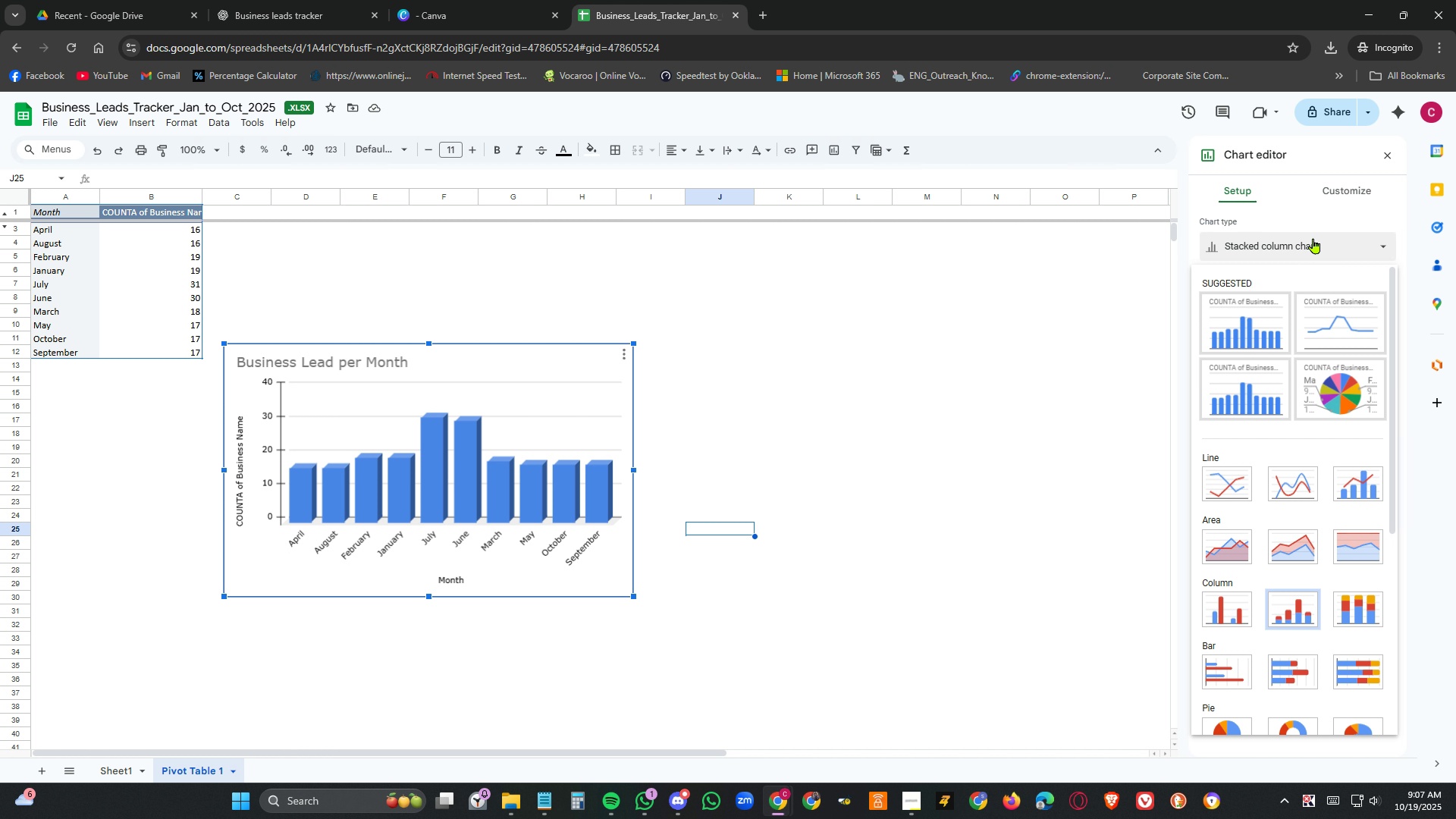 
left_click([1343, 185])
 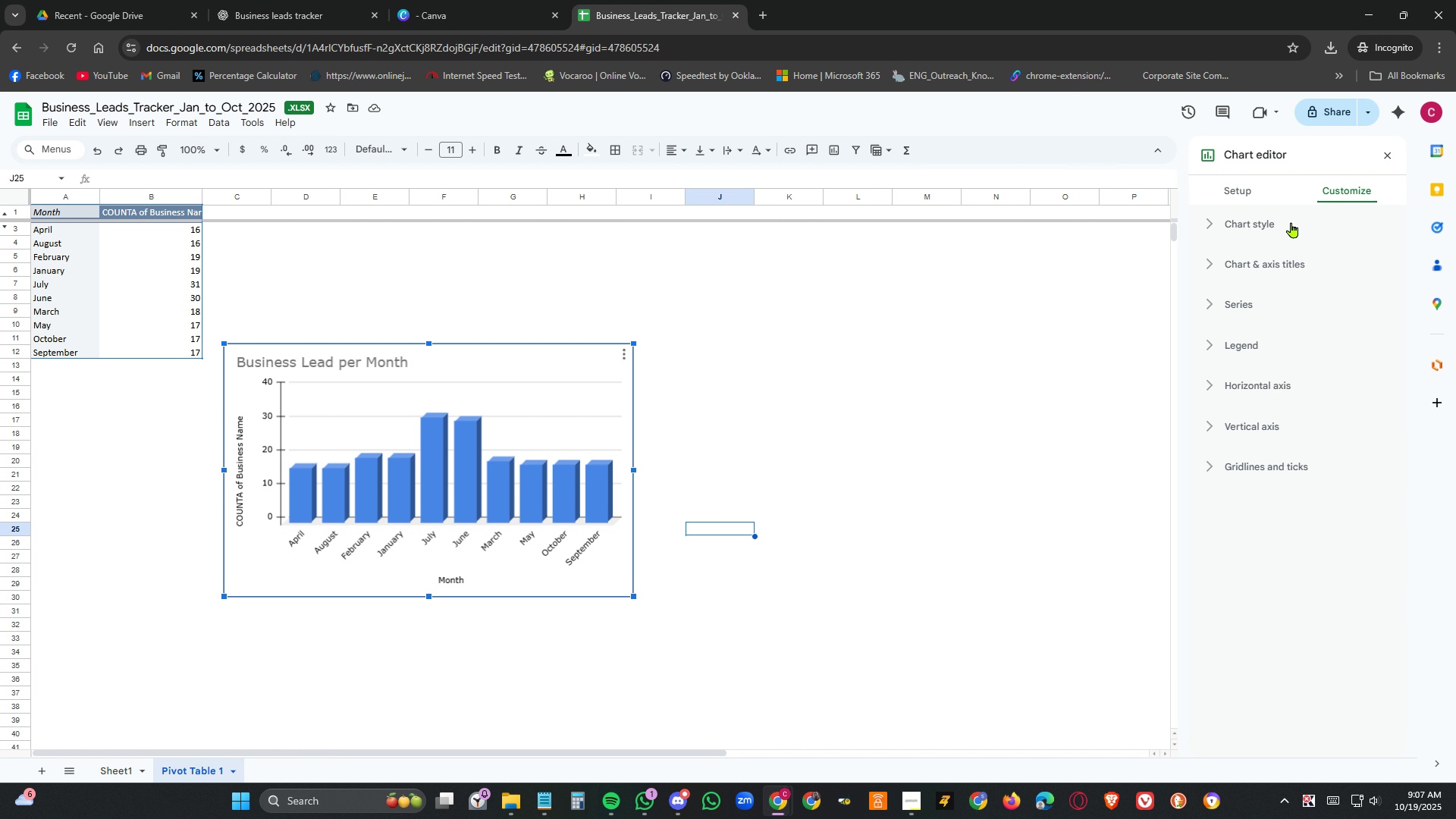 
left_click([1291, 222])
 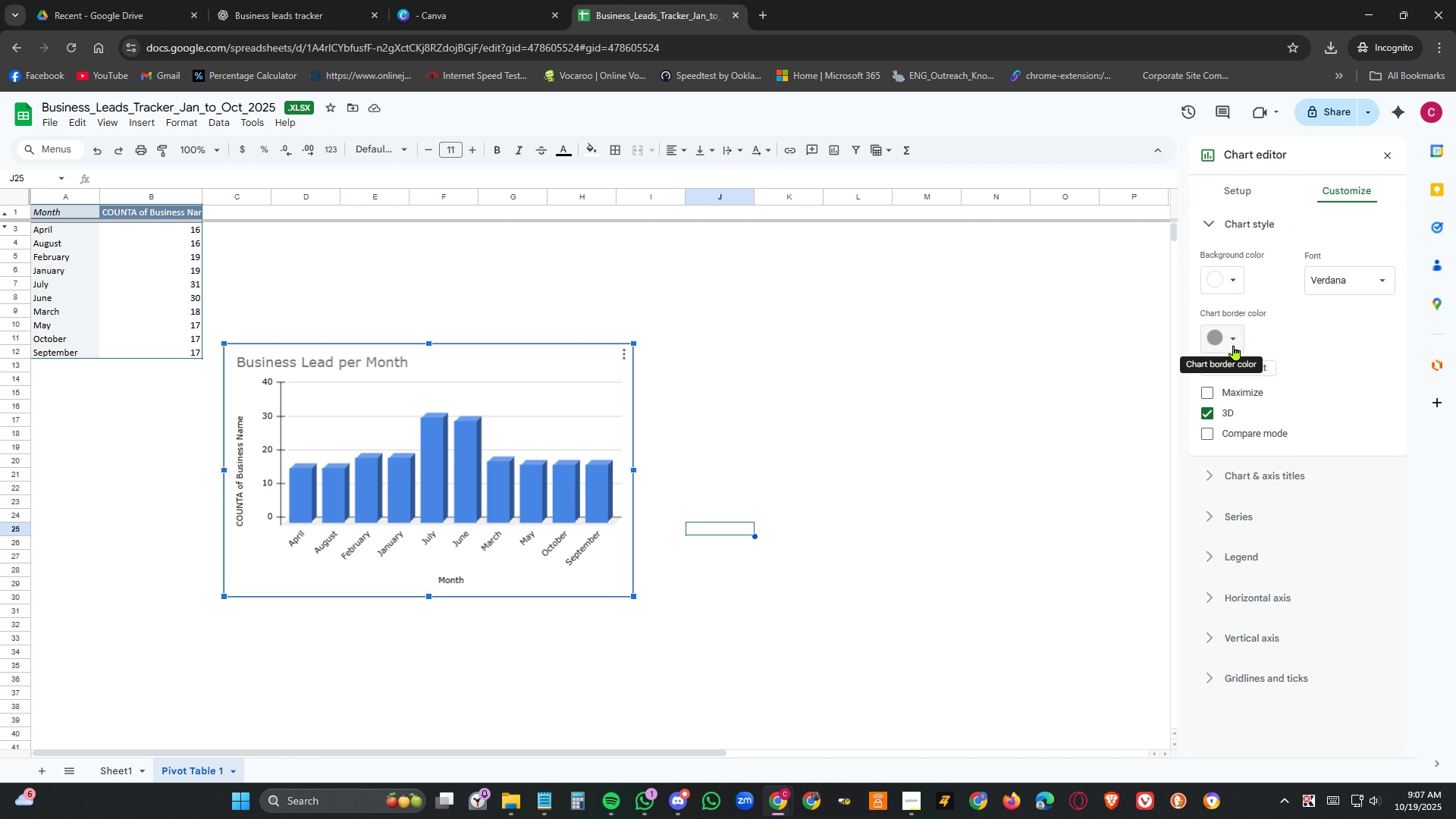 
wait(6.09)
 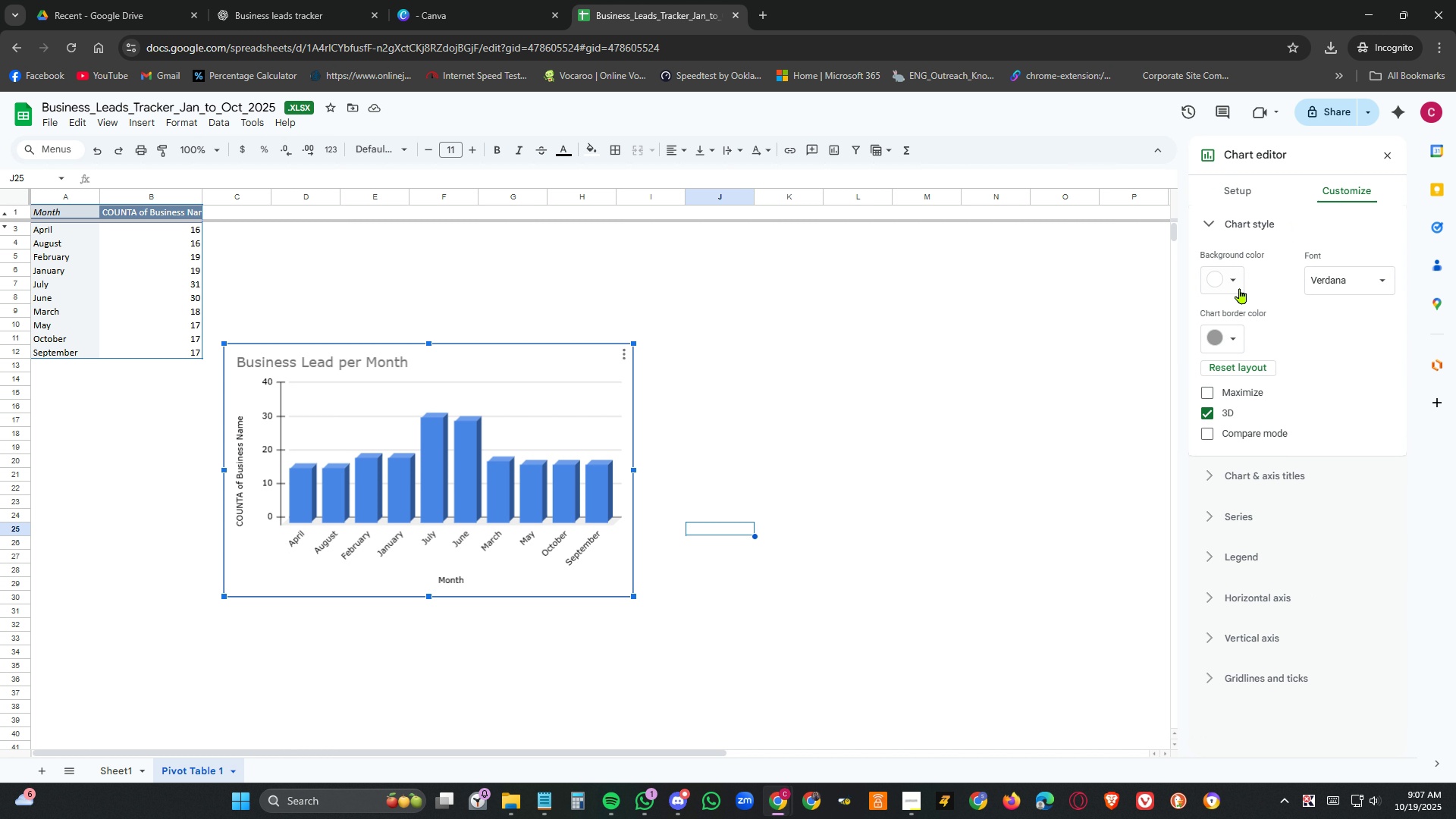 
left_click([1283, 435])
 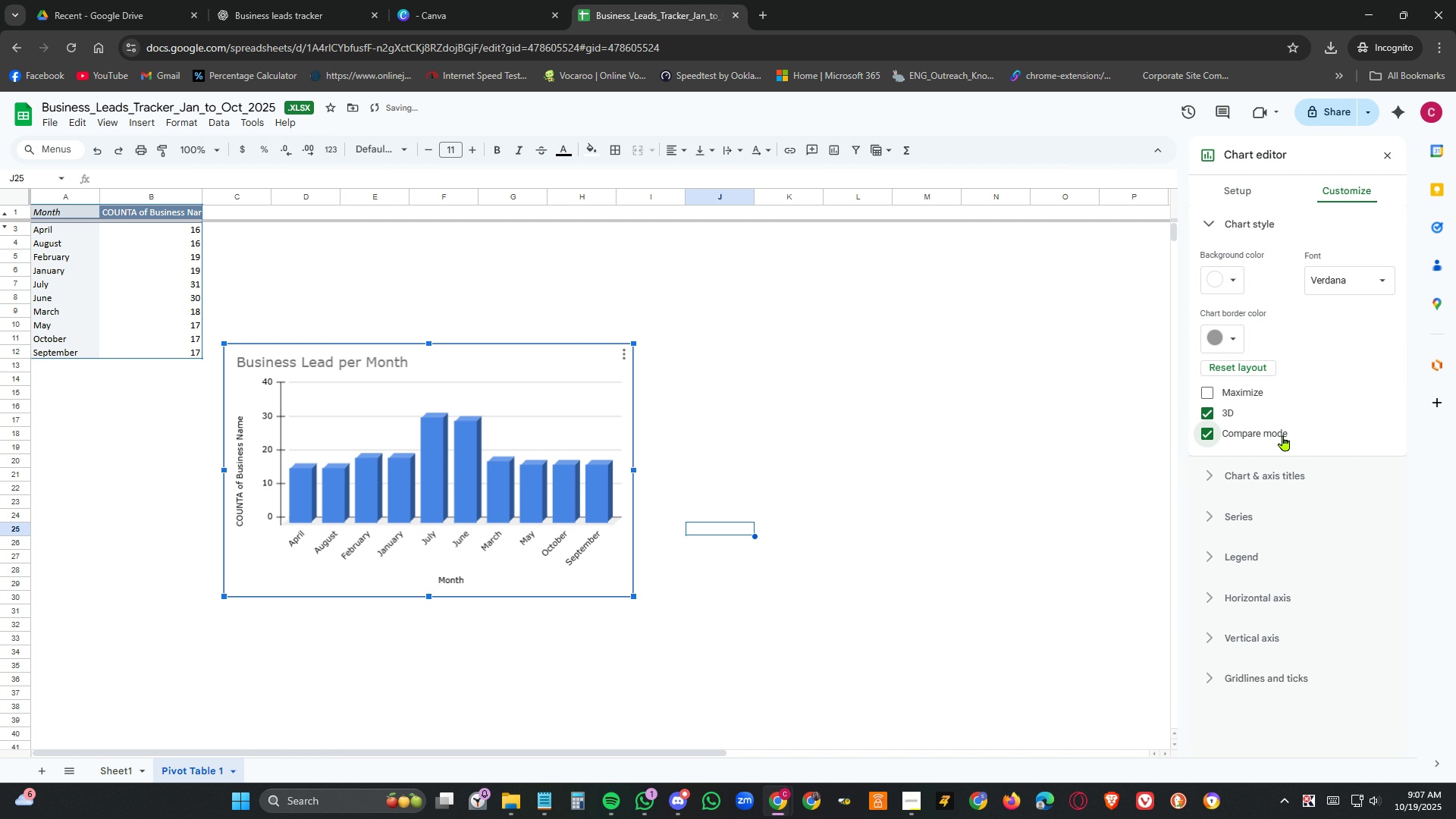 
left_click([1283, 435])
 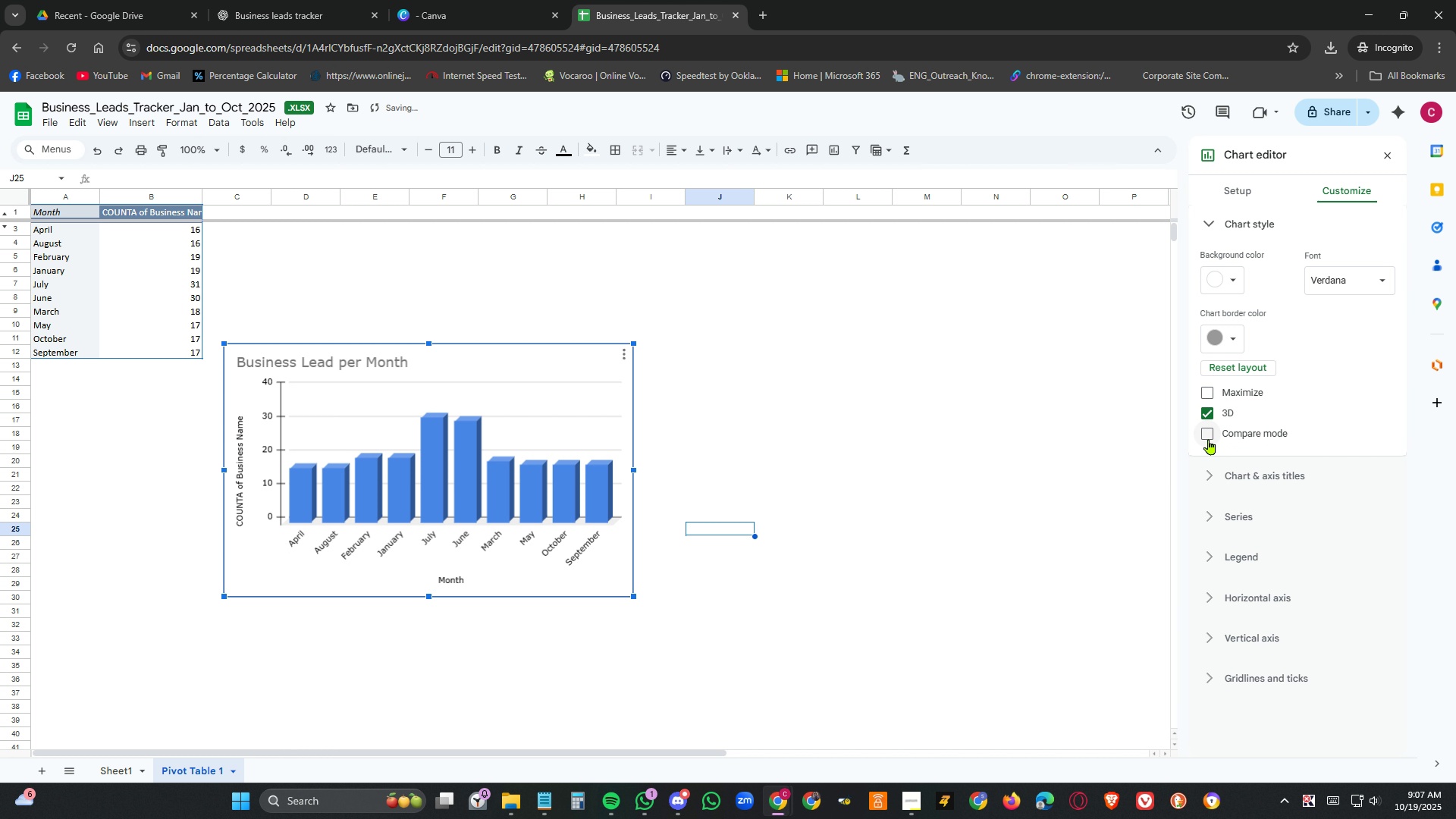 
left_click([1208, 437])
 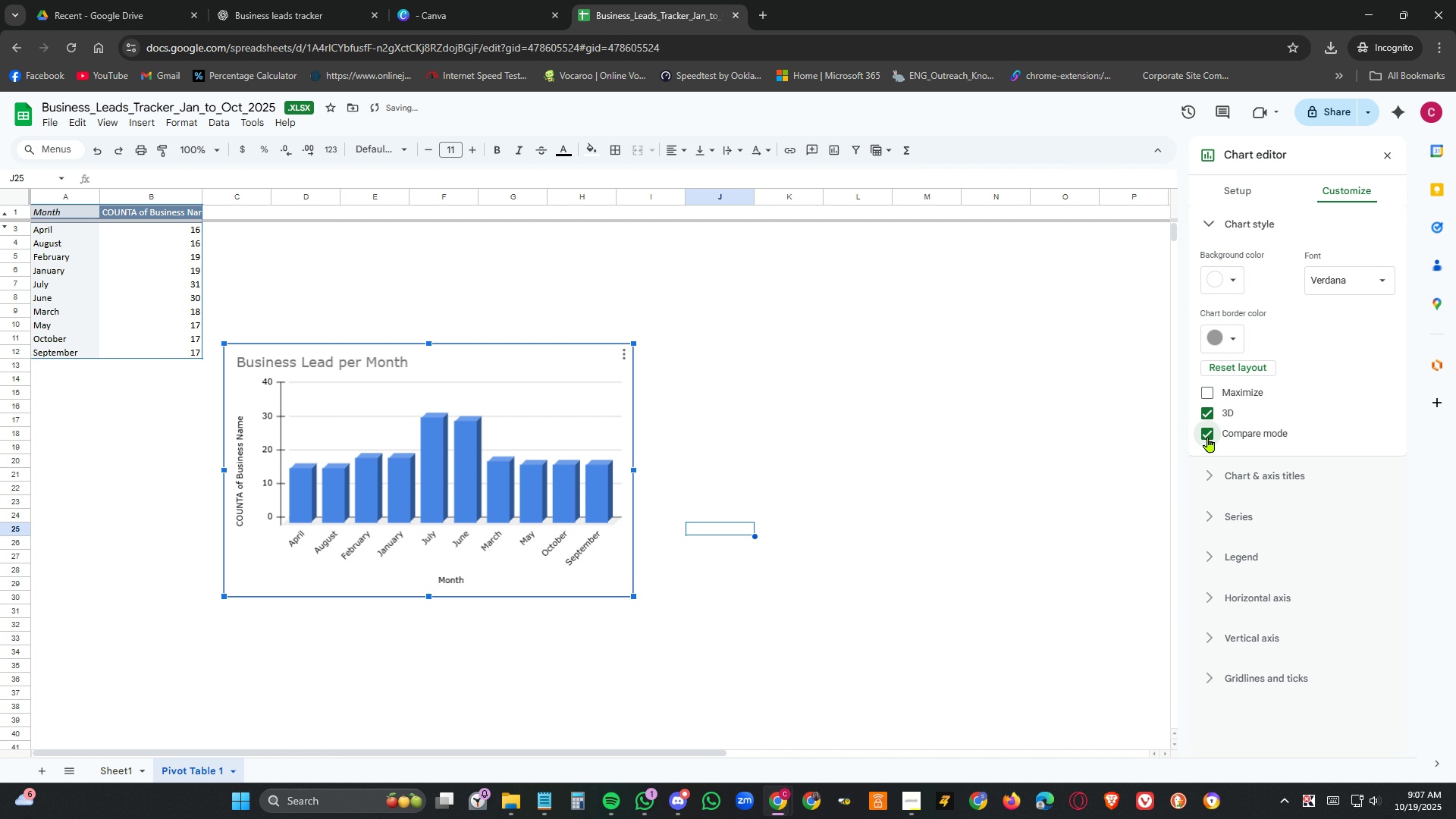 
left_click([1208, 437])
 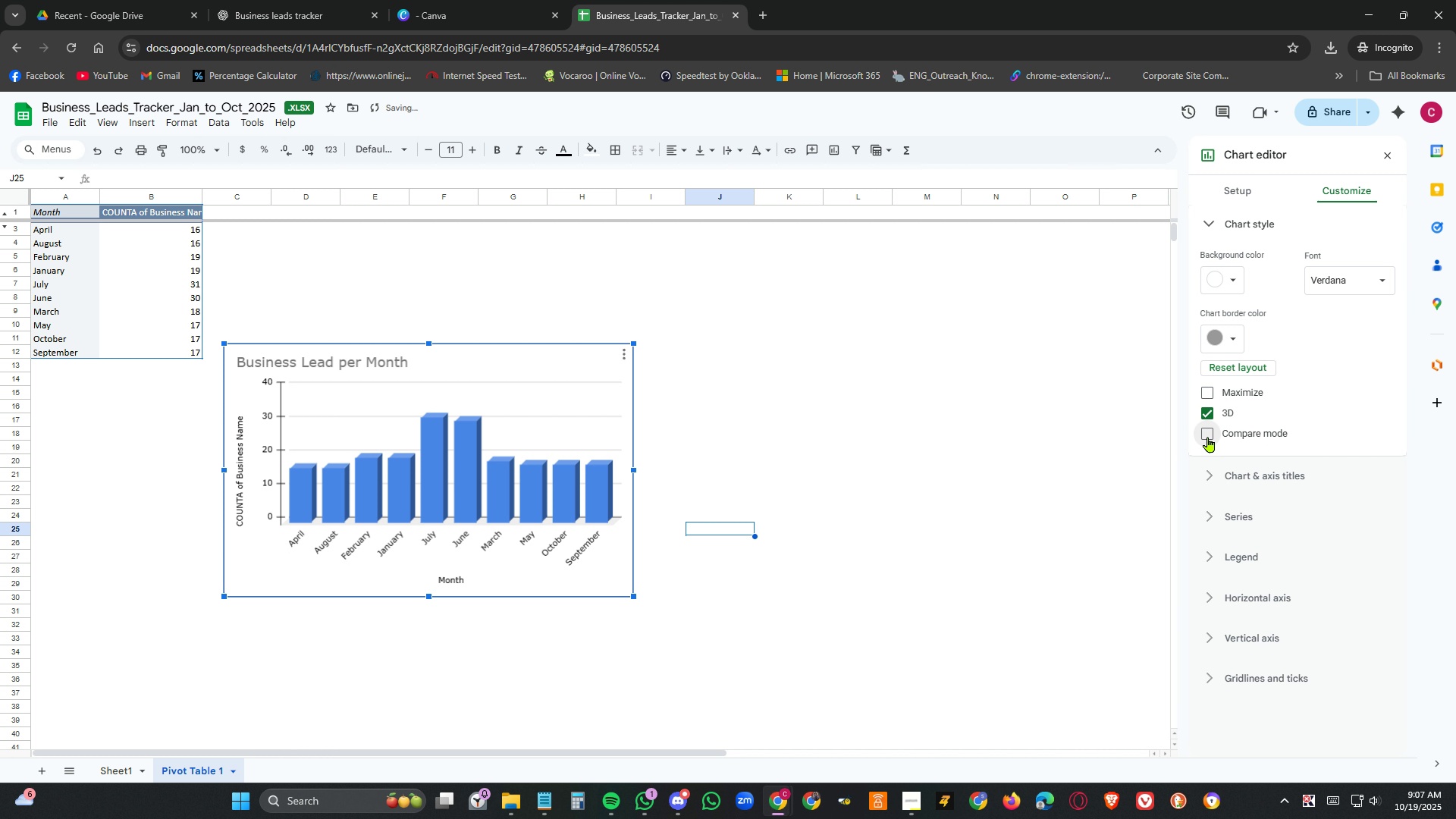 
left_click([1208, 437])
 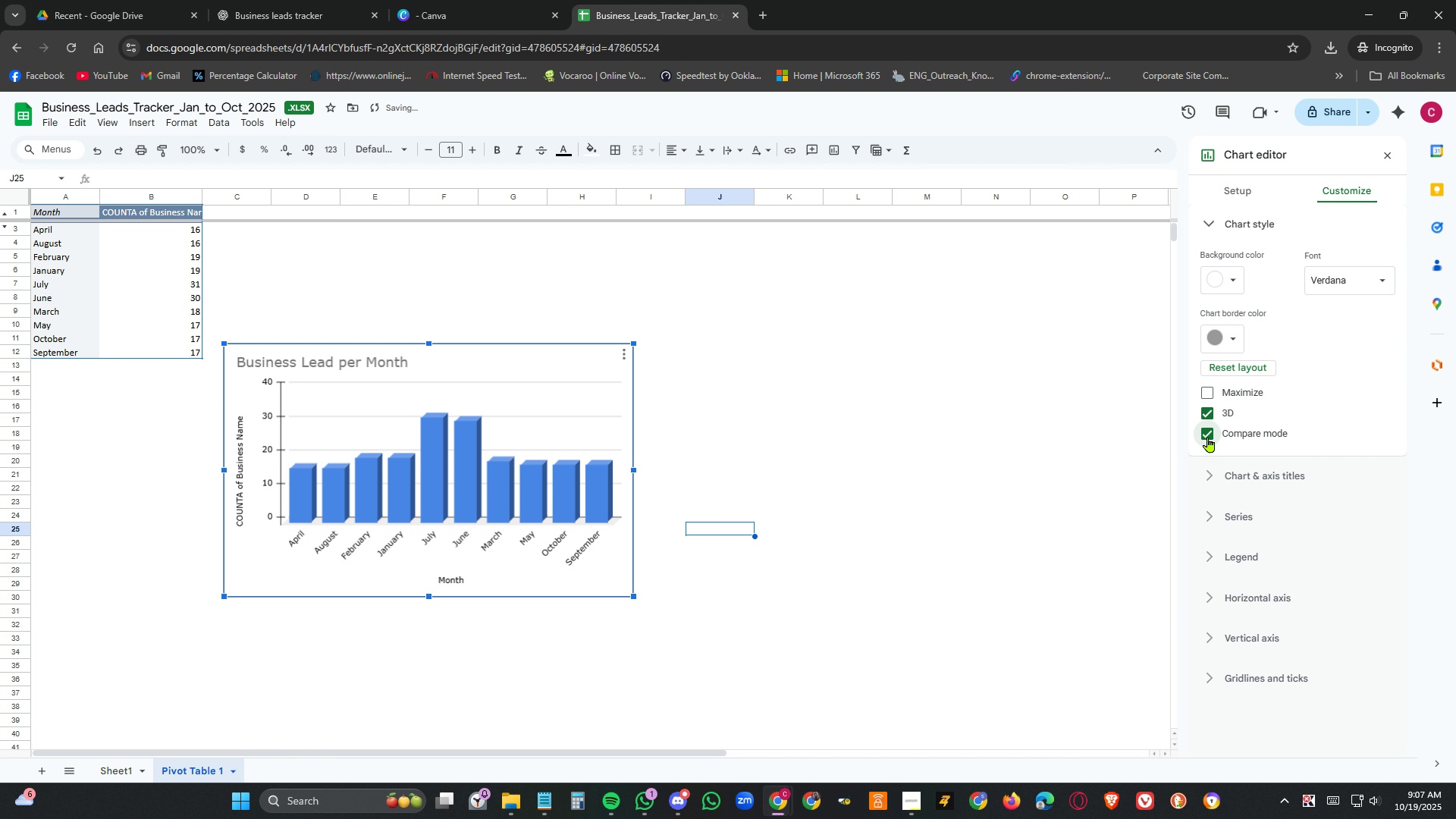 
left_click([1208, 437])
 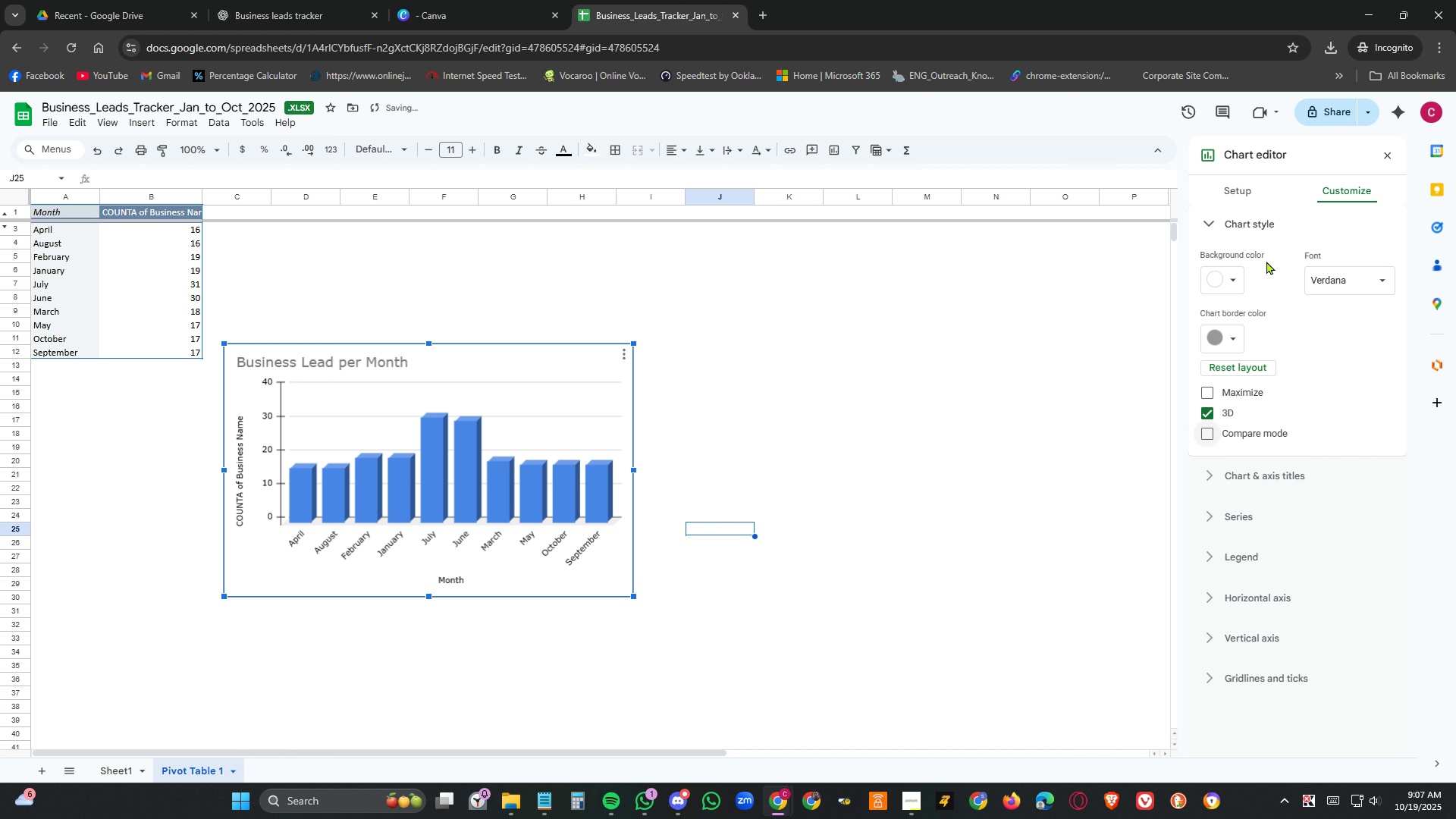 
left_click([1269, 221])
 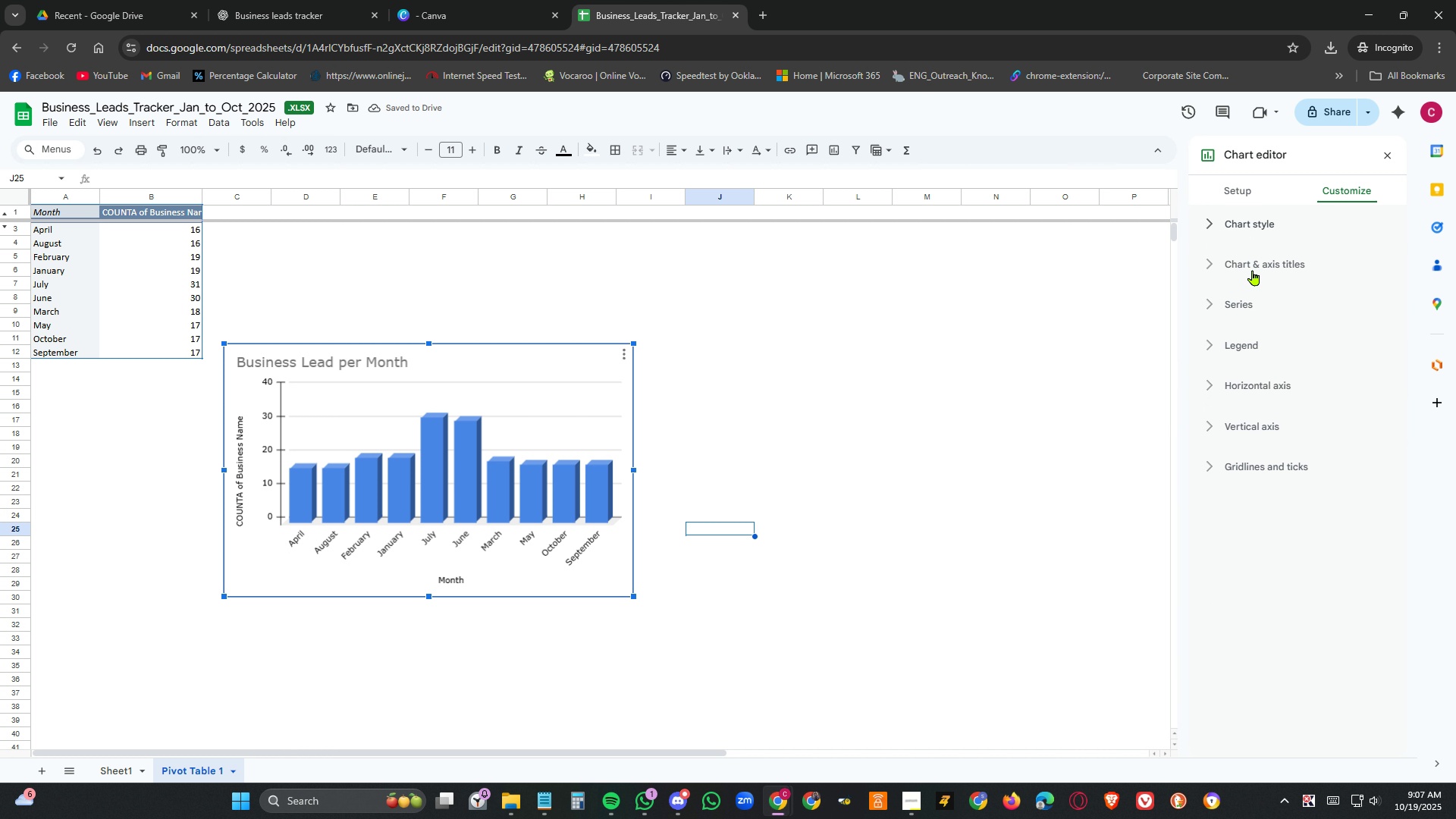 
left_click([1253, 270])
 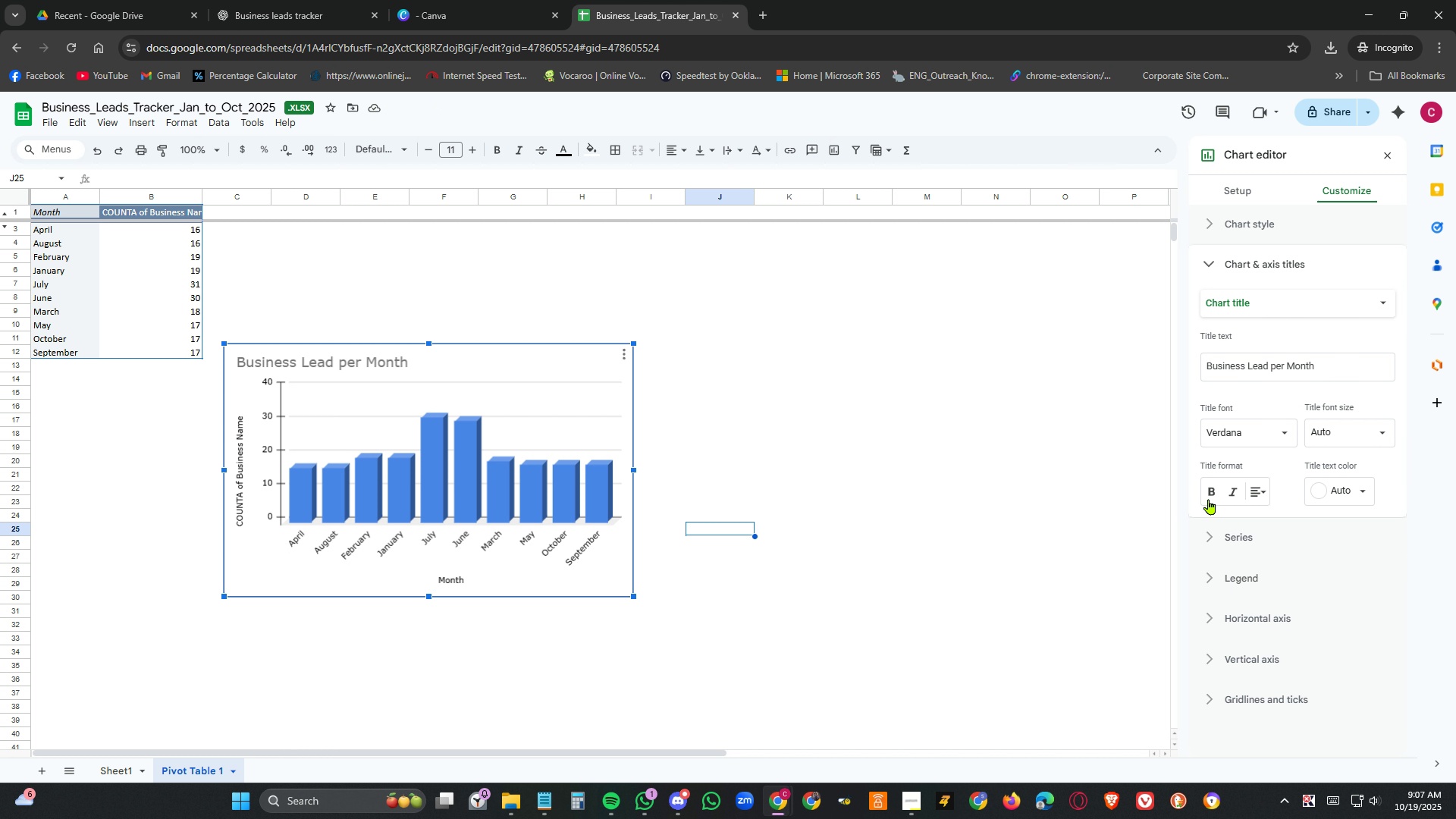 
left_click([1216, 498])
 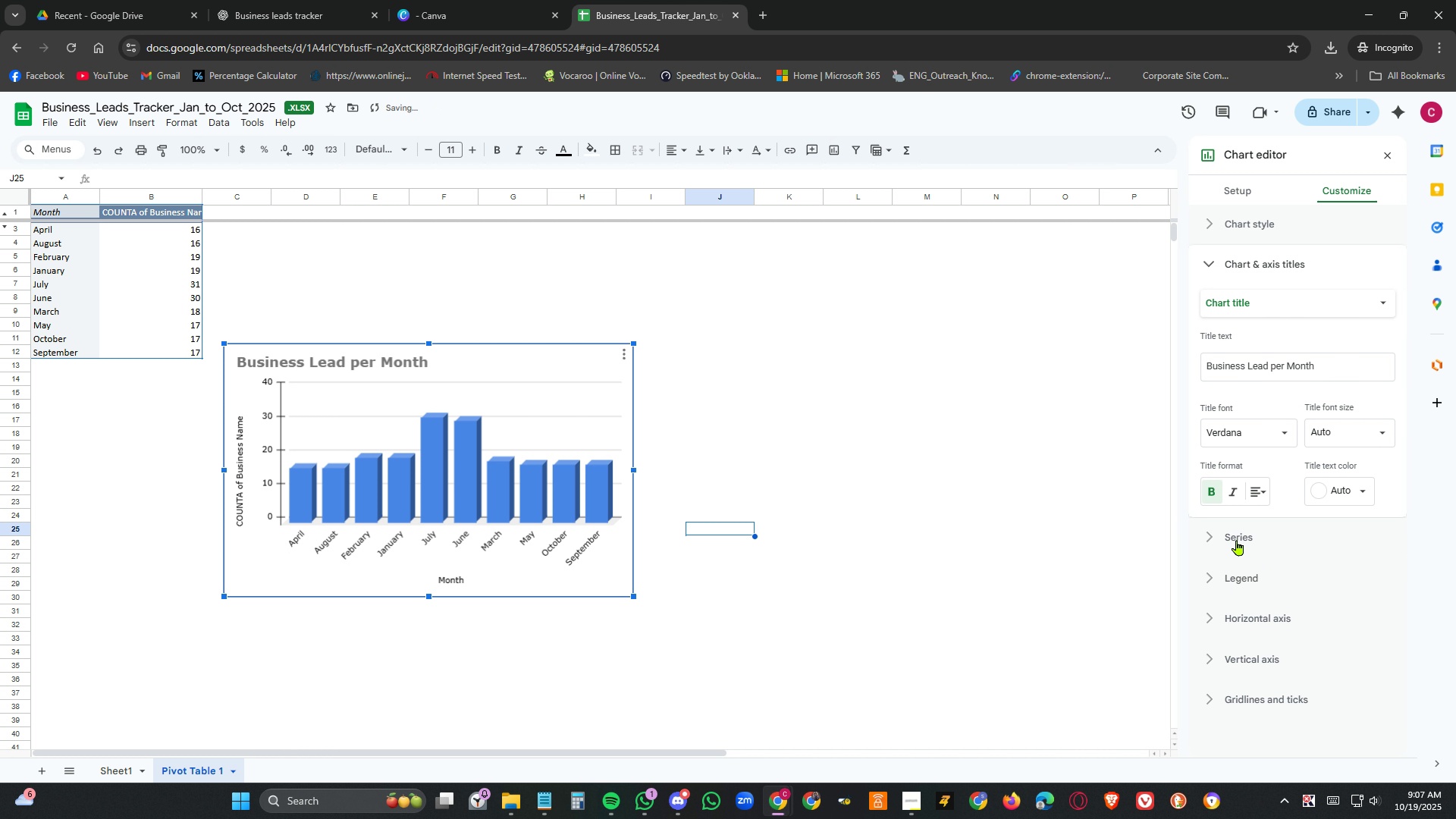 
left_click([1237, 540])
 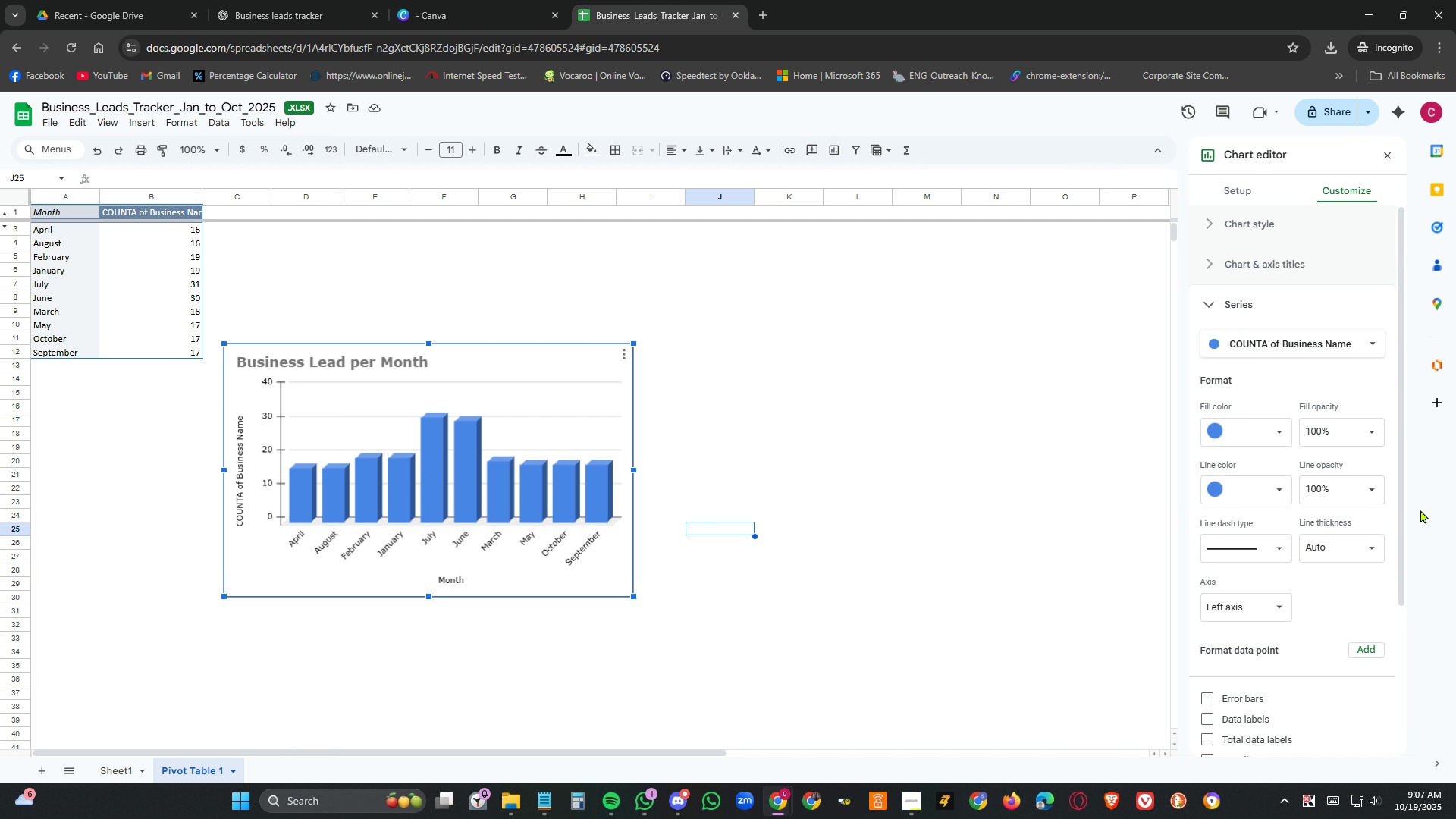 
left_click([1372, 343])
 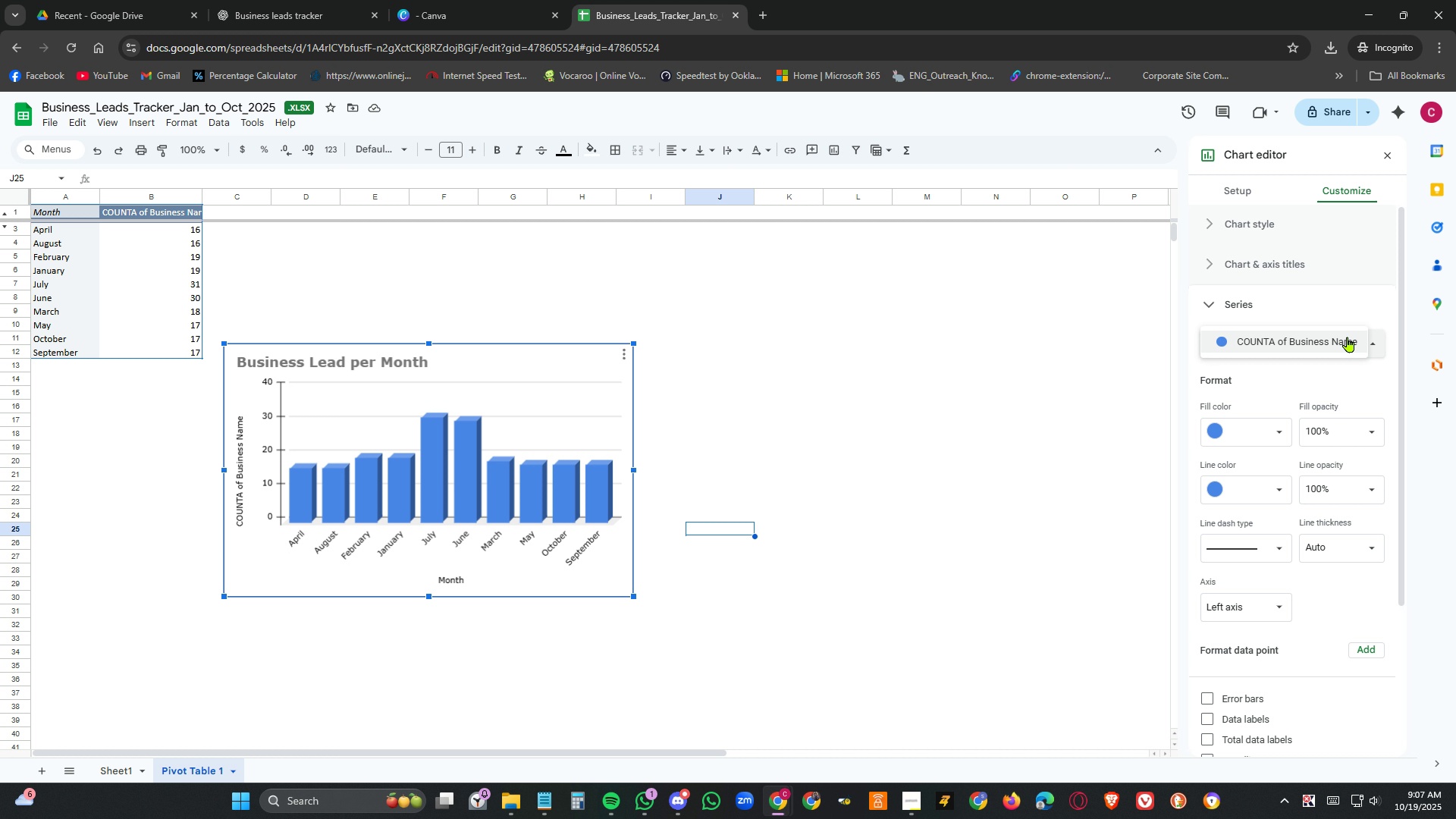 
mouse_move([1253, 350])
 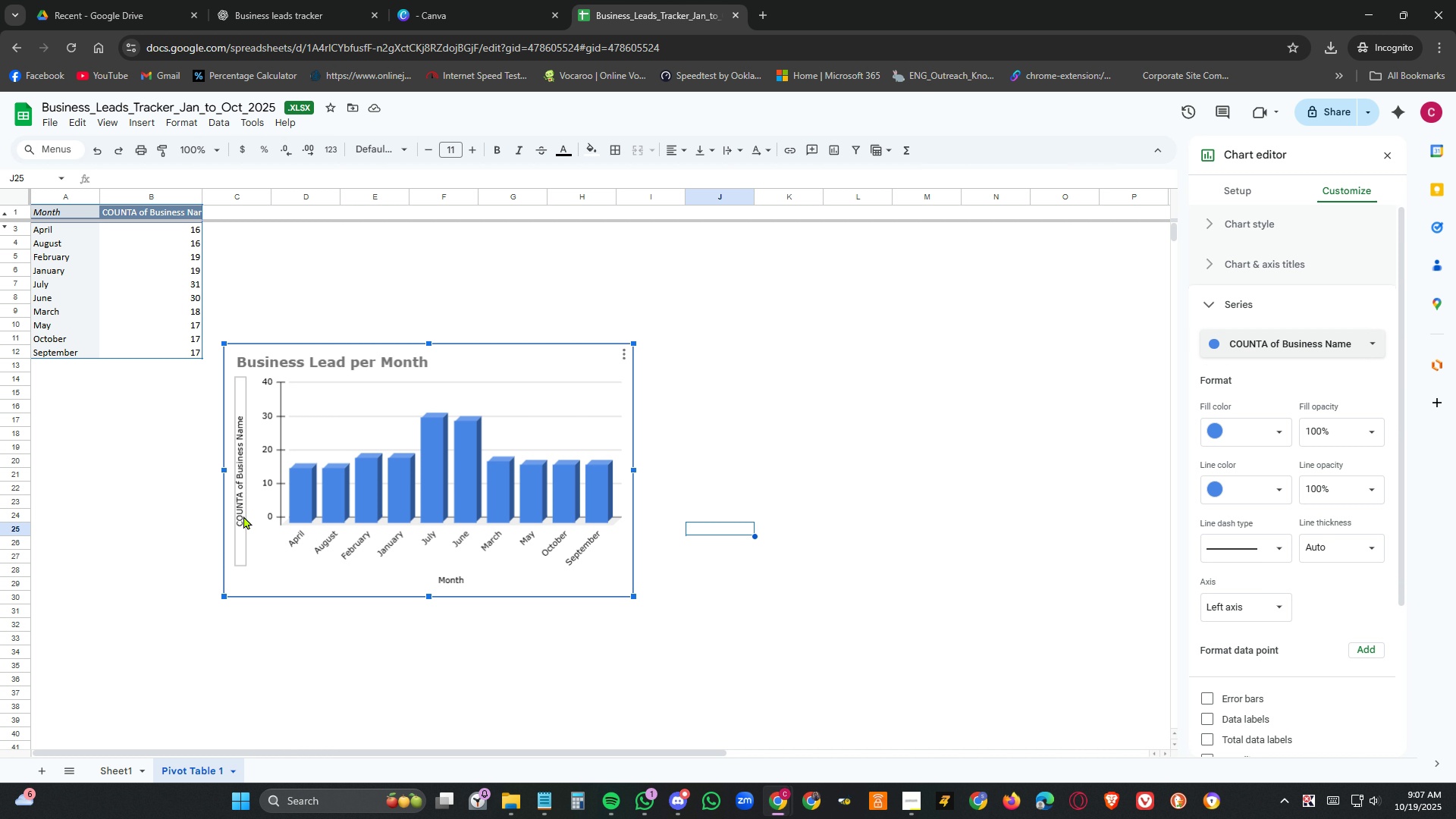 
left_click([243, 516])
 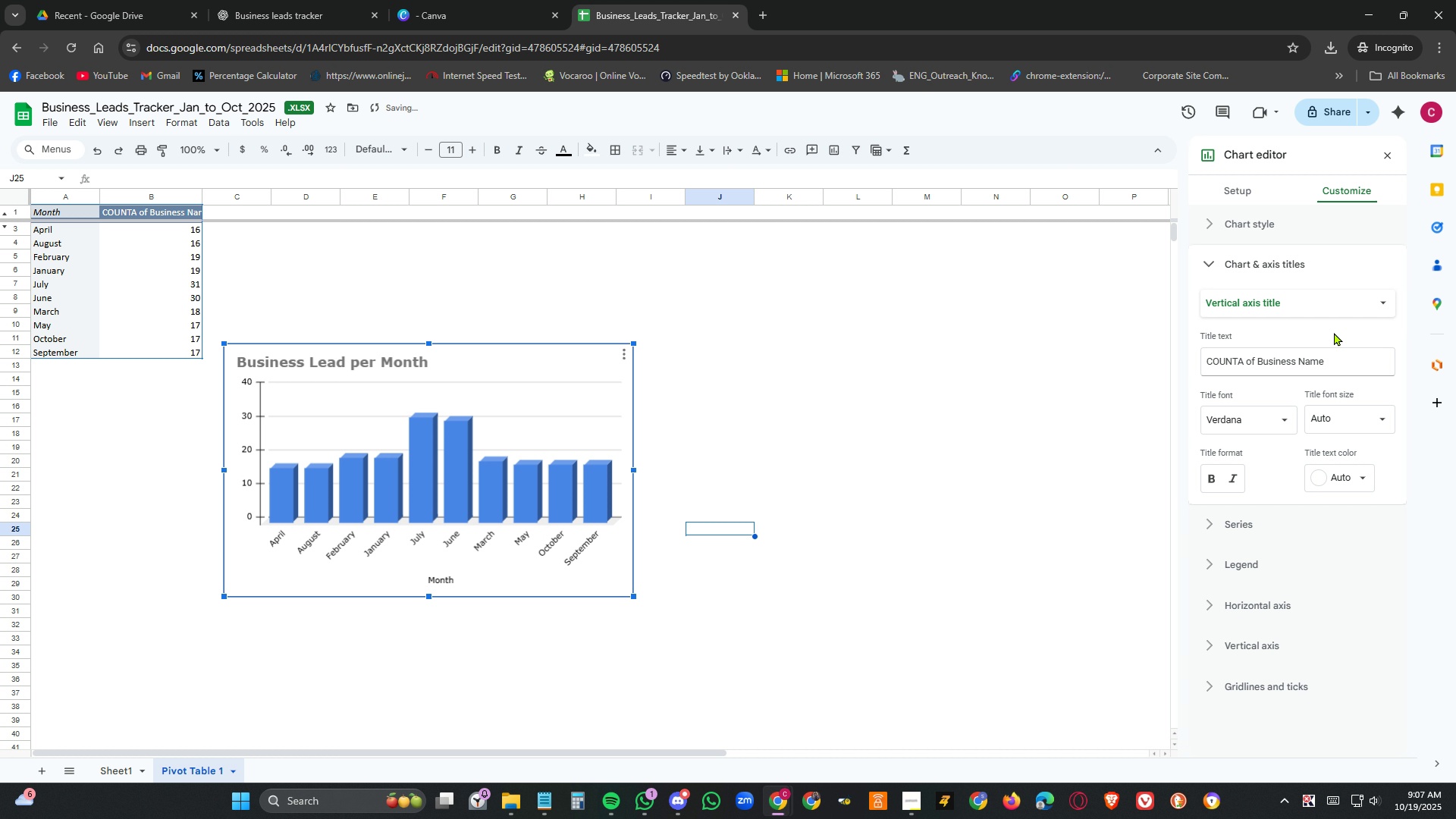 
wait(9.64)
 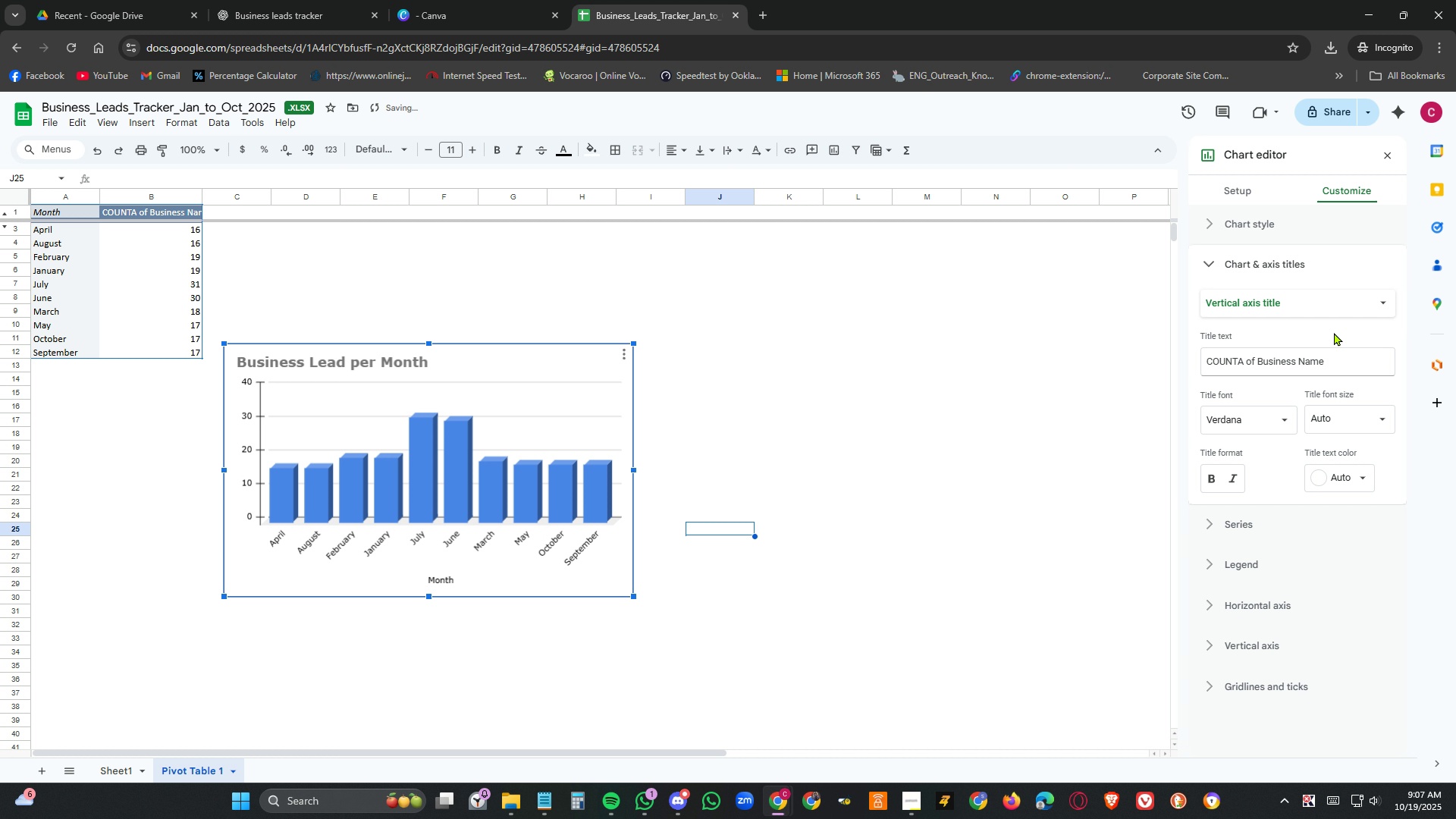 
key(Delete)
 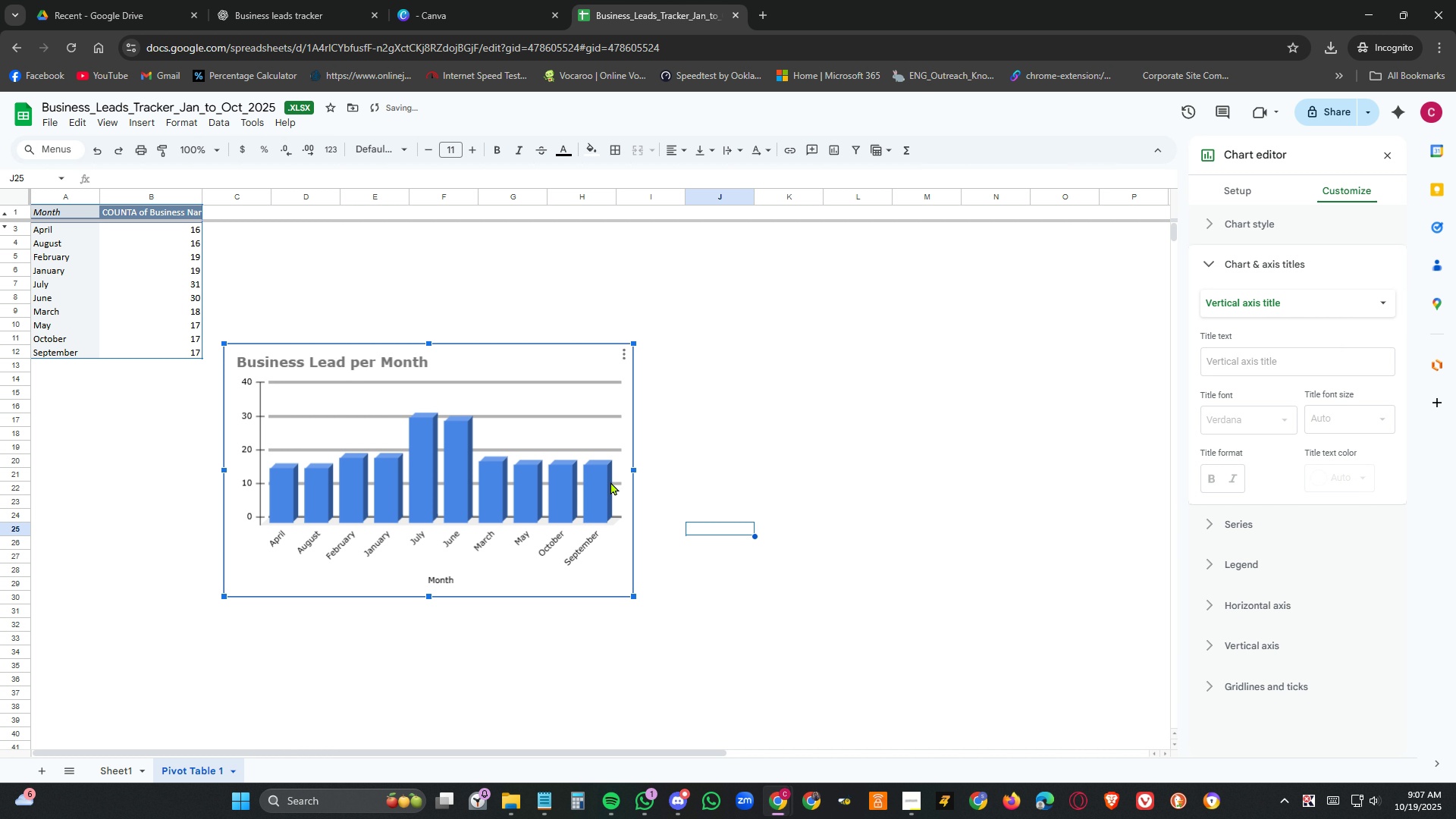 
left_click_drag(start_coordinate=[634, 471], to_coordinate=[724, 474])
 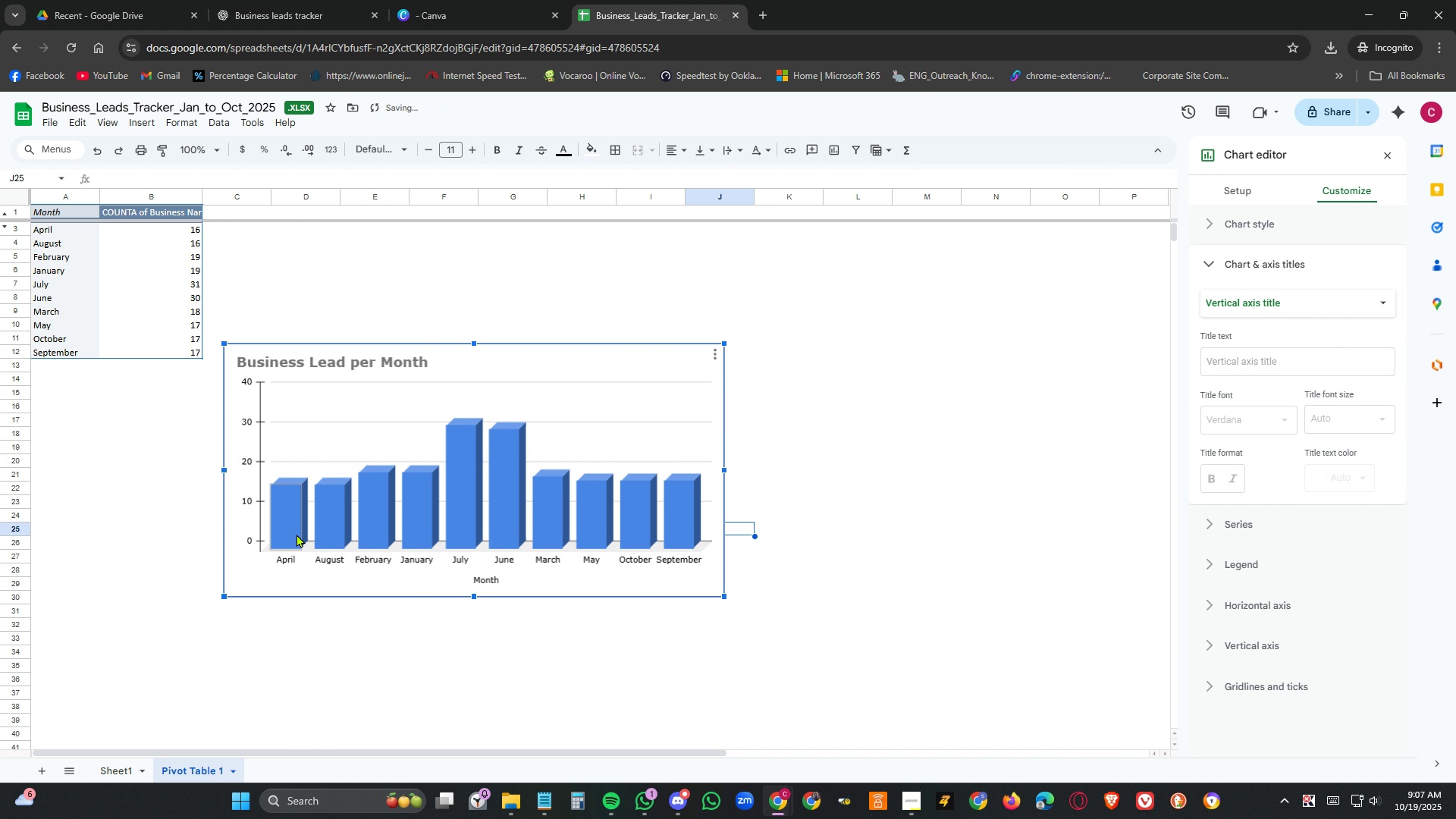 
left_click([297, 534])
 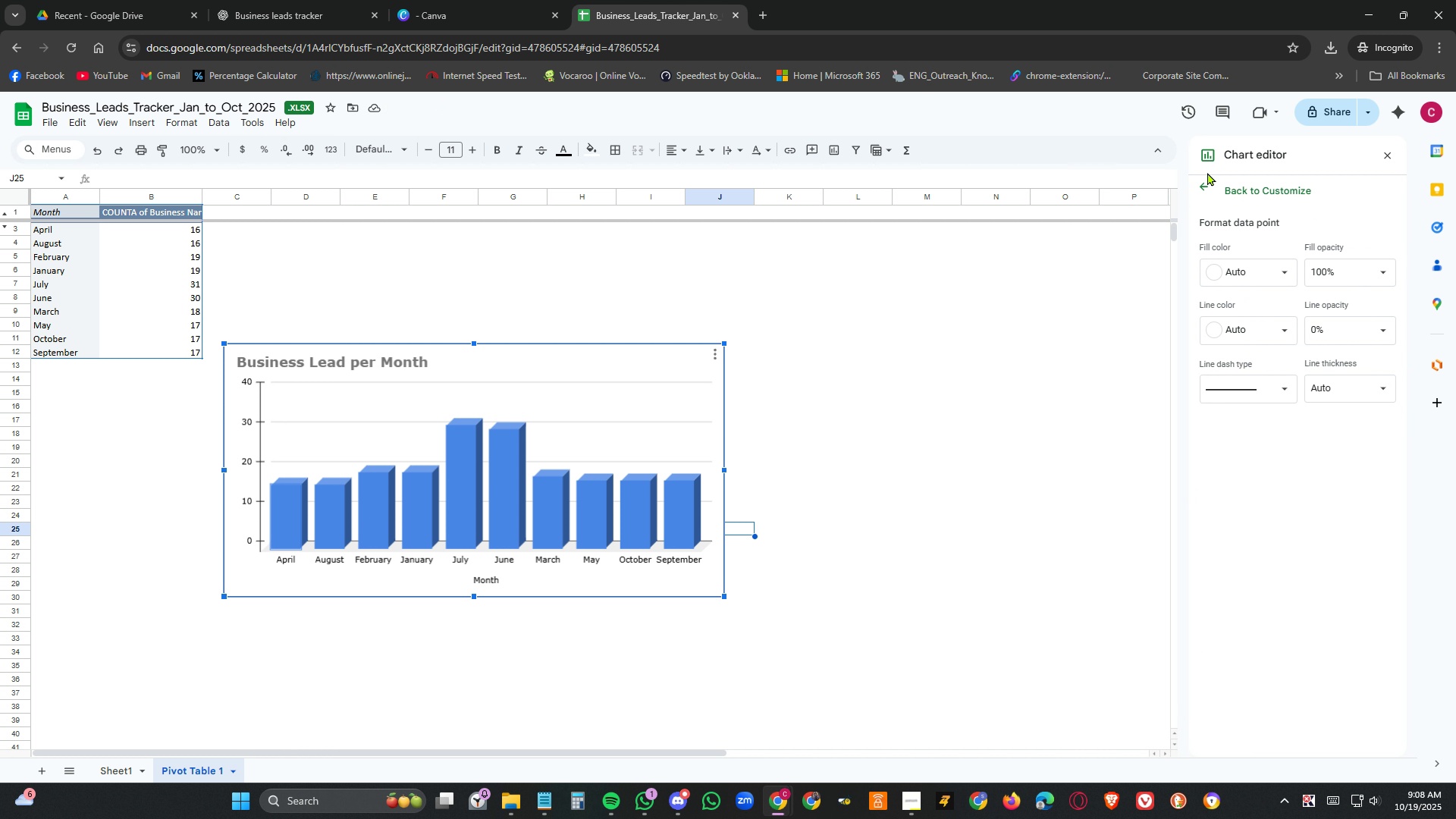 
wait(5.21)
 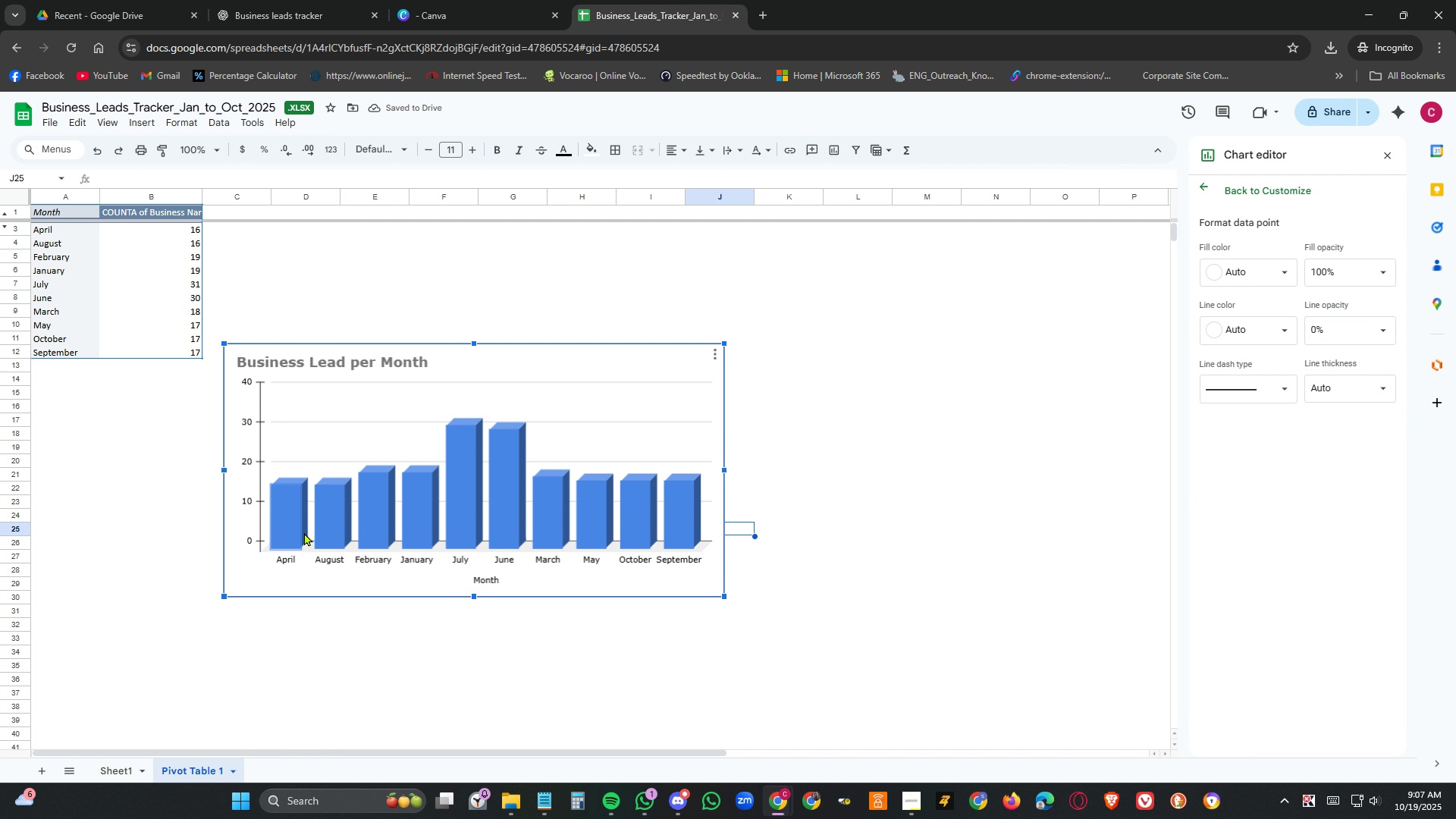 
left_click([1206, 184])
 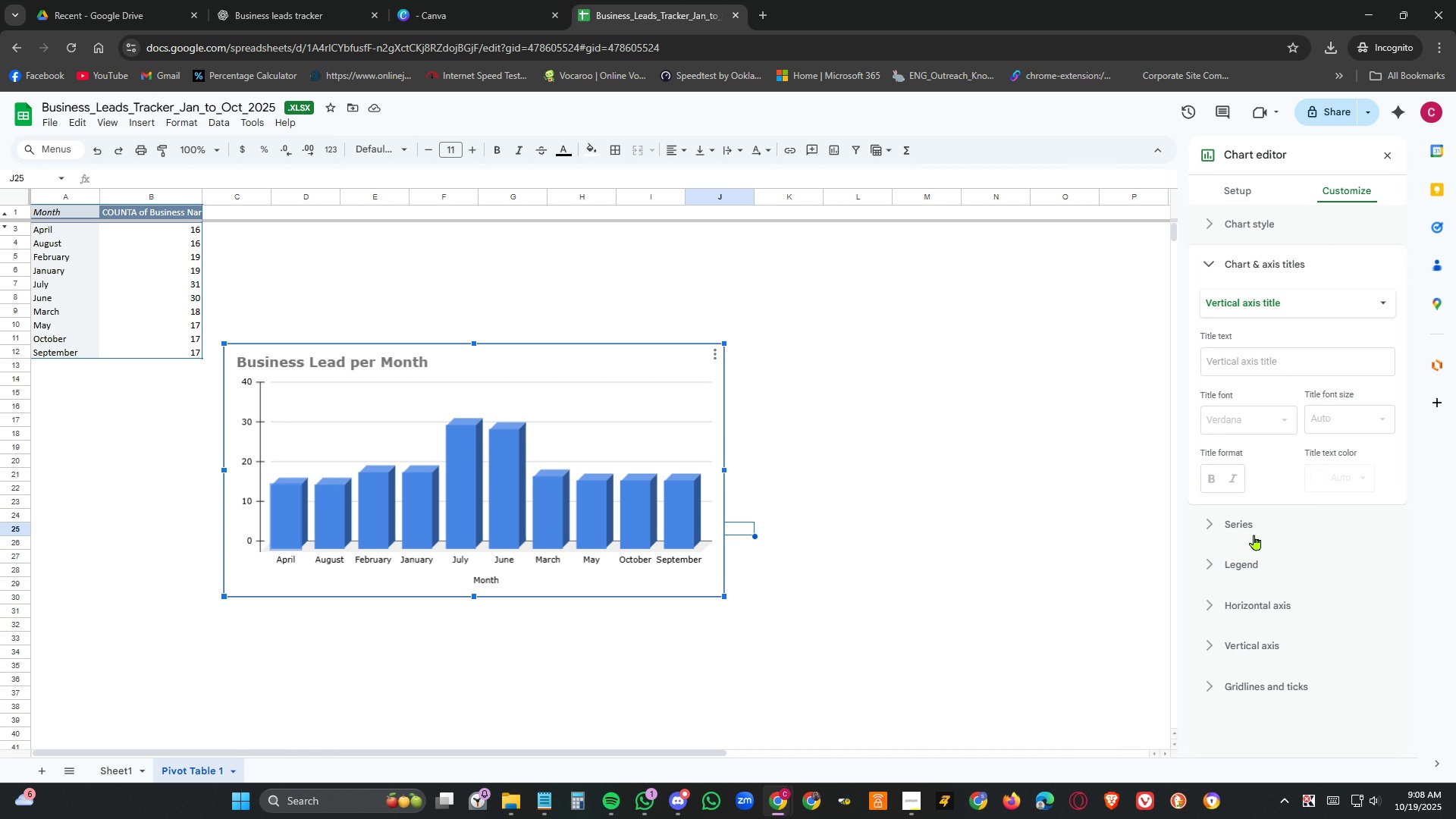 
left_click([1248, 520])
 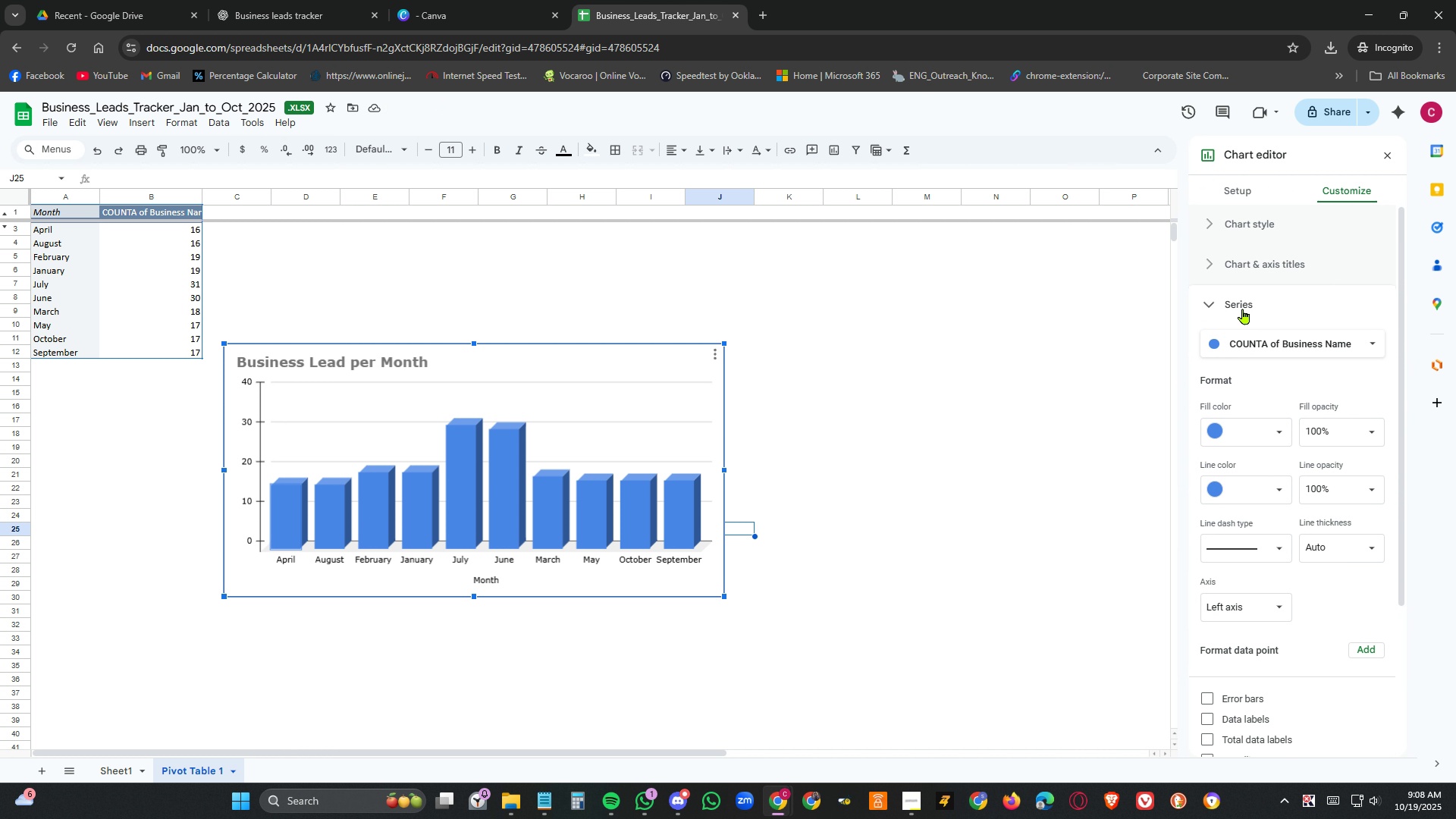 
left_click([1243, 300])
 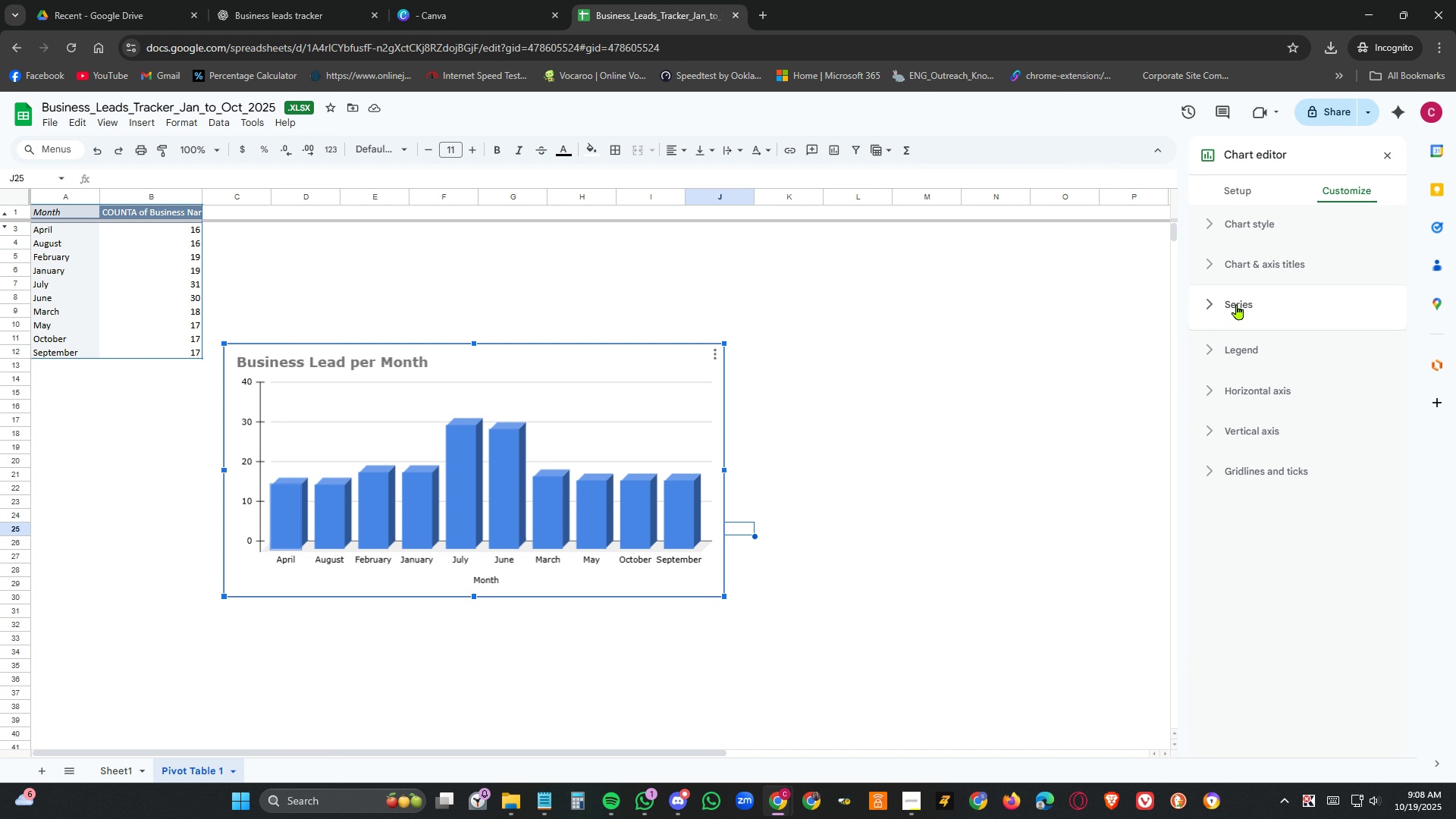 
left_click([1235, 305])
 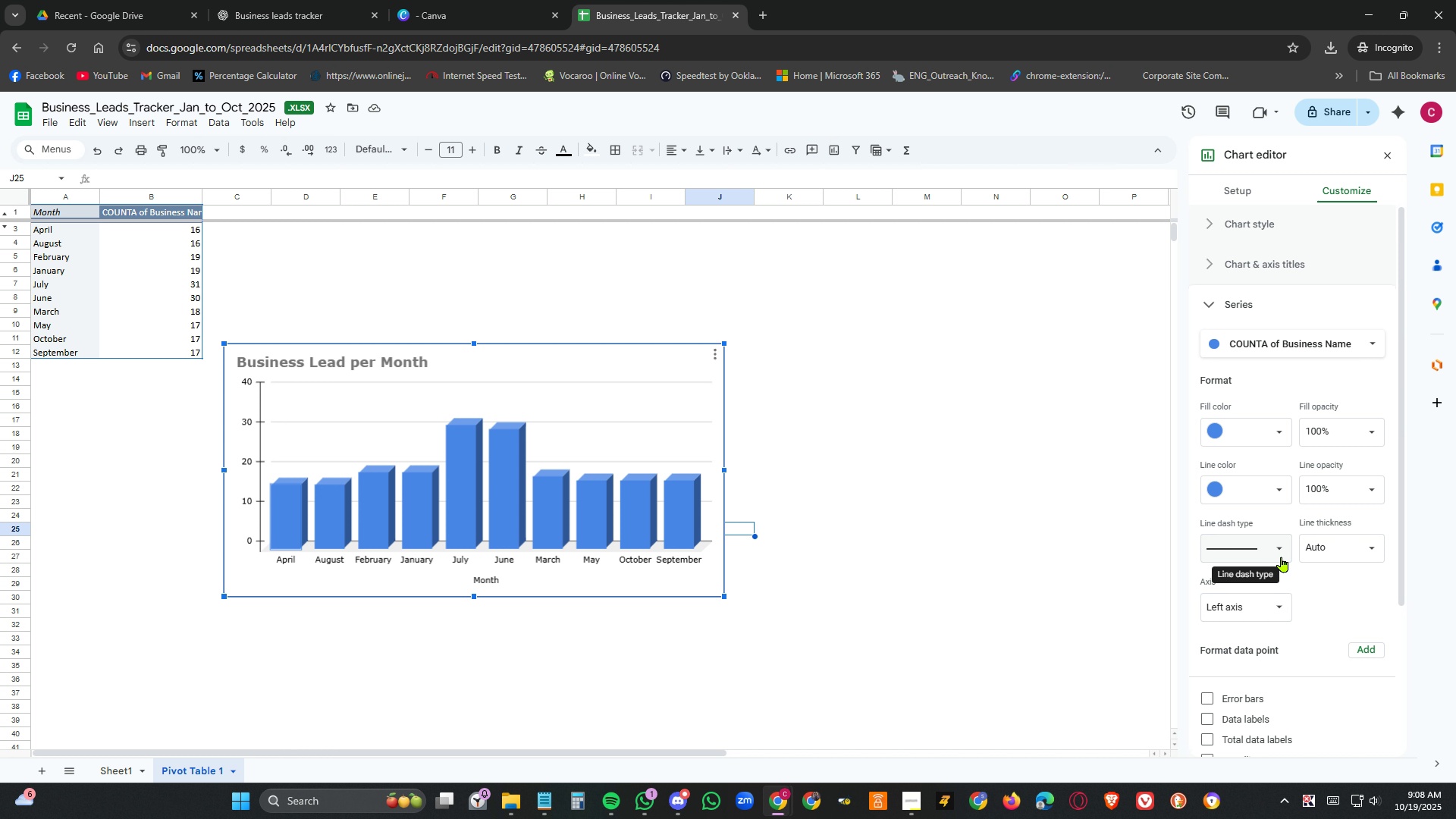 
left_click([1282, 557])
 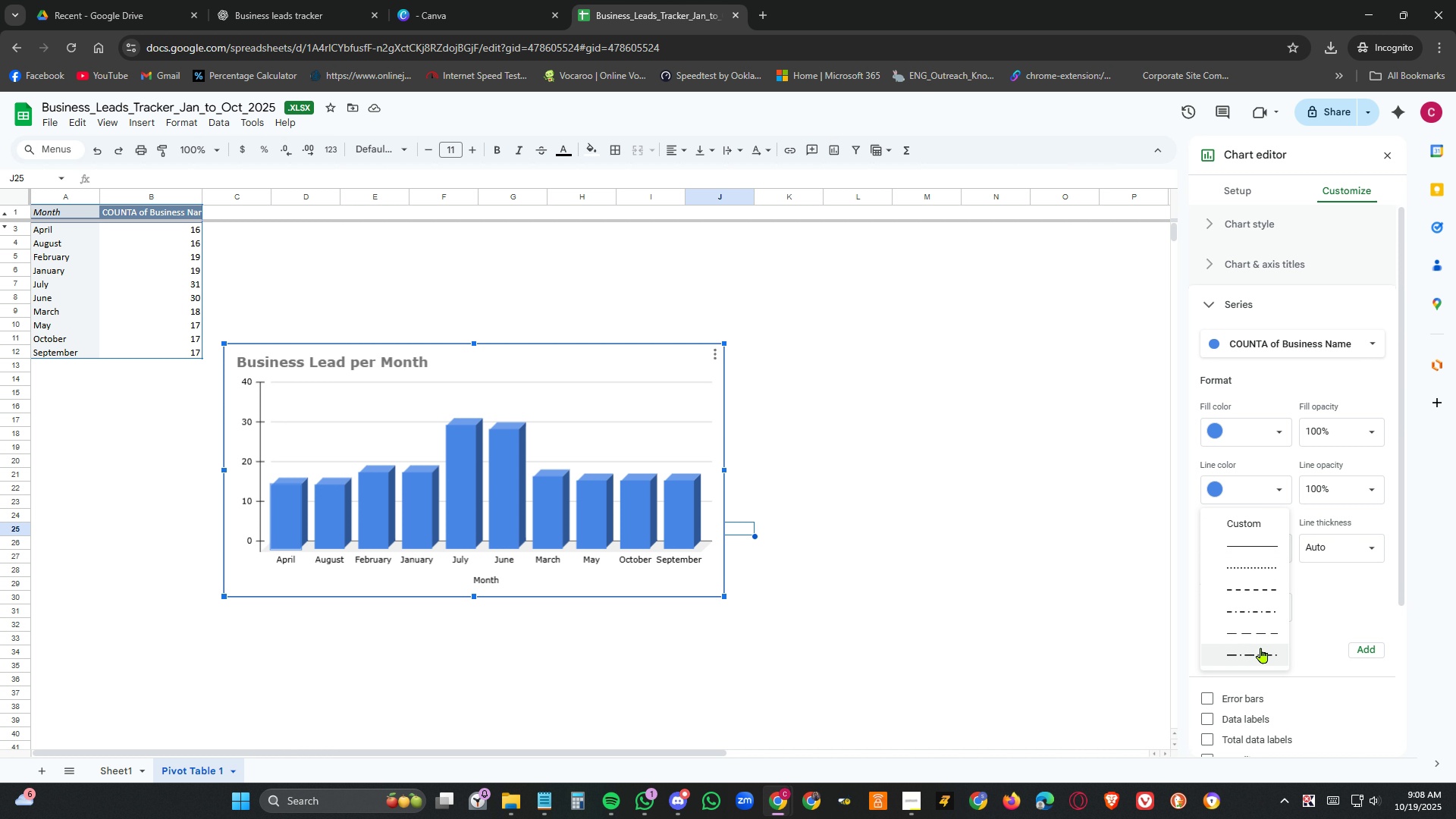 
left_click([1261, 650])
 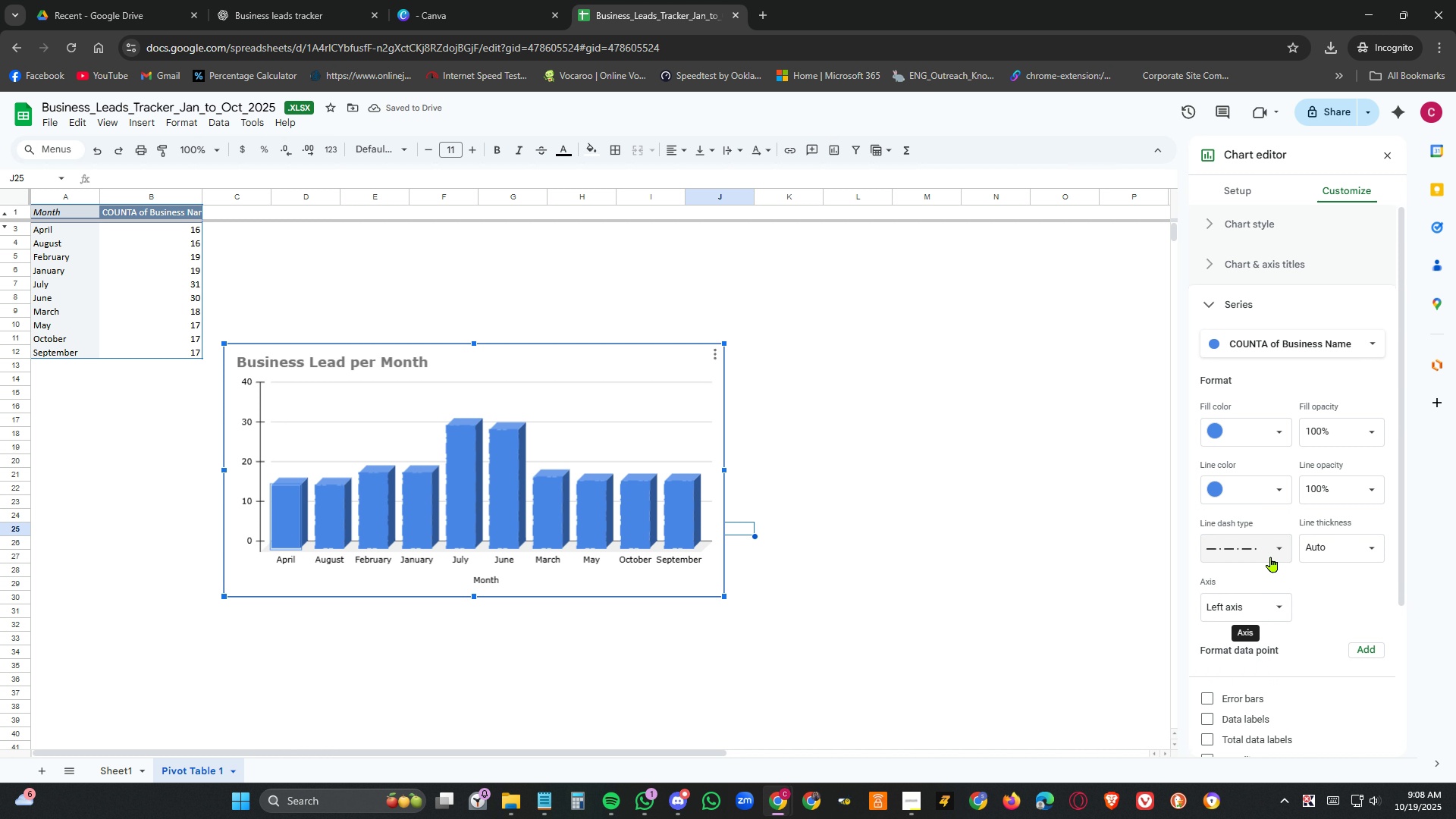 
left_click([1279, 551])
 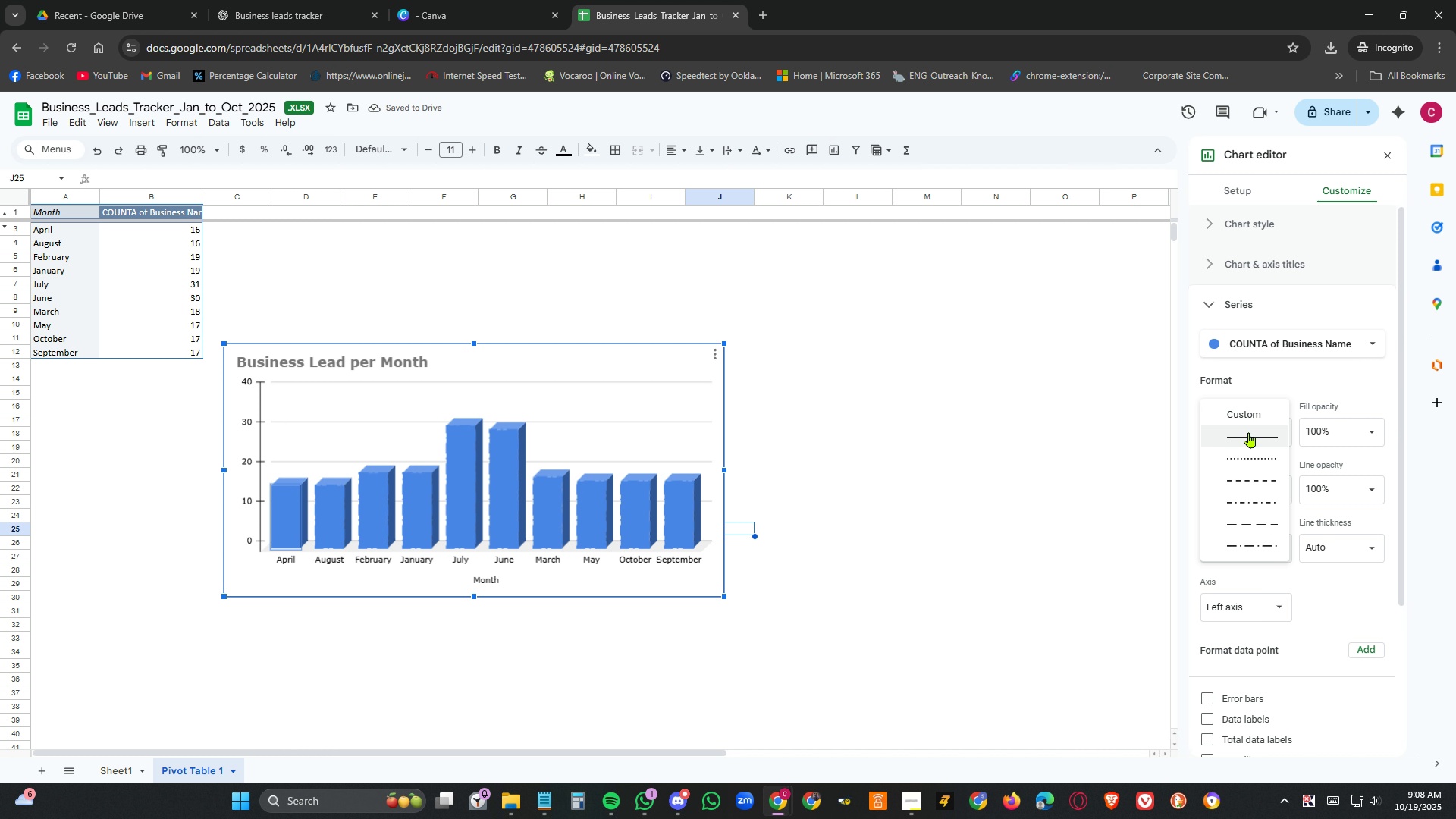 
left_click([1249, 432])
 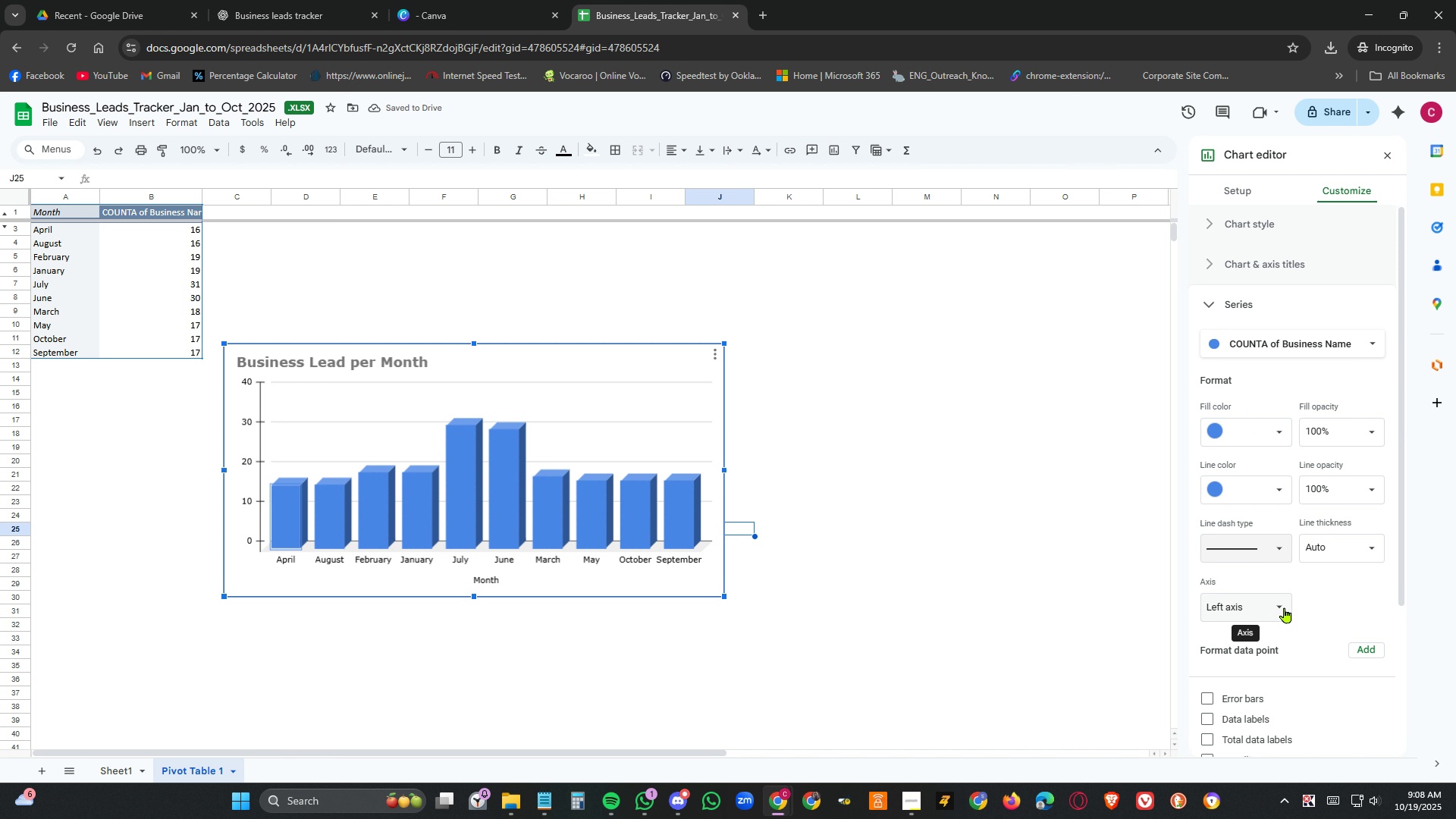 
scroll: coordinate [1318, 616], scroll_direction: down, amount: 2.0
 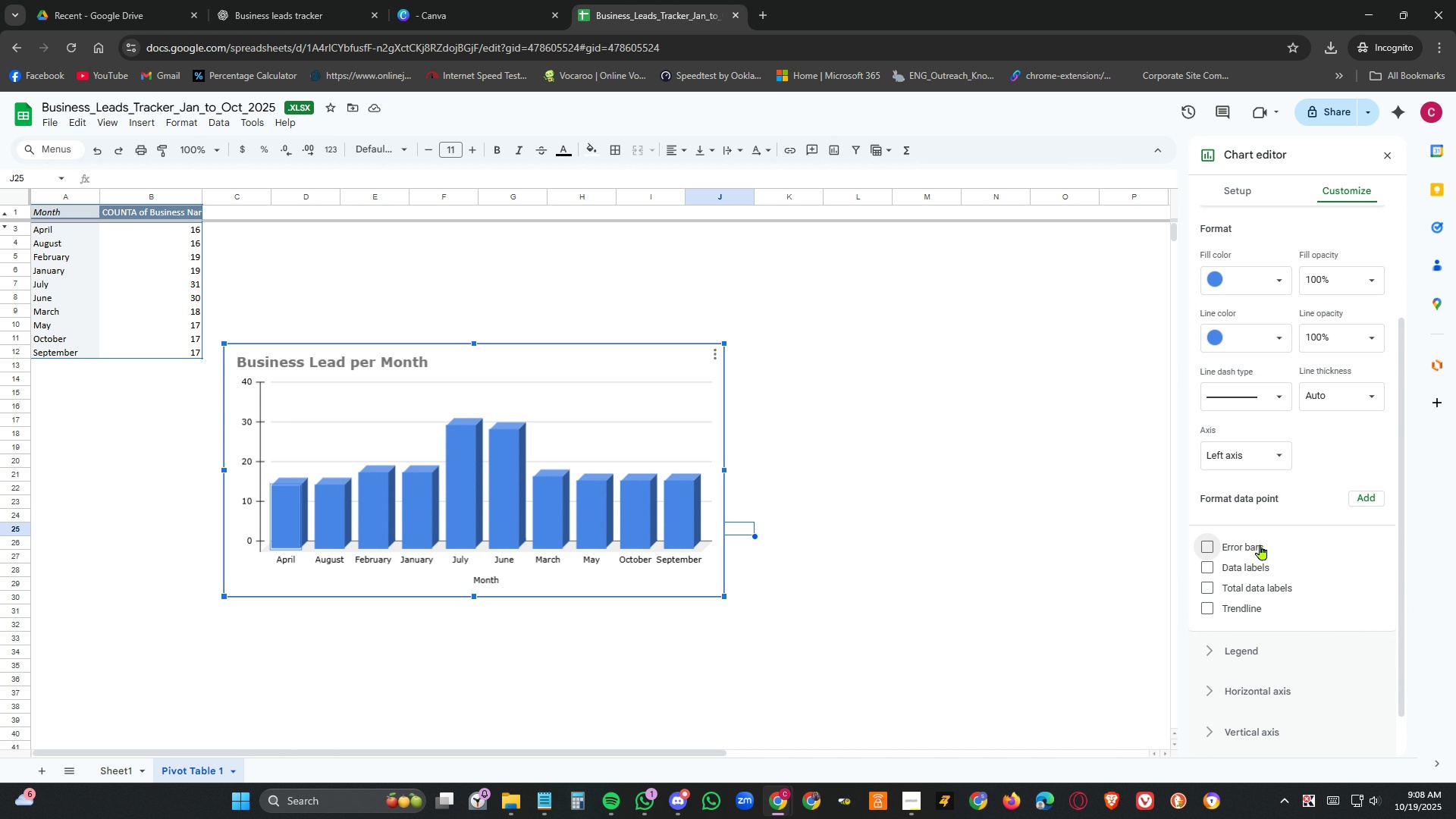 
left_click([1260, 544])
 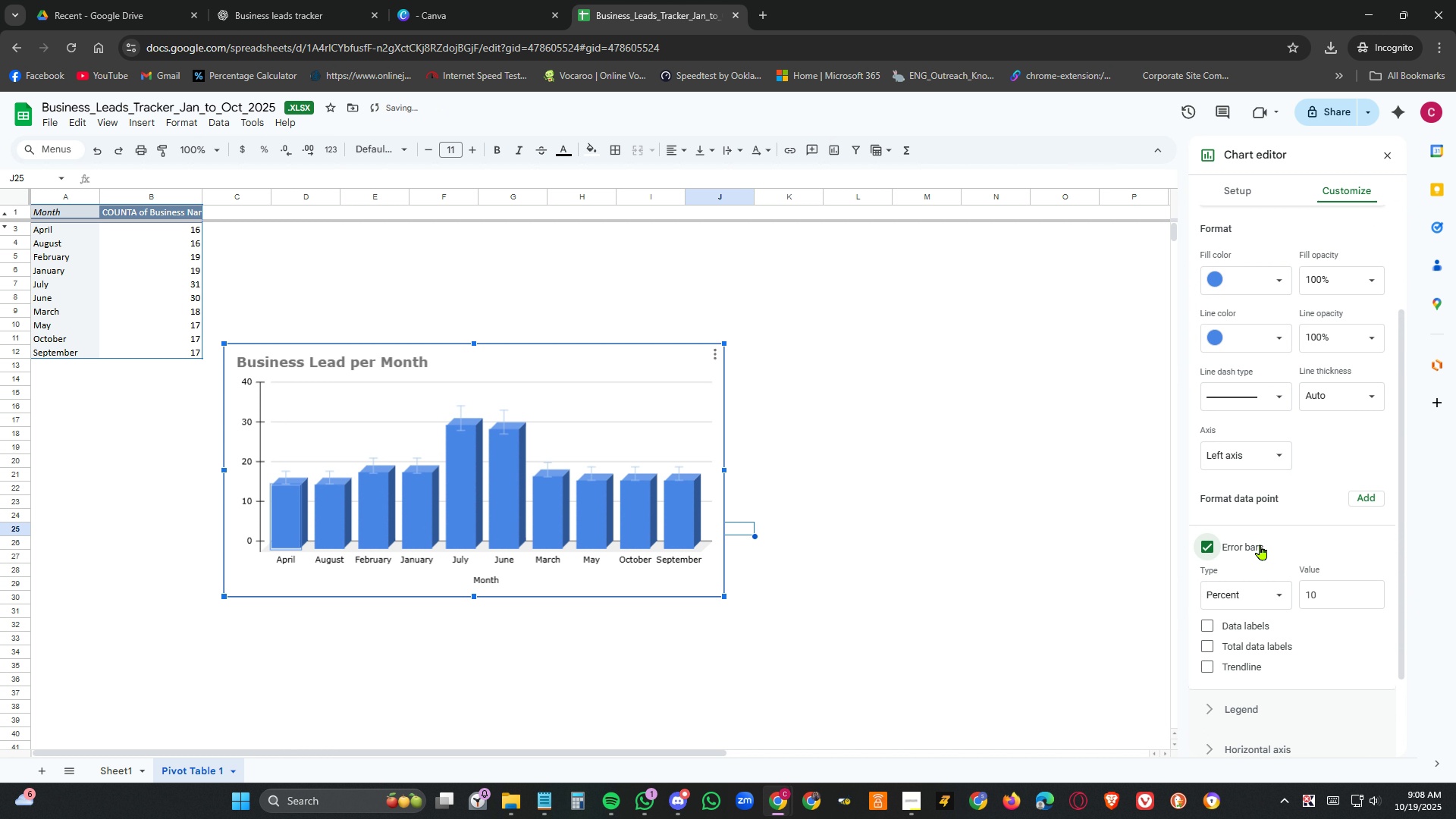 
left_click([1260, 544])
 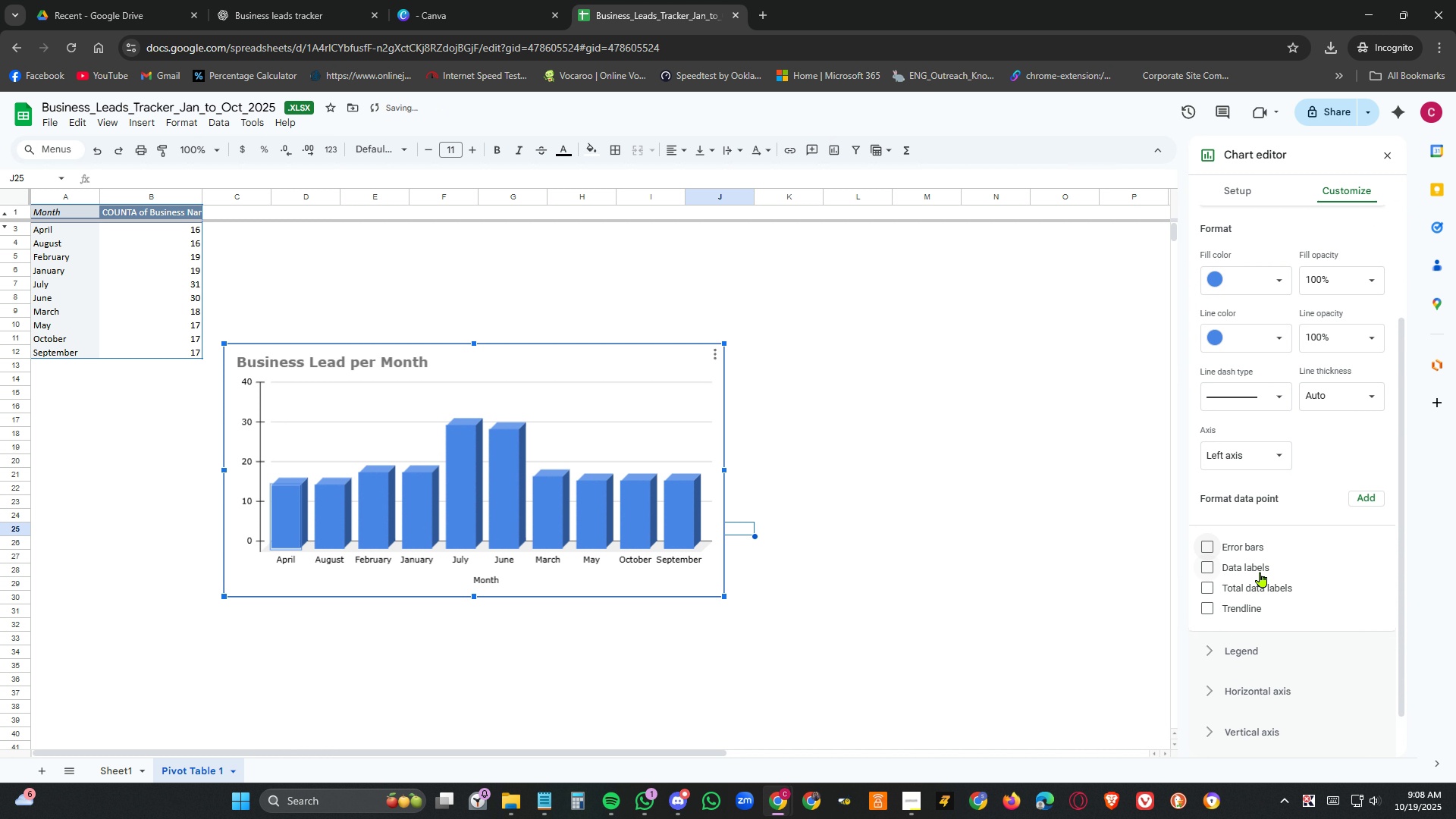 
left_click([1260, 572])
 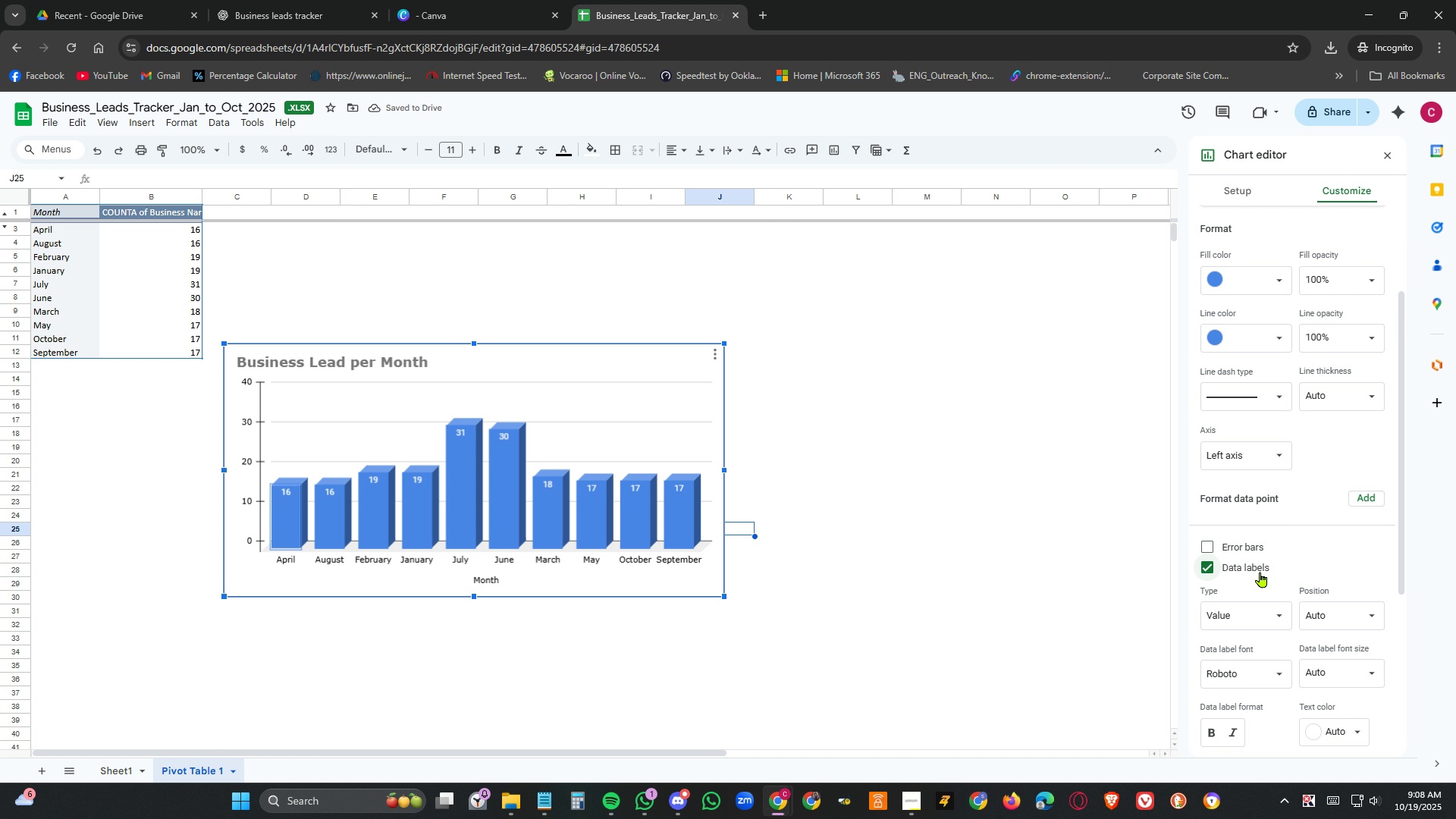 
scroll: coordinate [1260, 572], scroll_direction: down, amount: 2.0
 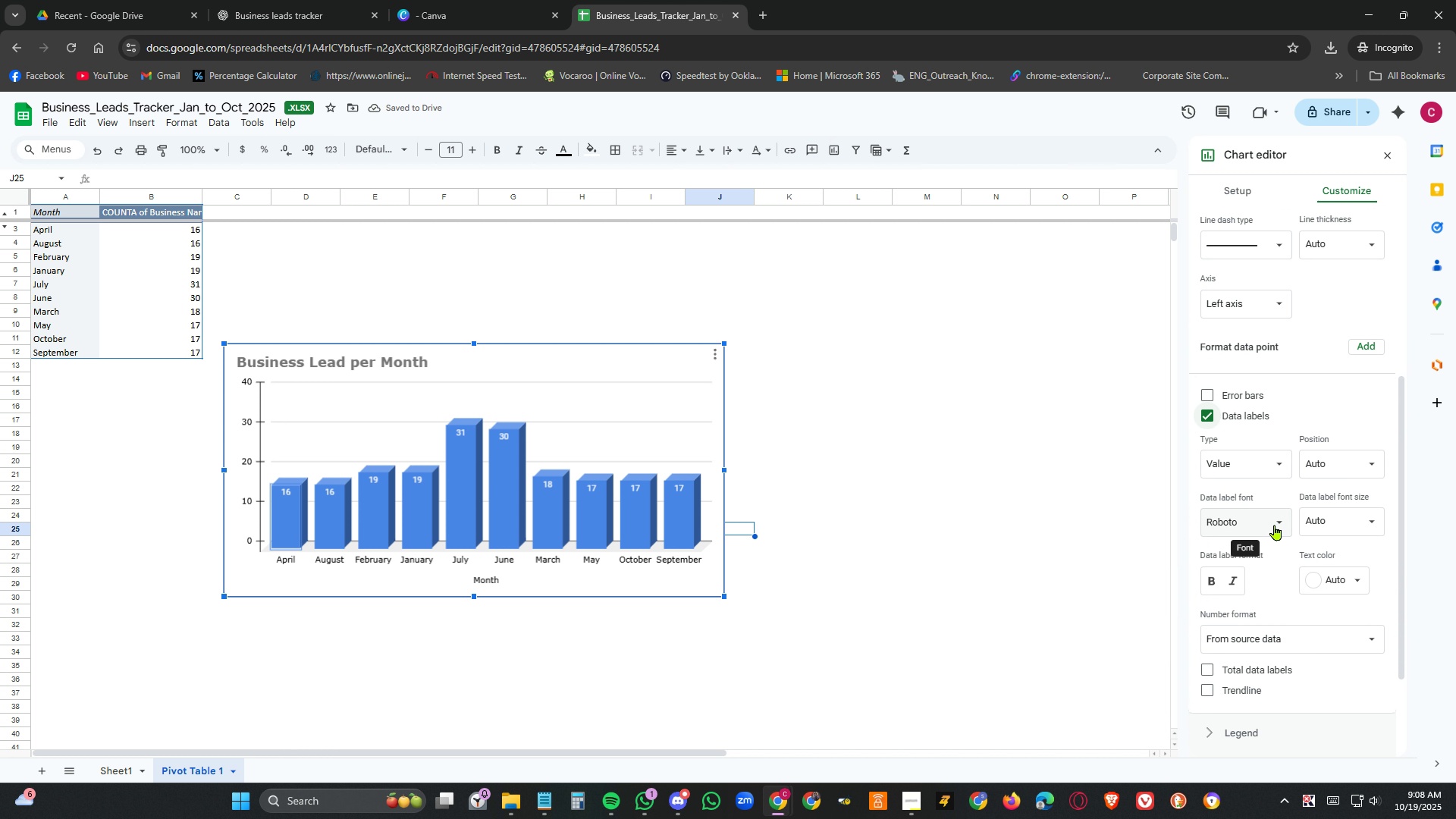 
left_click([1275, 525])
 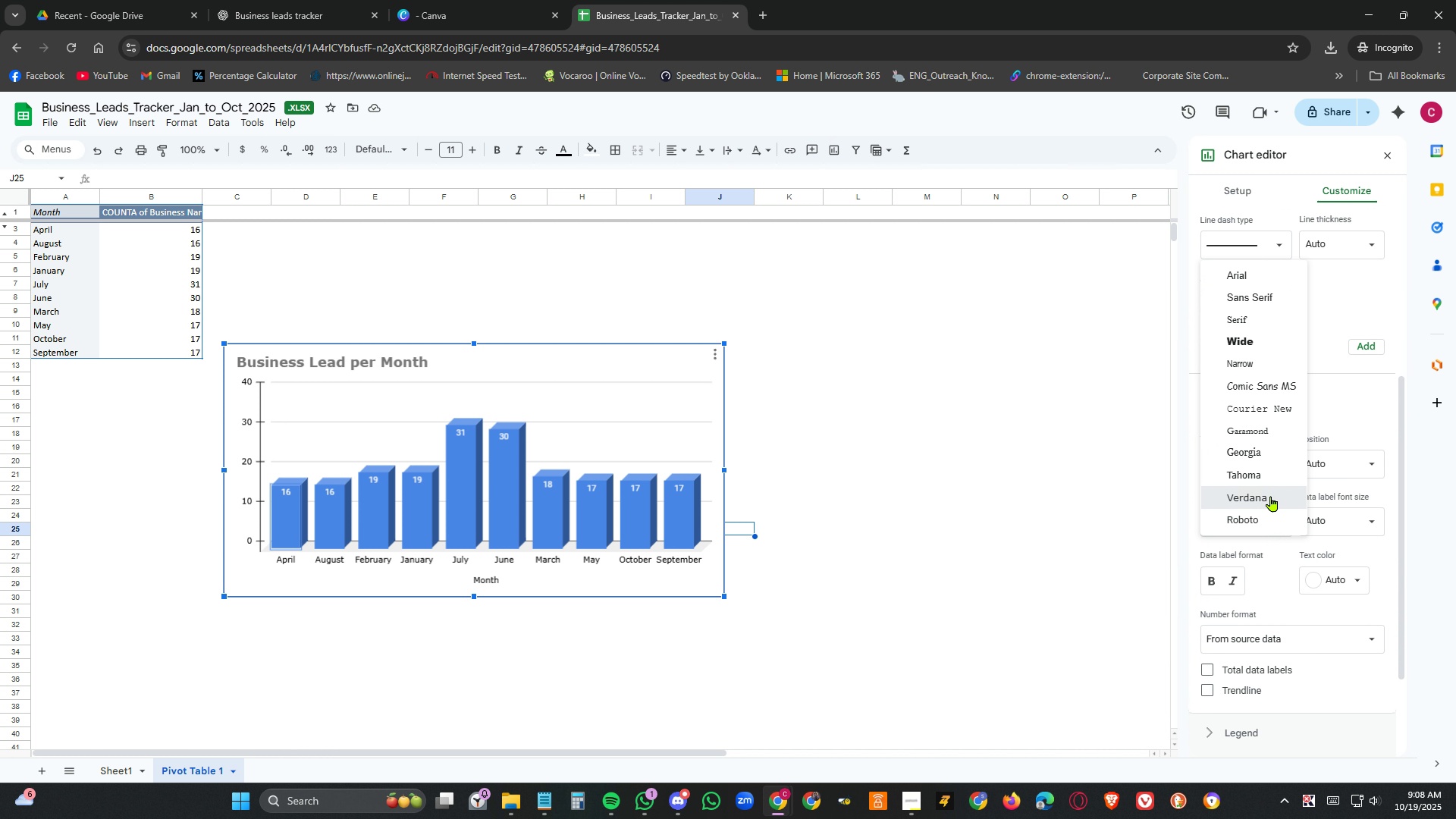 
left_click([1271, 496])
 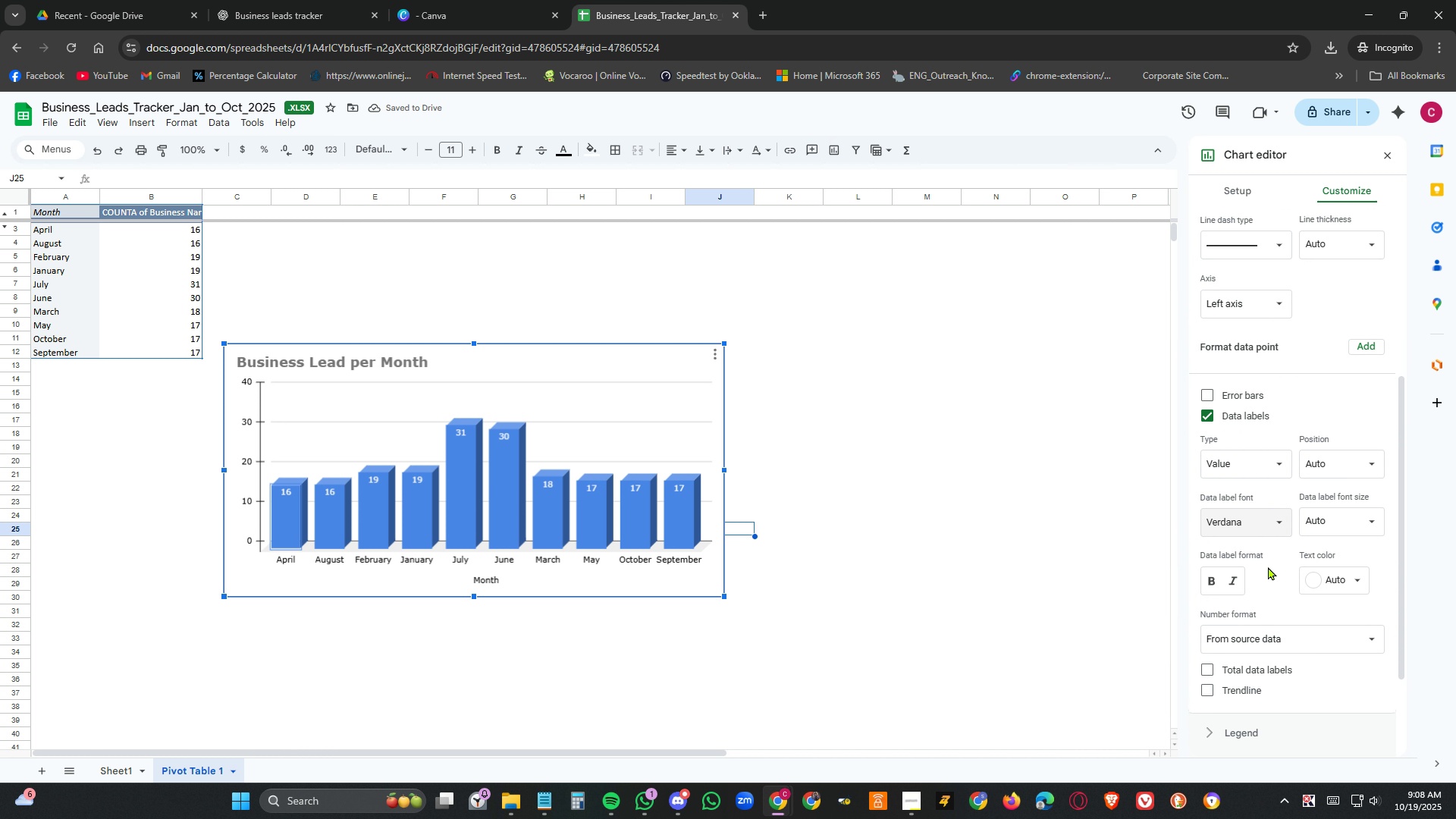 
left_click([1215, 588])
 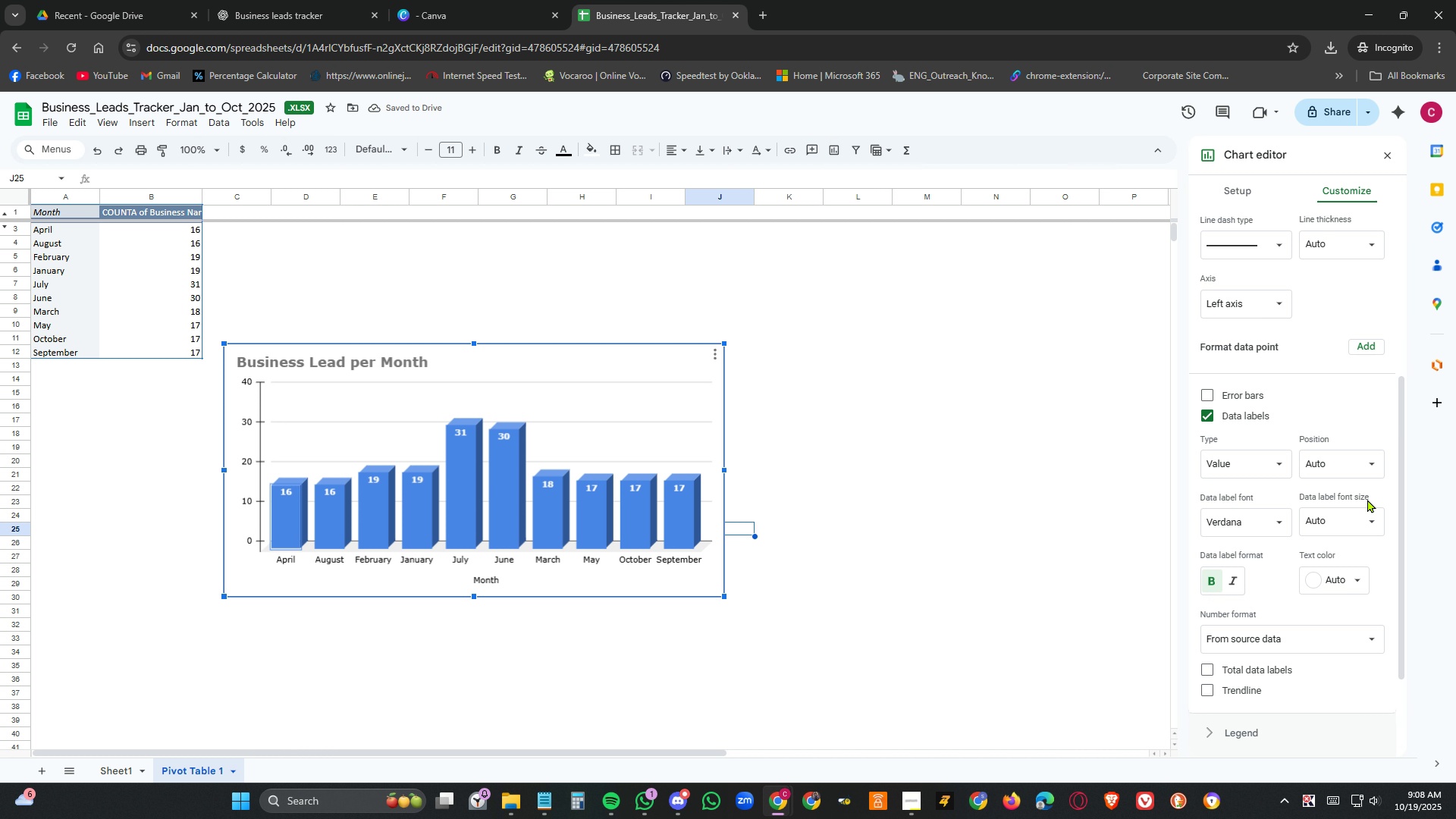 
wait(5.54)
 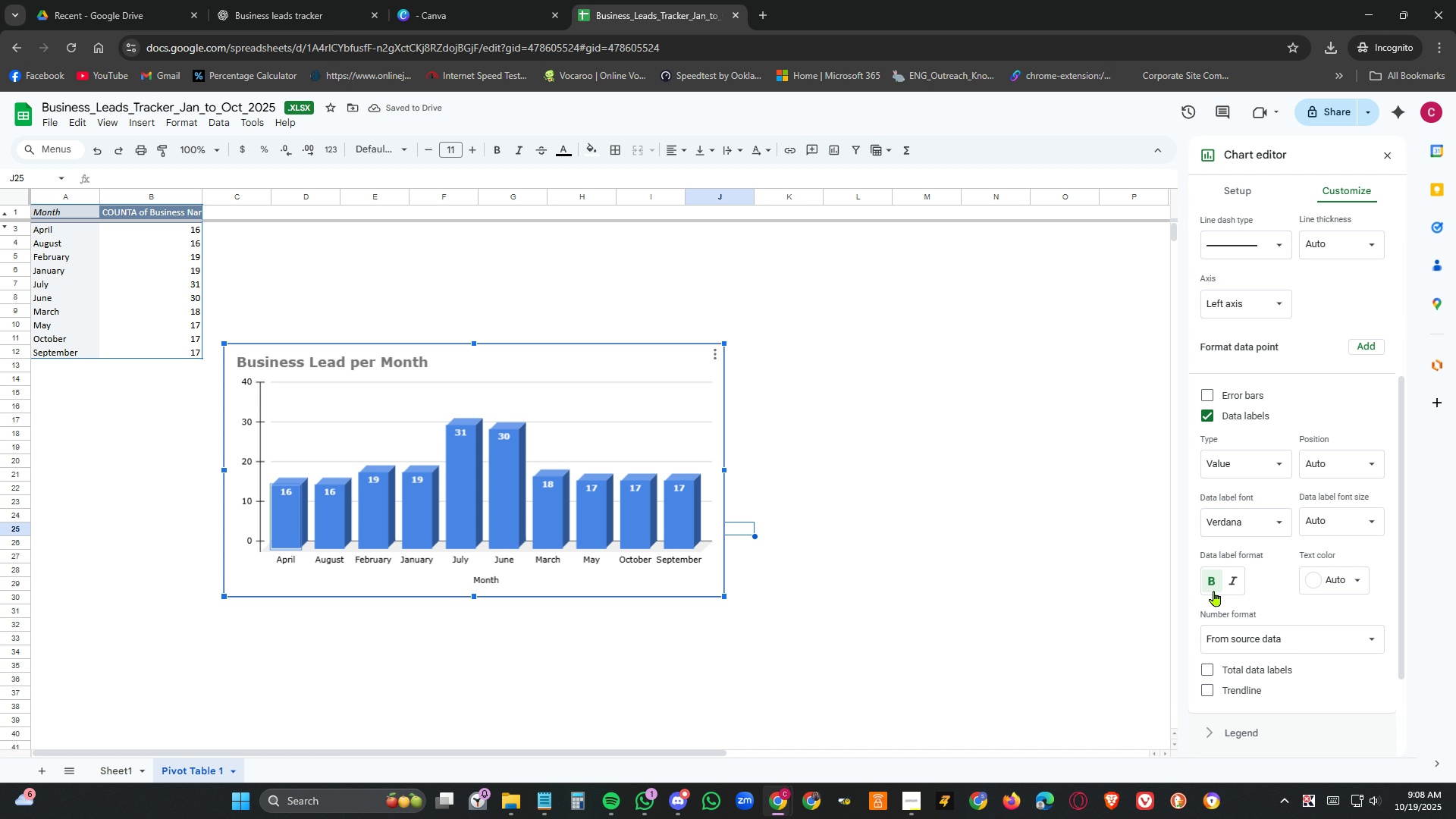 
scroll: coordinate [1313, 610], scroll_direction: down, amount: 3.0
 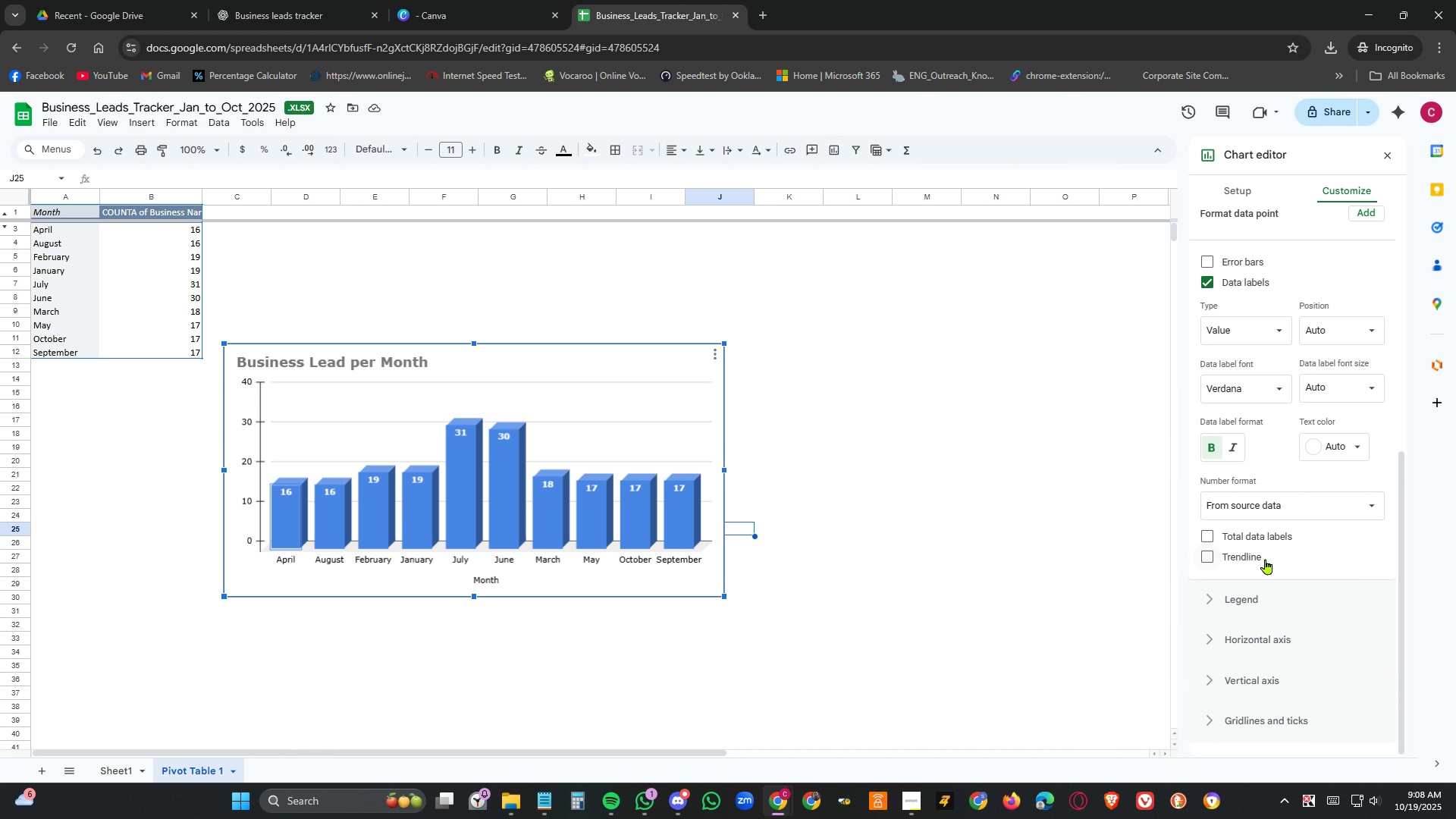 
left_click([1252, 557])
 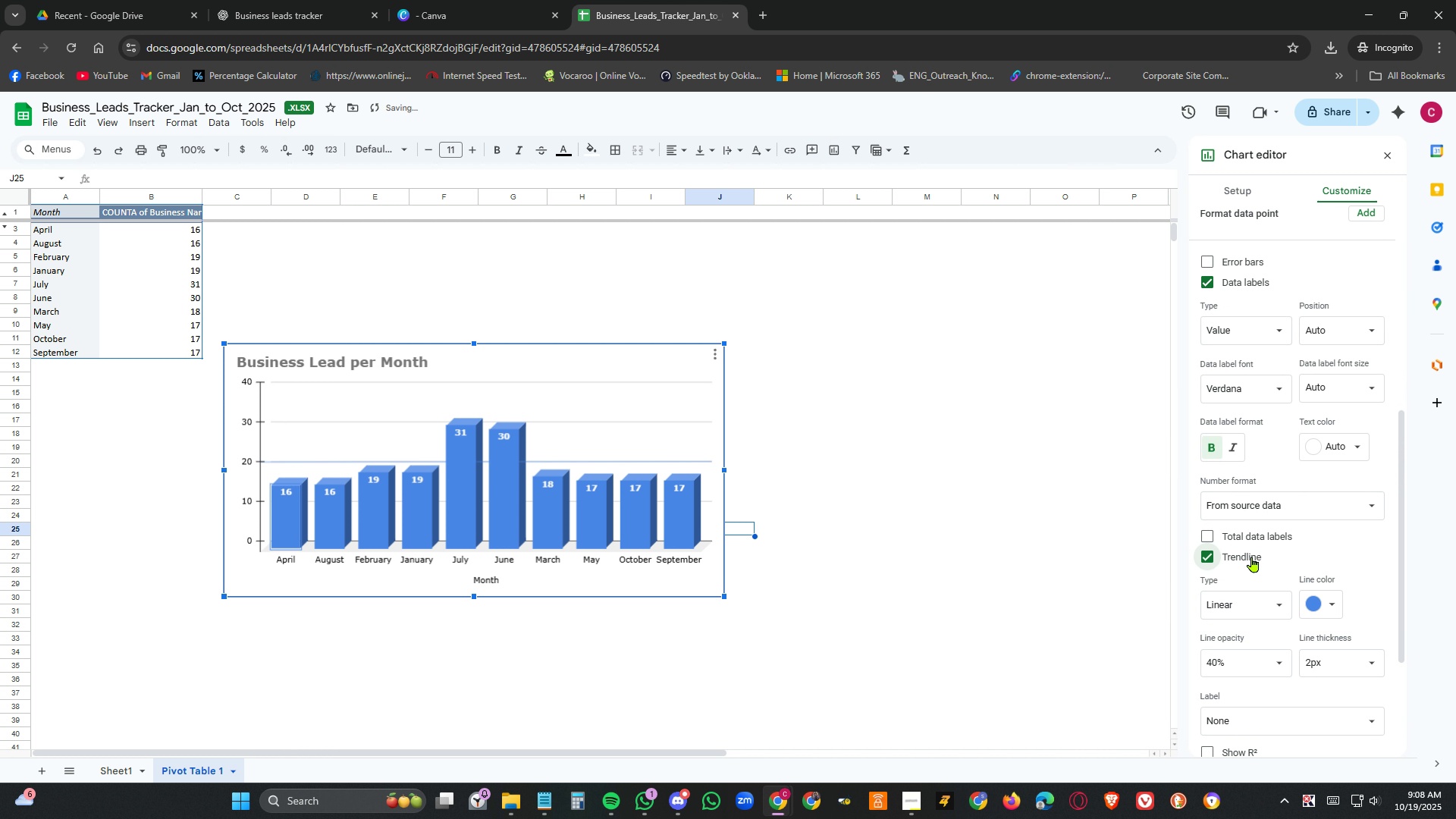 
left_click([1252, 557])
 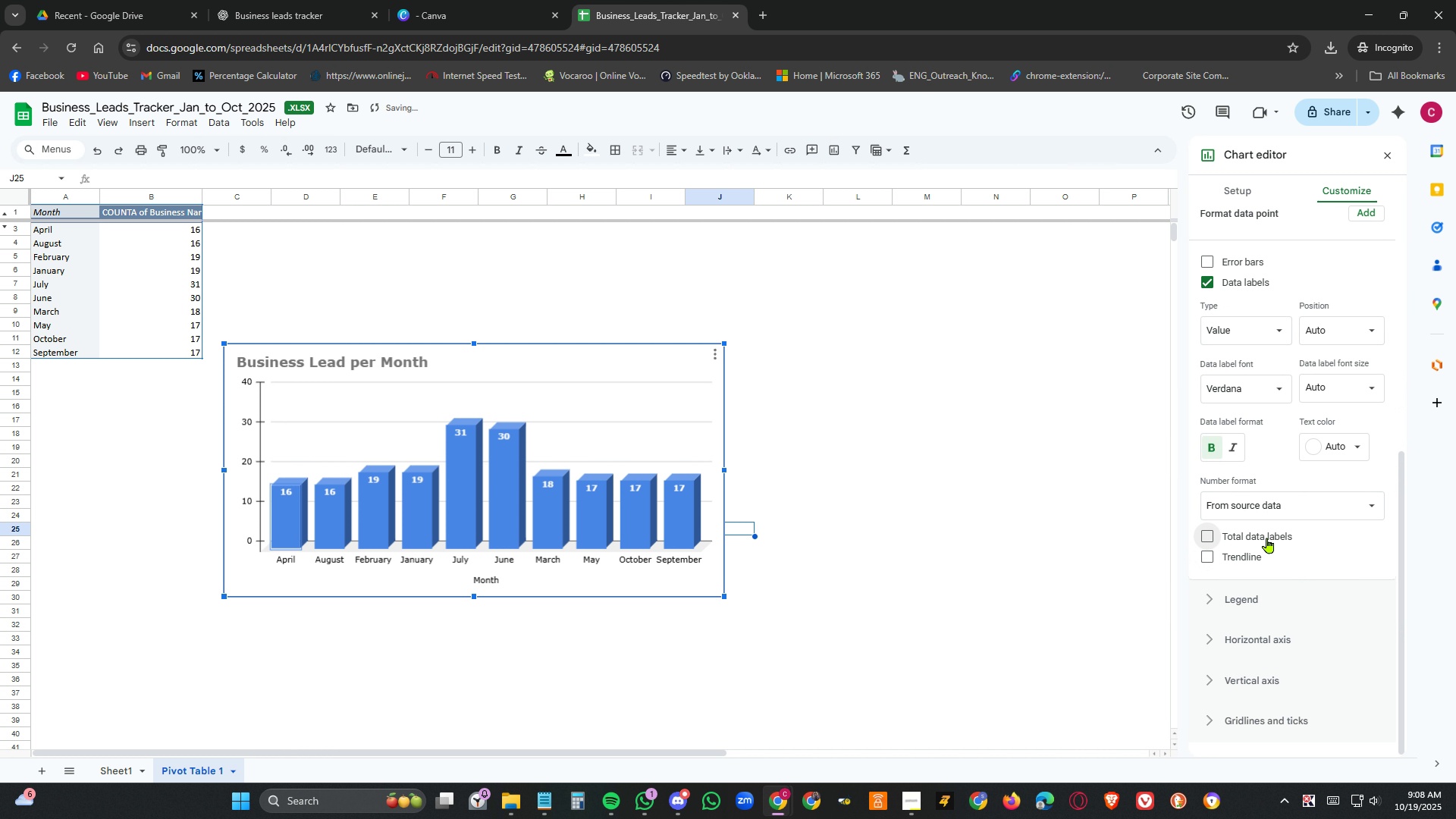 
left_click([1267, 538])
 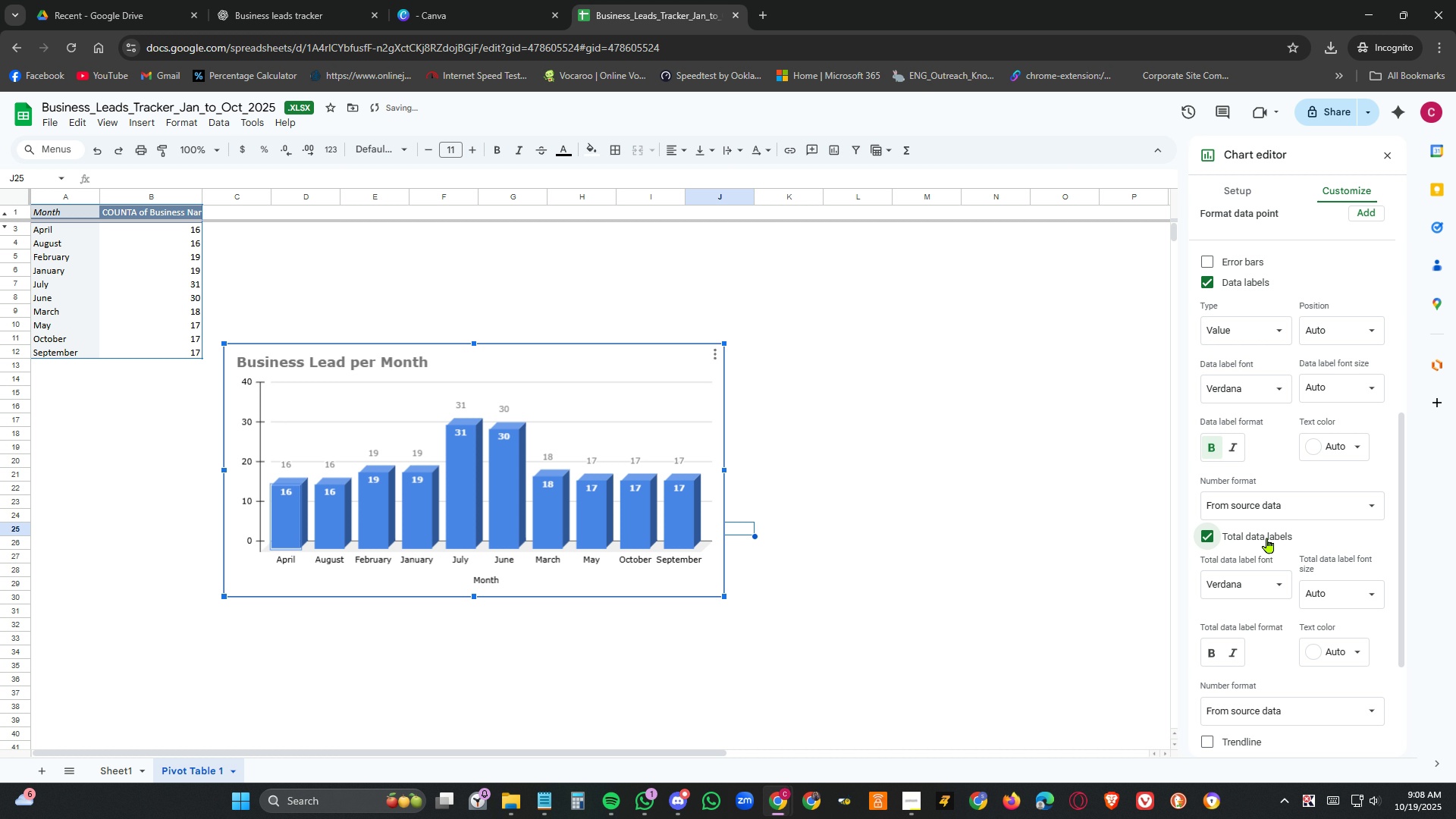 
left_click([1267, 538])
 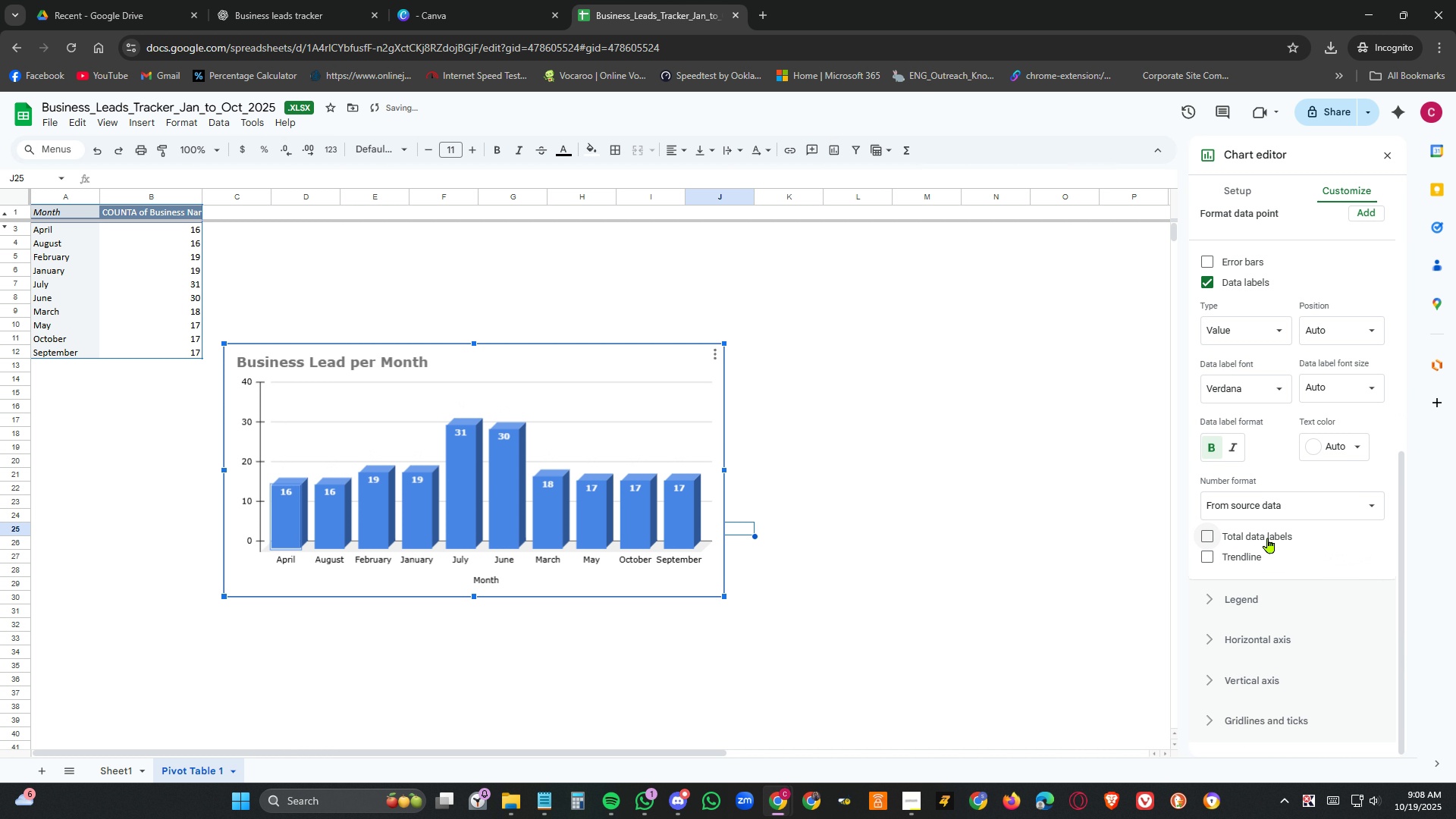 
scroll: coordinate [1285, 540], scroll_direction: down, amount: 2.0
 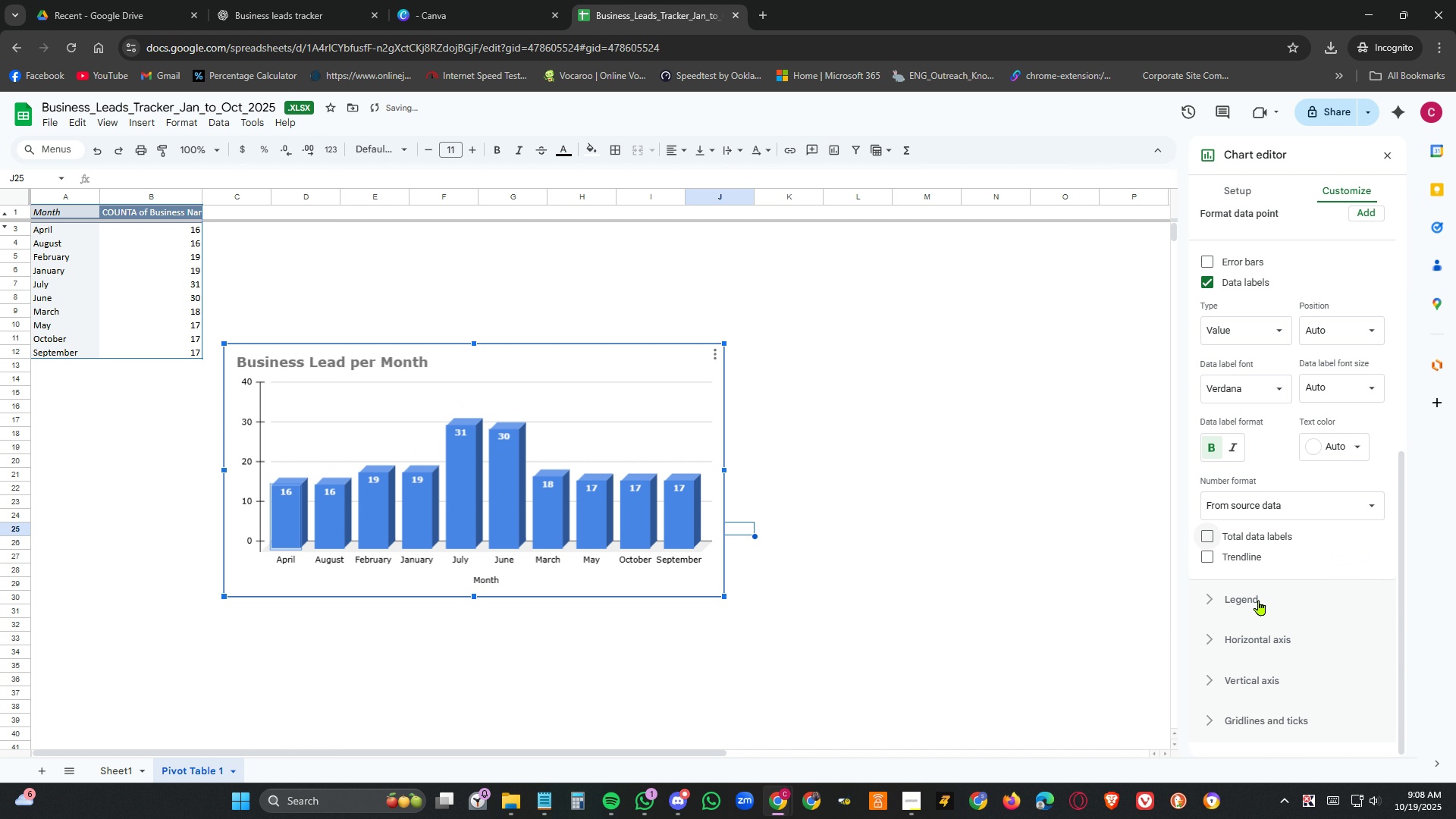 
left_click([1259, 600])
 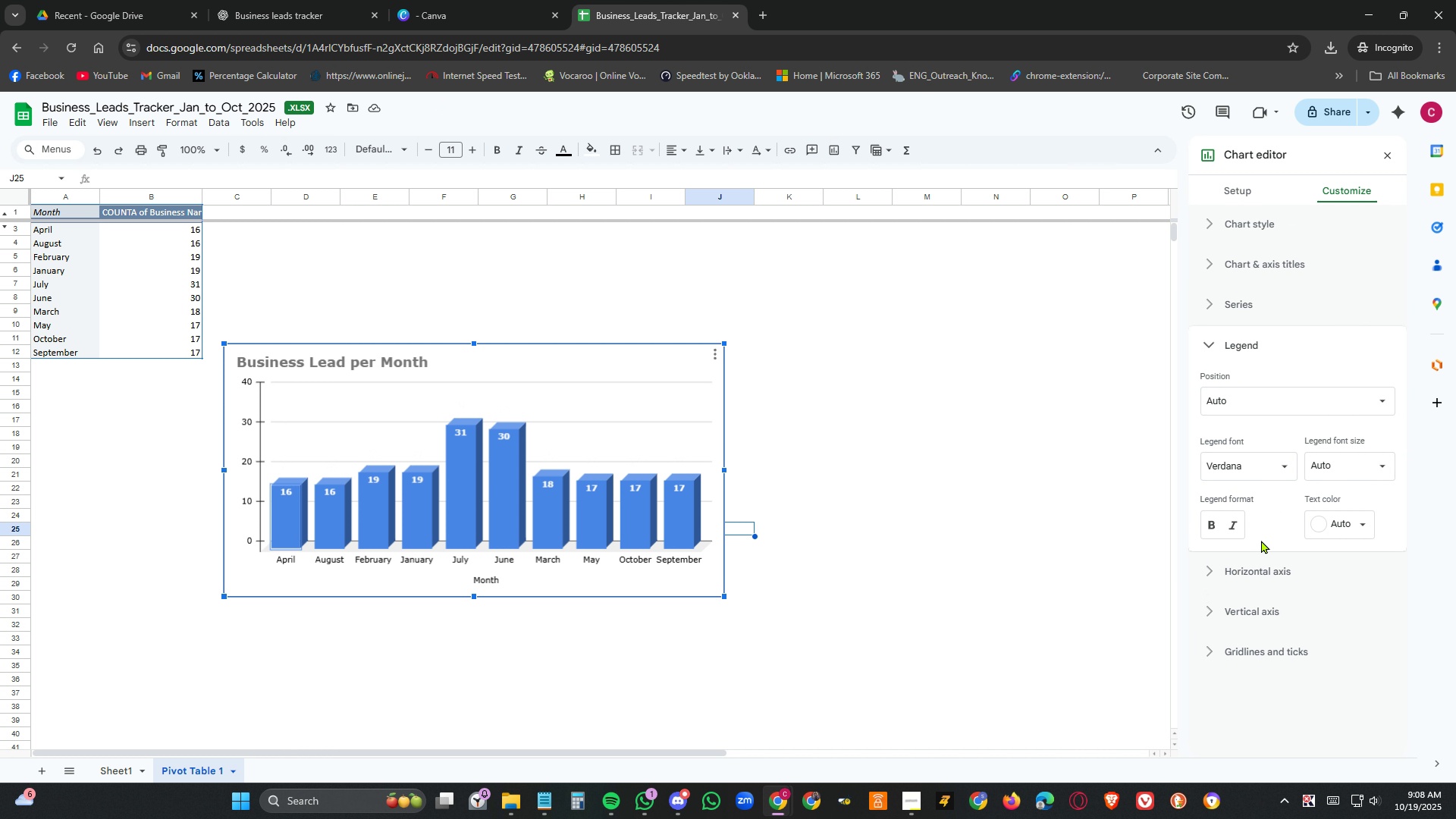 
left_click([1211, 529])
 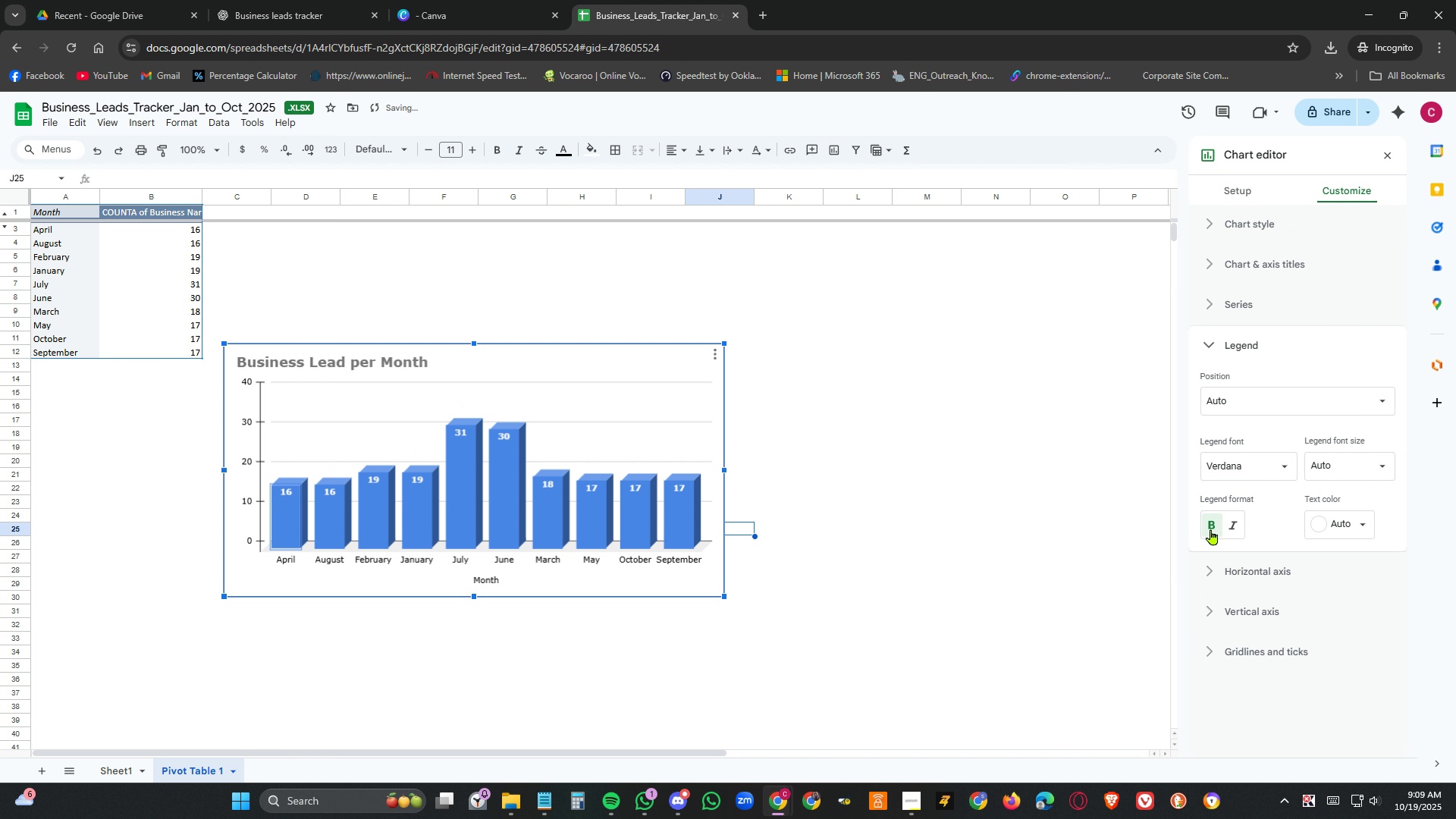 
left_click([1211, 529])
 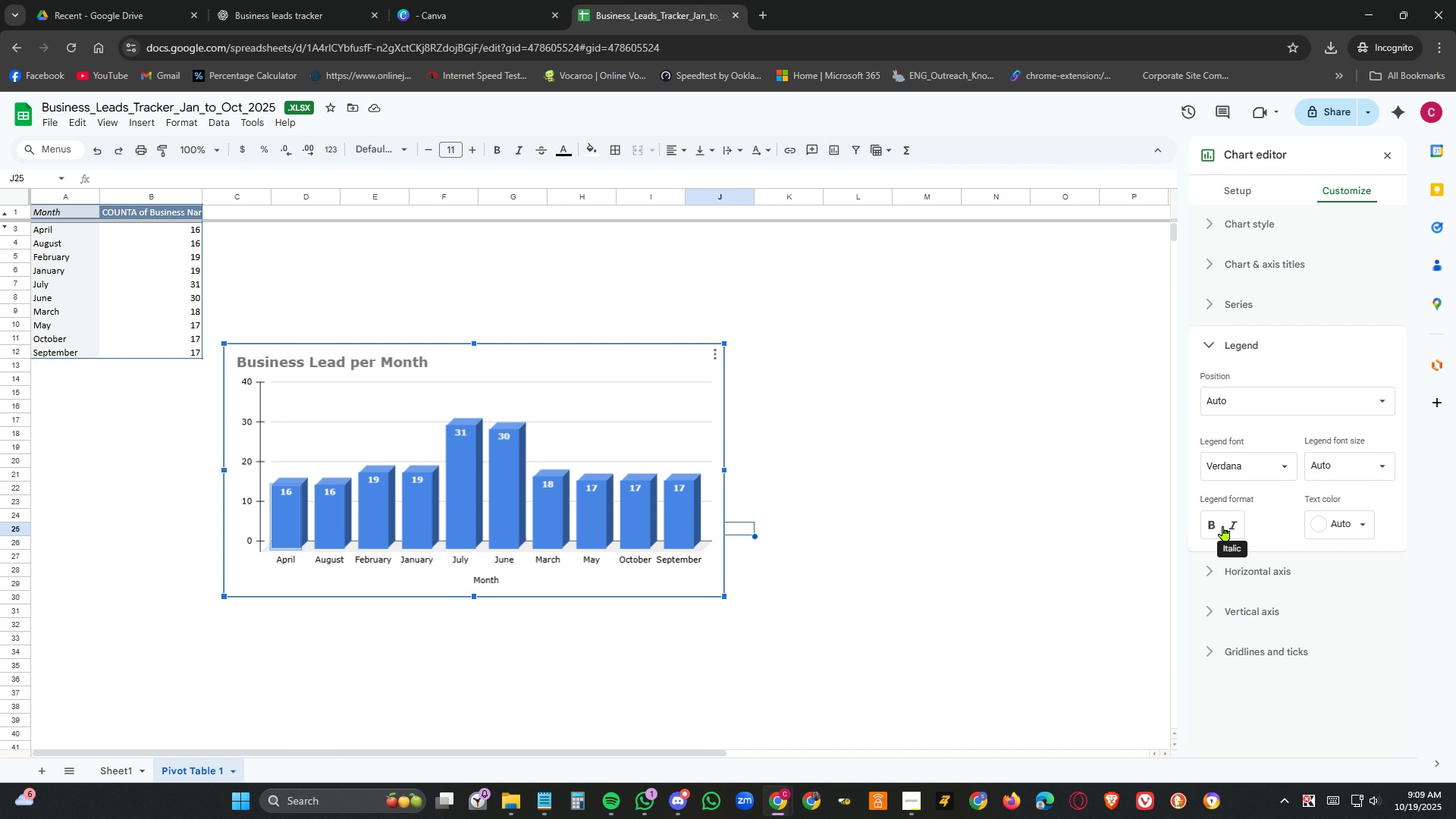 
wait(12.9)
 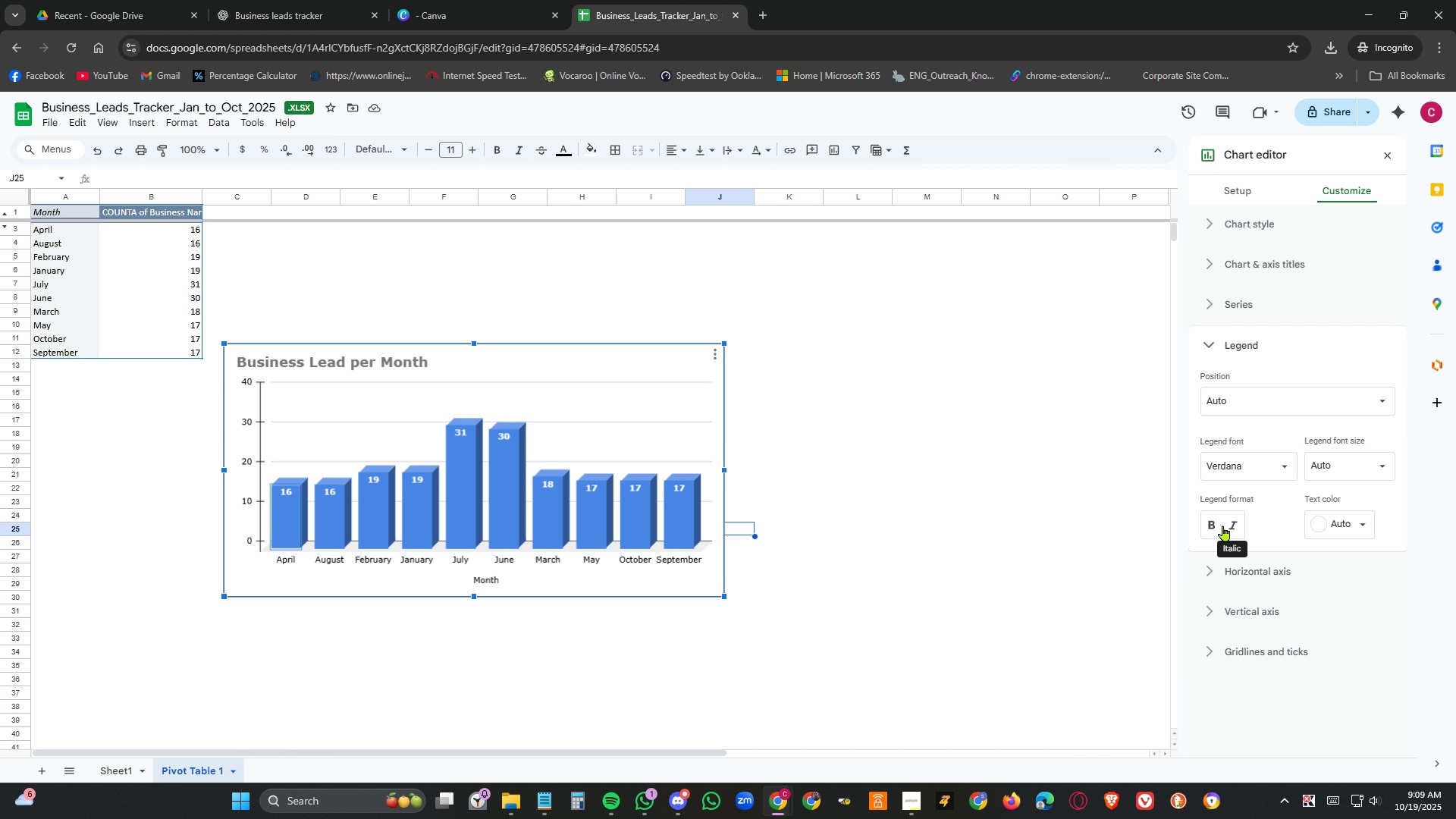 
left_click([1239, 570])
 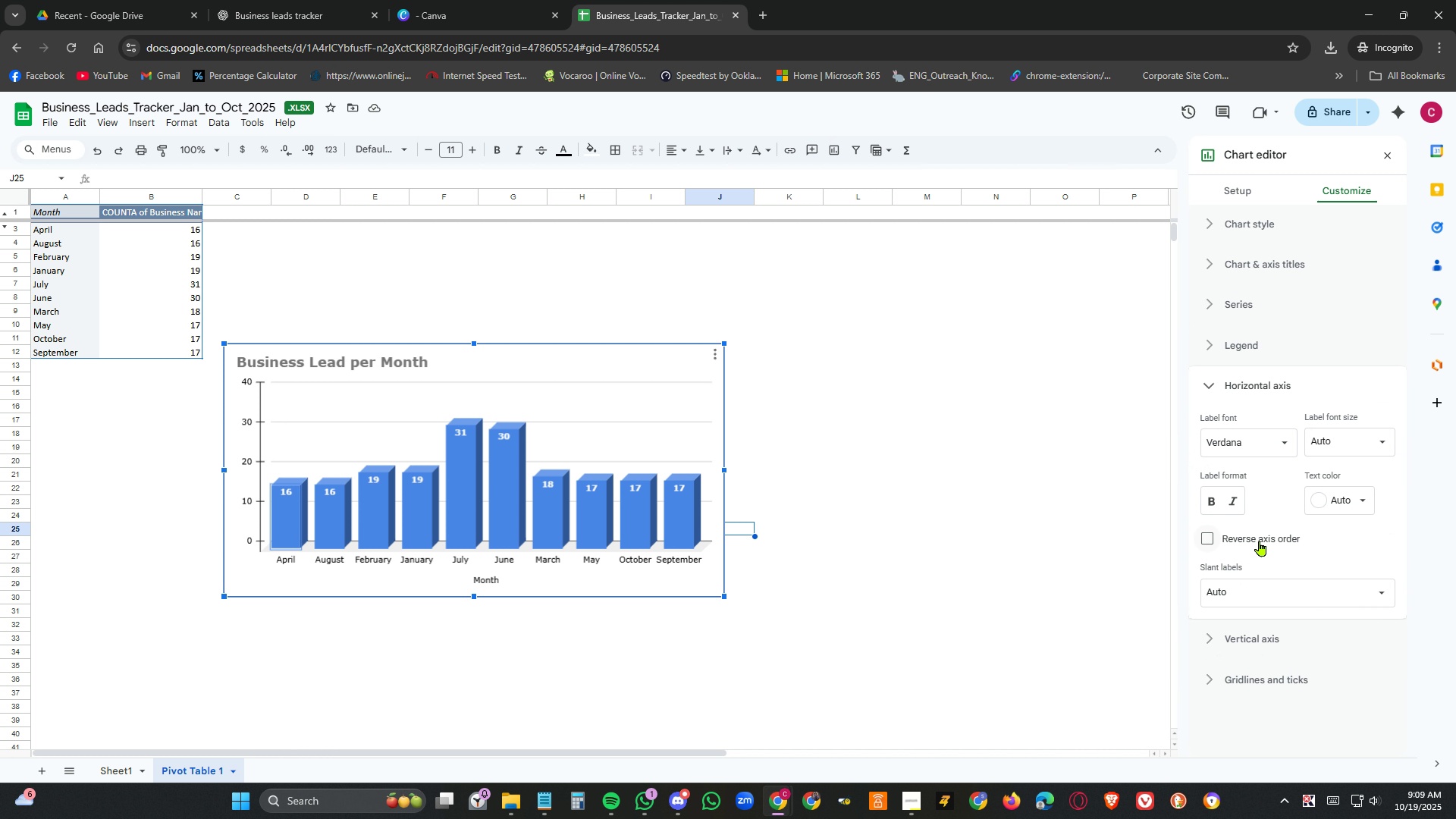 
left_click([1260, 541])
 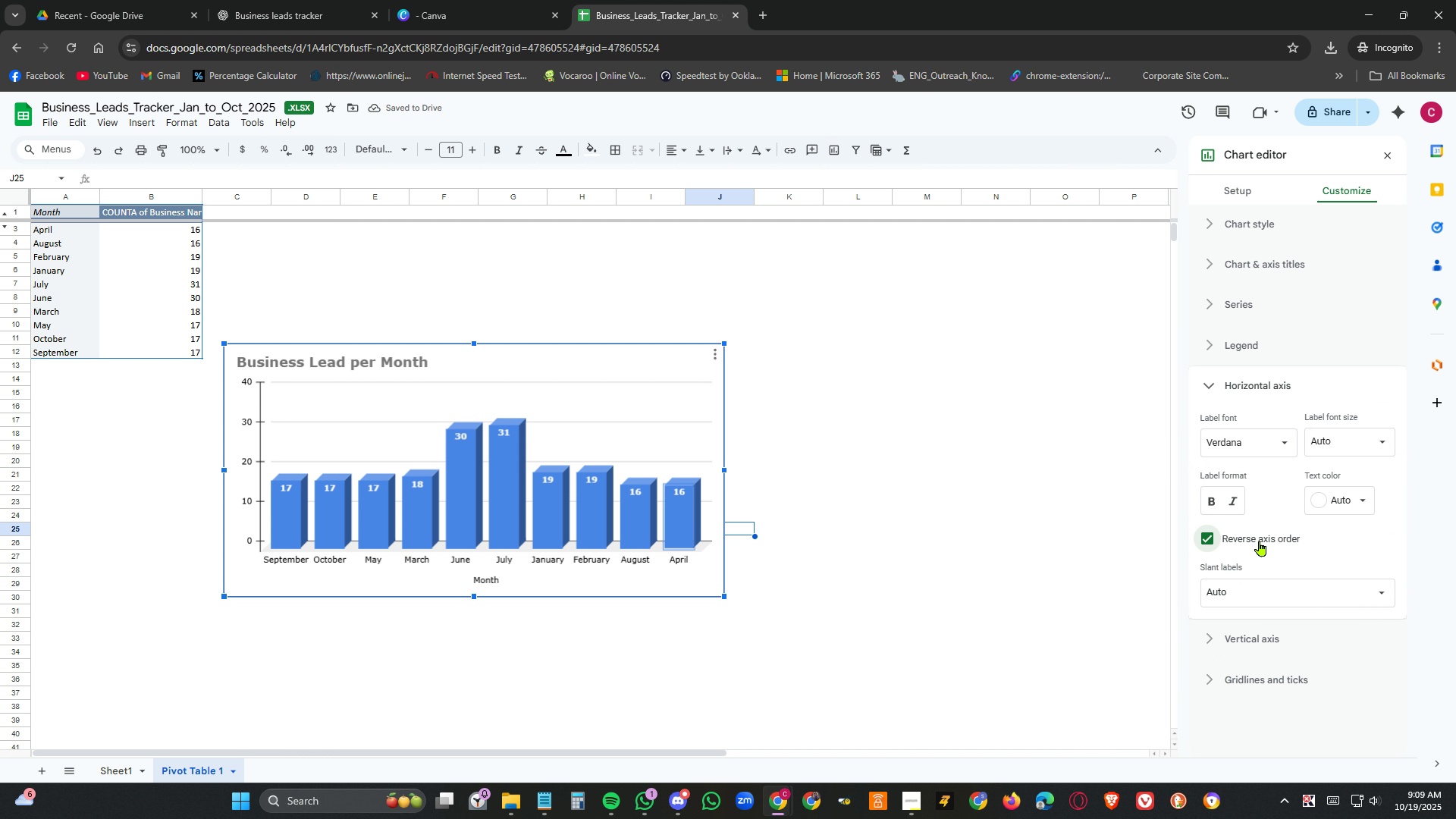 
left_click([1260, 541])
 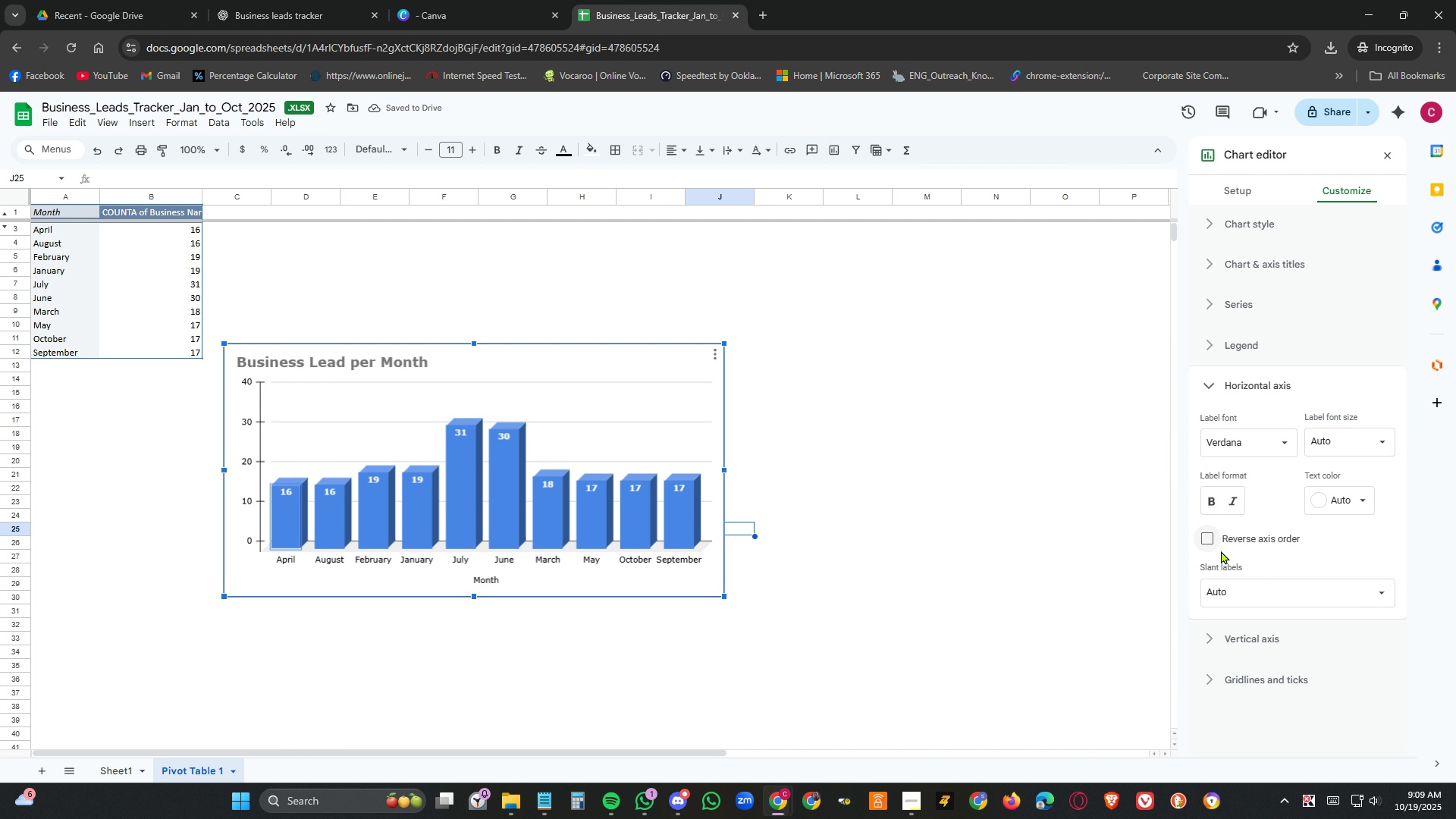 
left_click([1245, 596])
 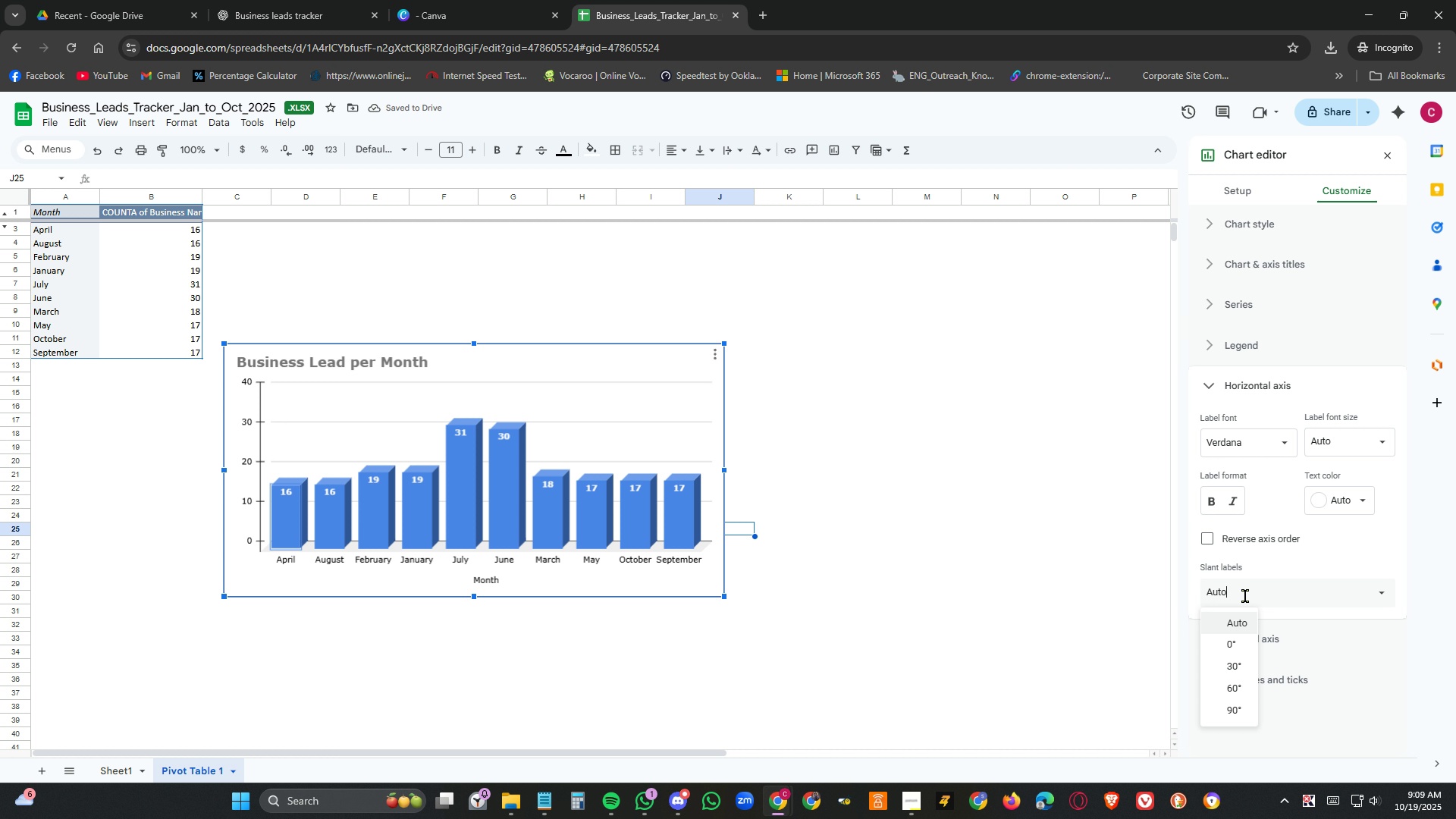 
left_click([1245, 596])
 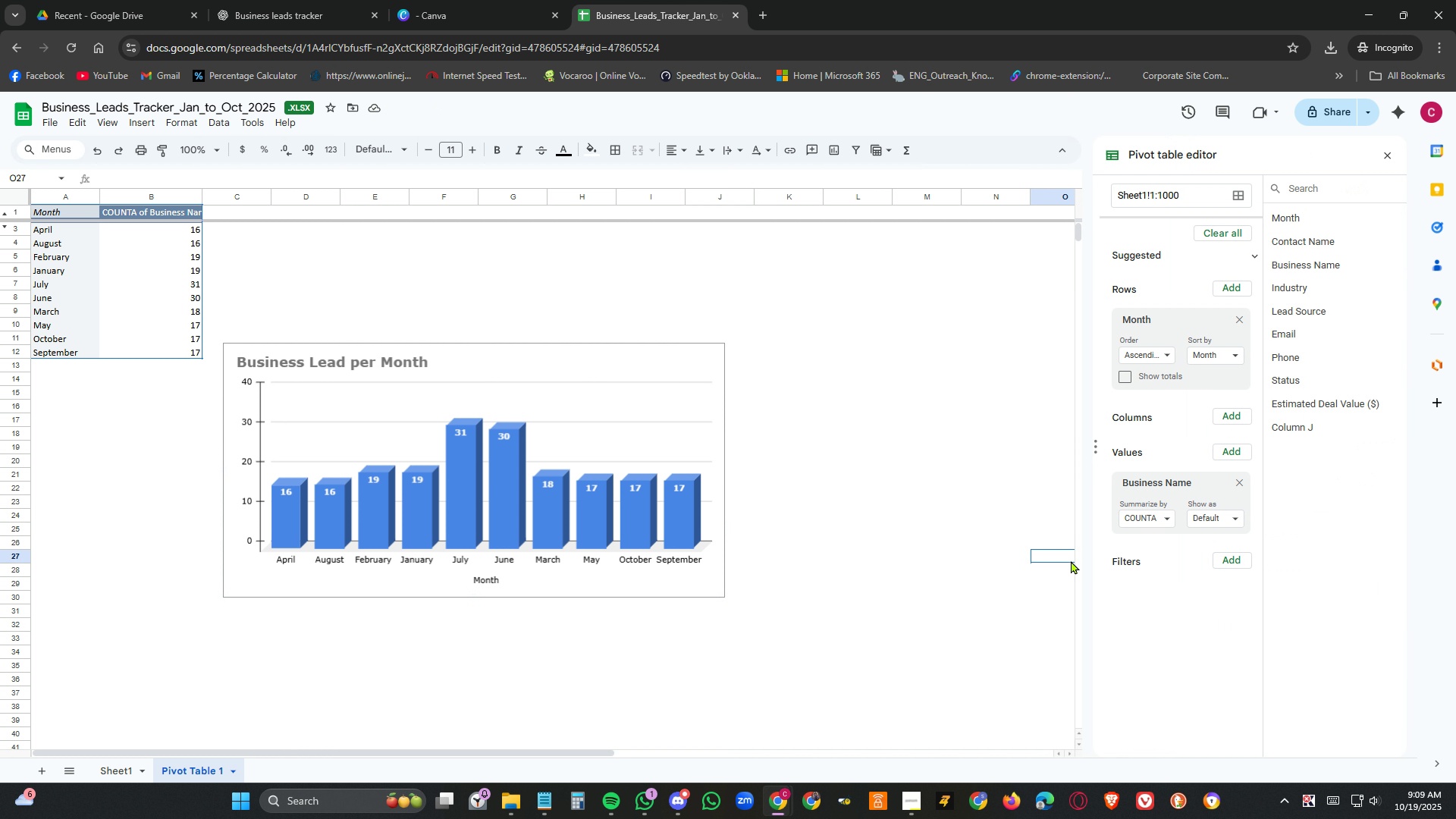 
left_click([1071, 560])
 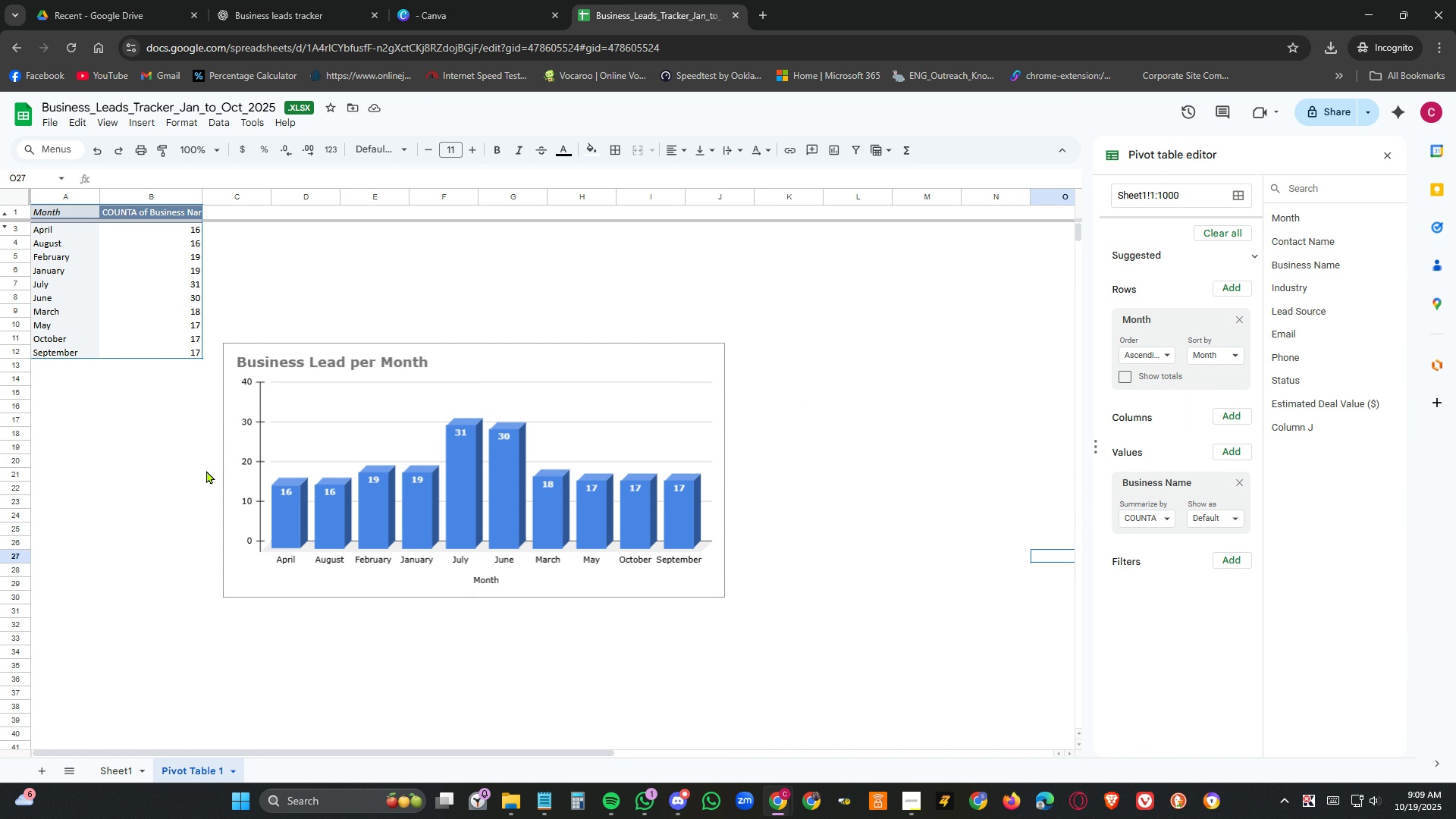 
wait(5.51)
 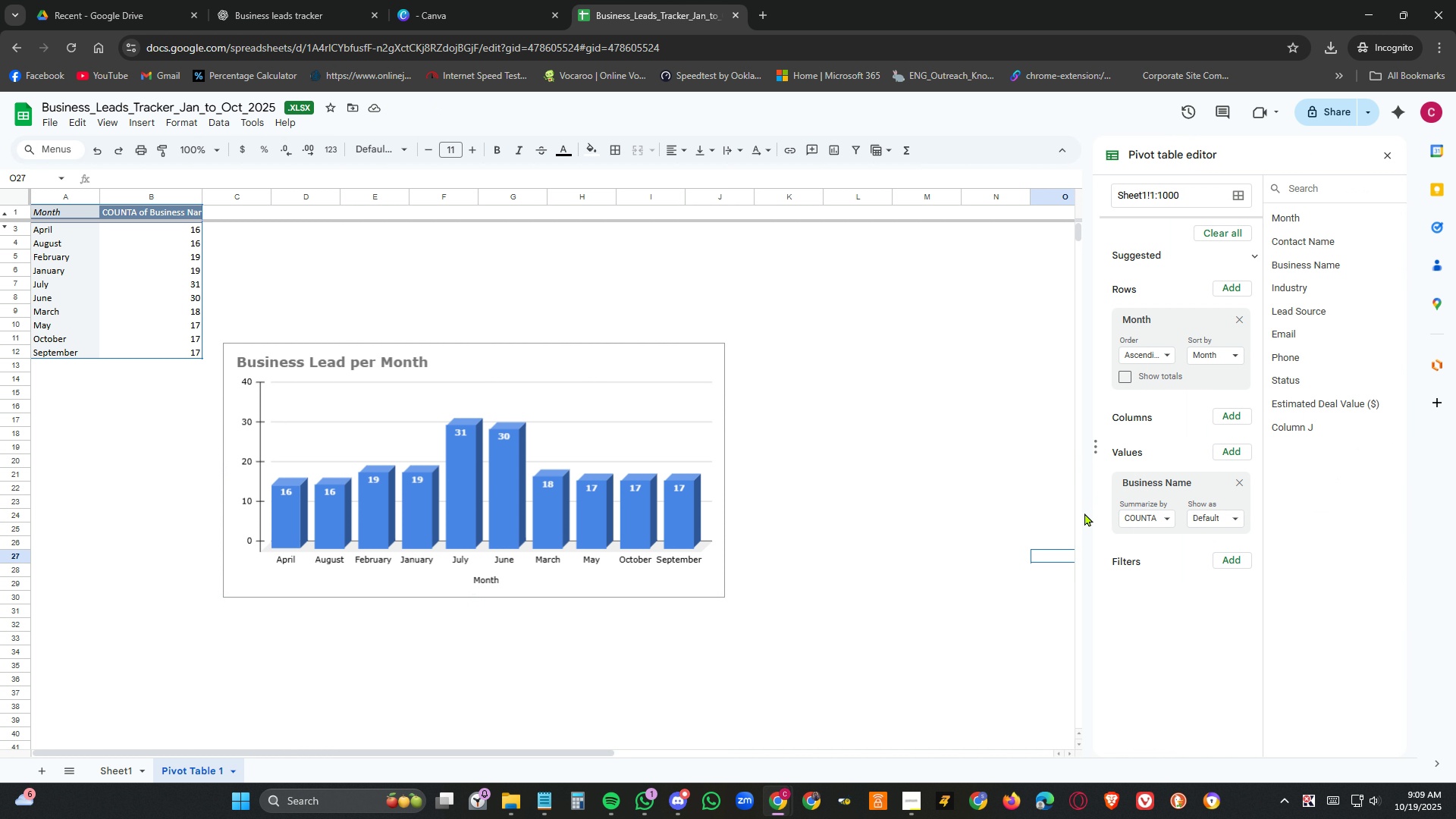 
left_click([69, 262])
 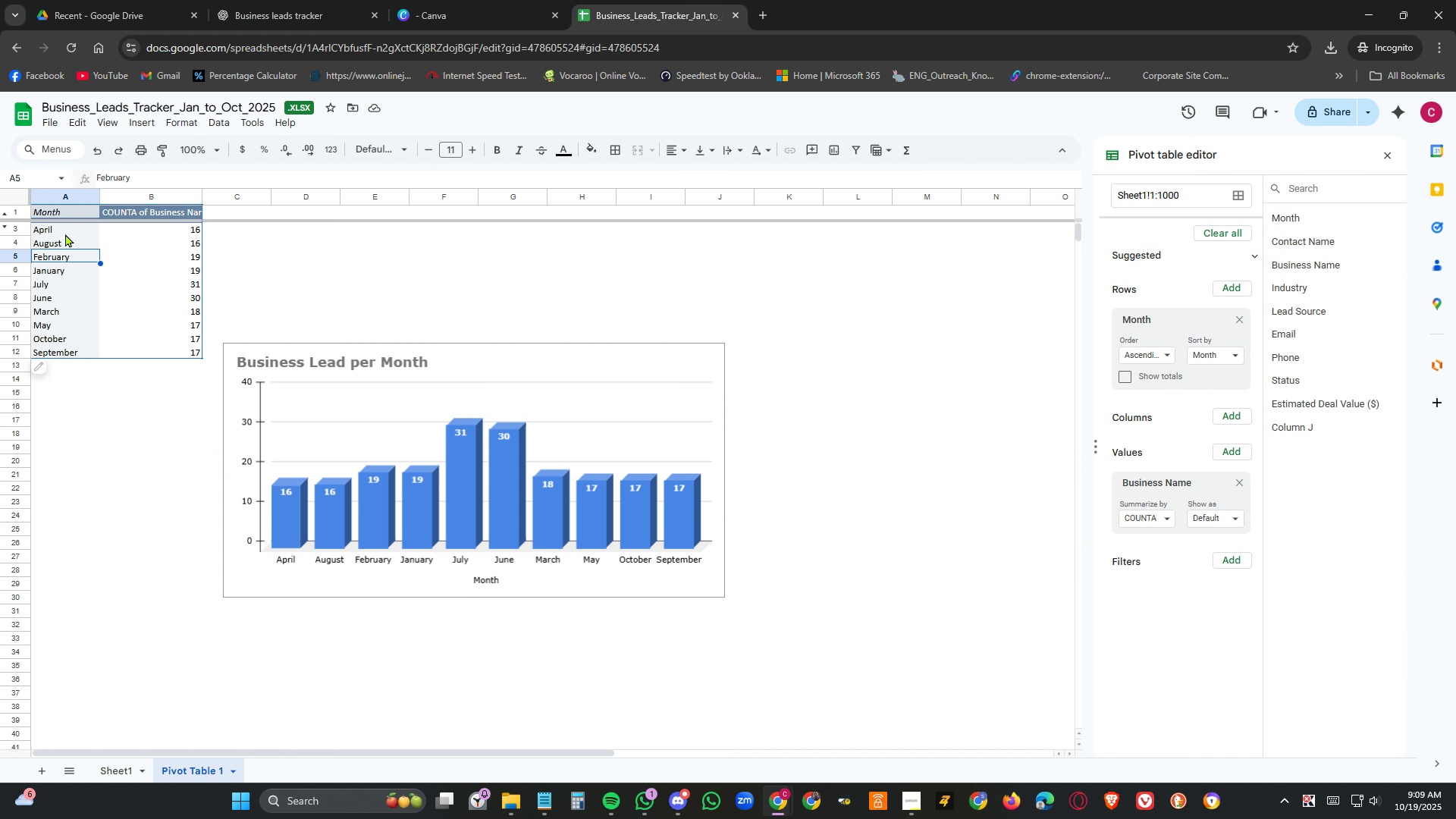 
left_click([66, 232])
 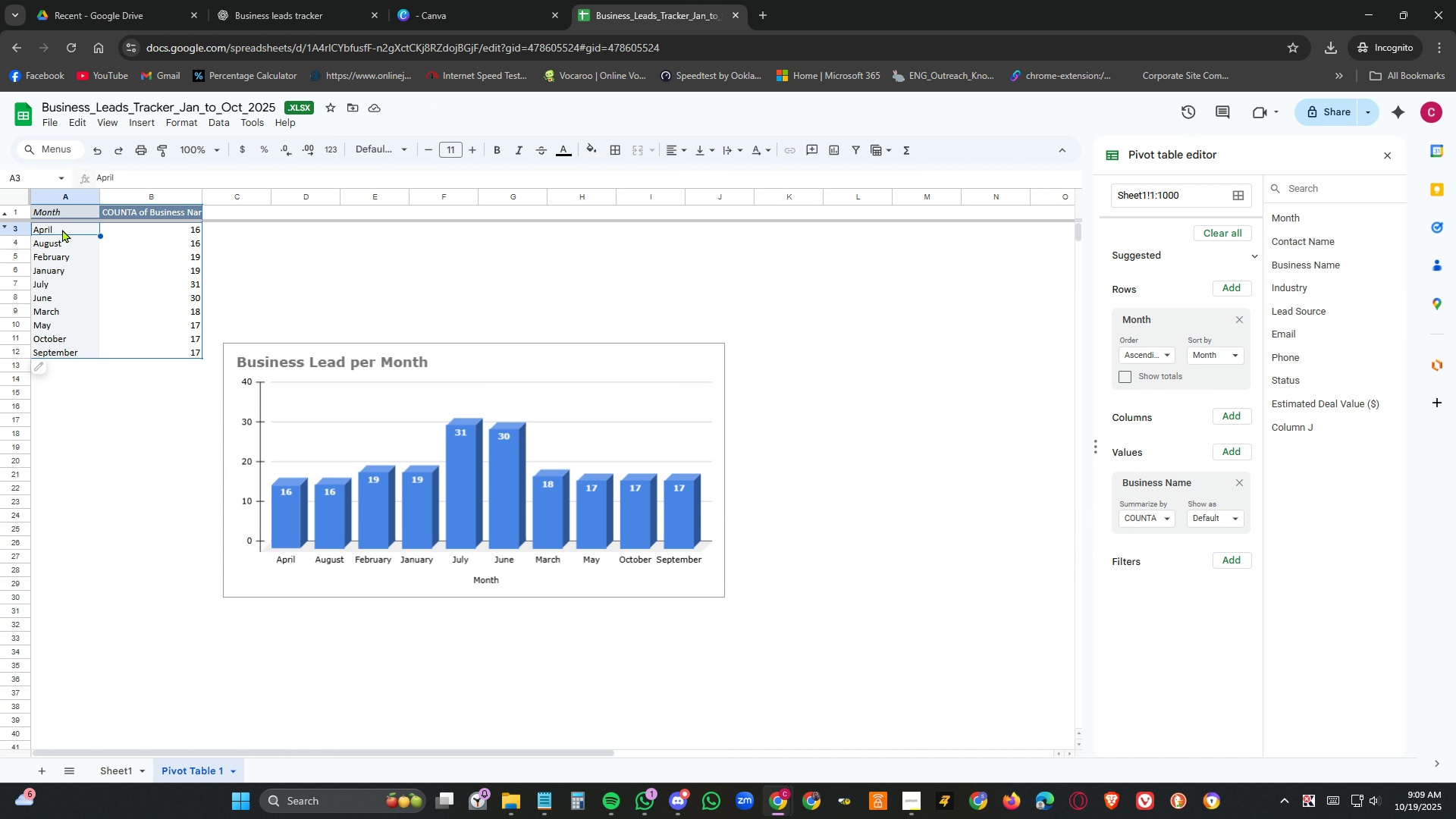 
left_click_drag(start_coordinate=[62, 229], to_coordinate=[49, 353])
 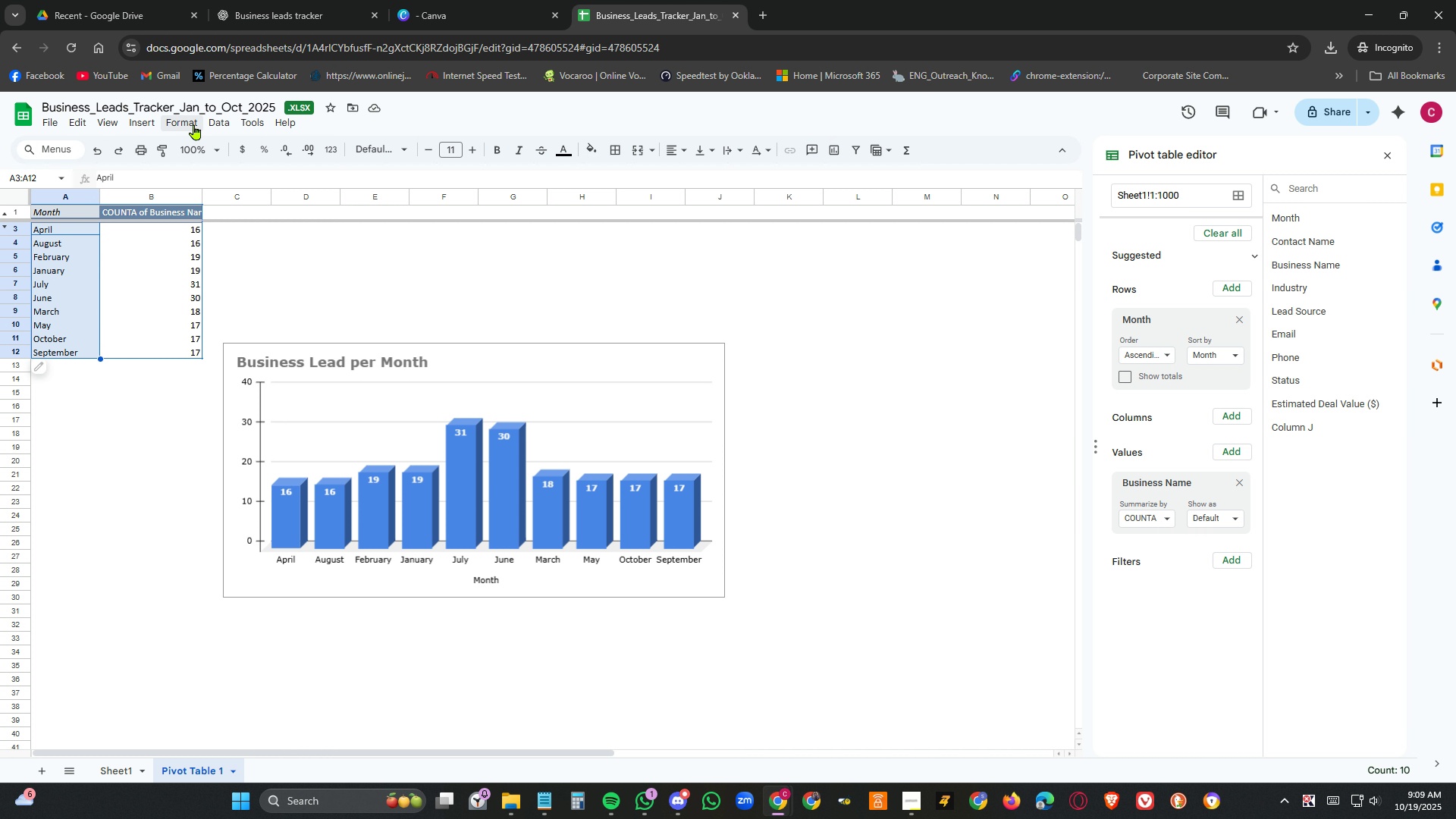 
left_click([190, 124])
 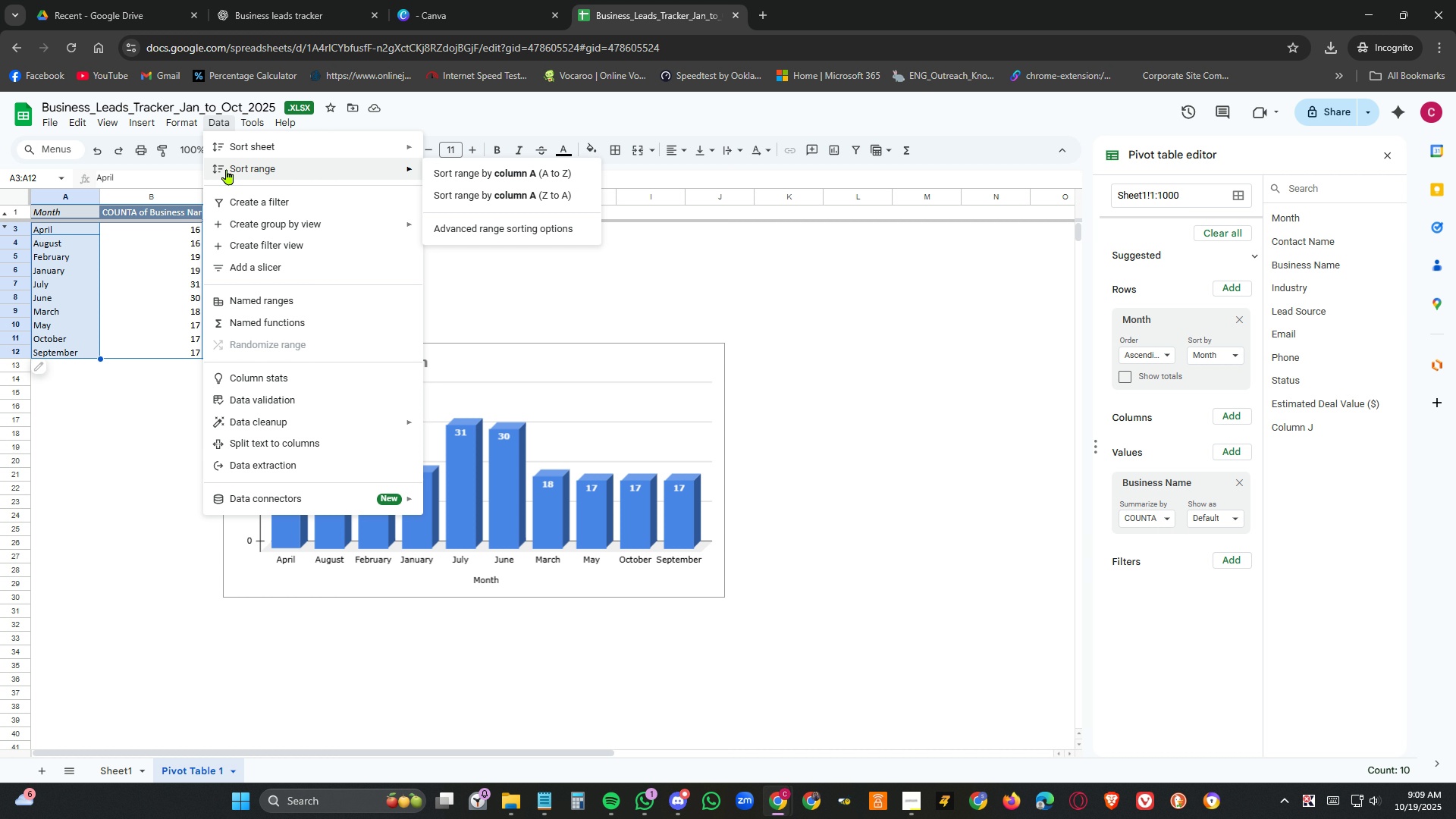 
wait(7.61)
 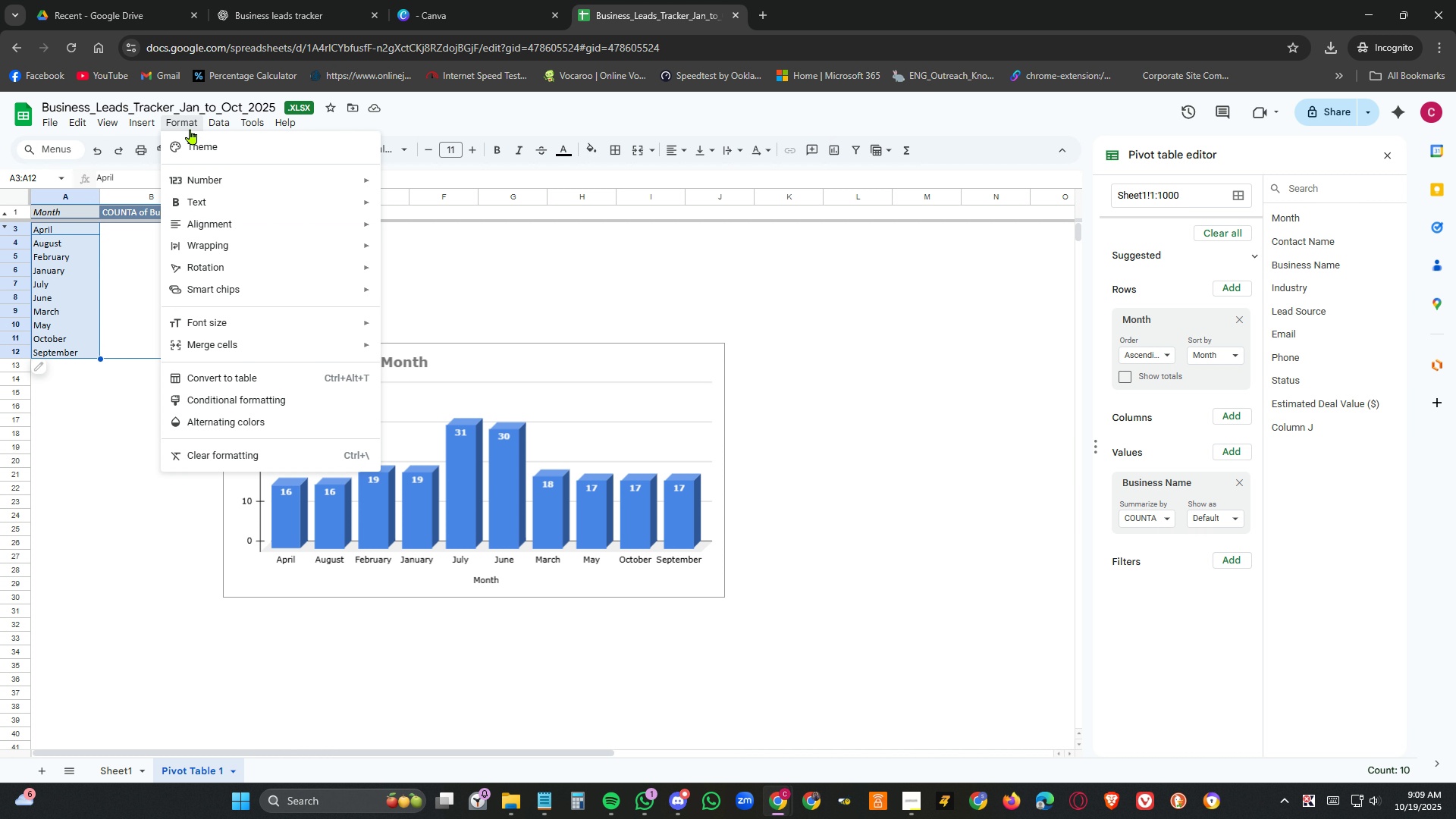 
left_click([534, 234])
 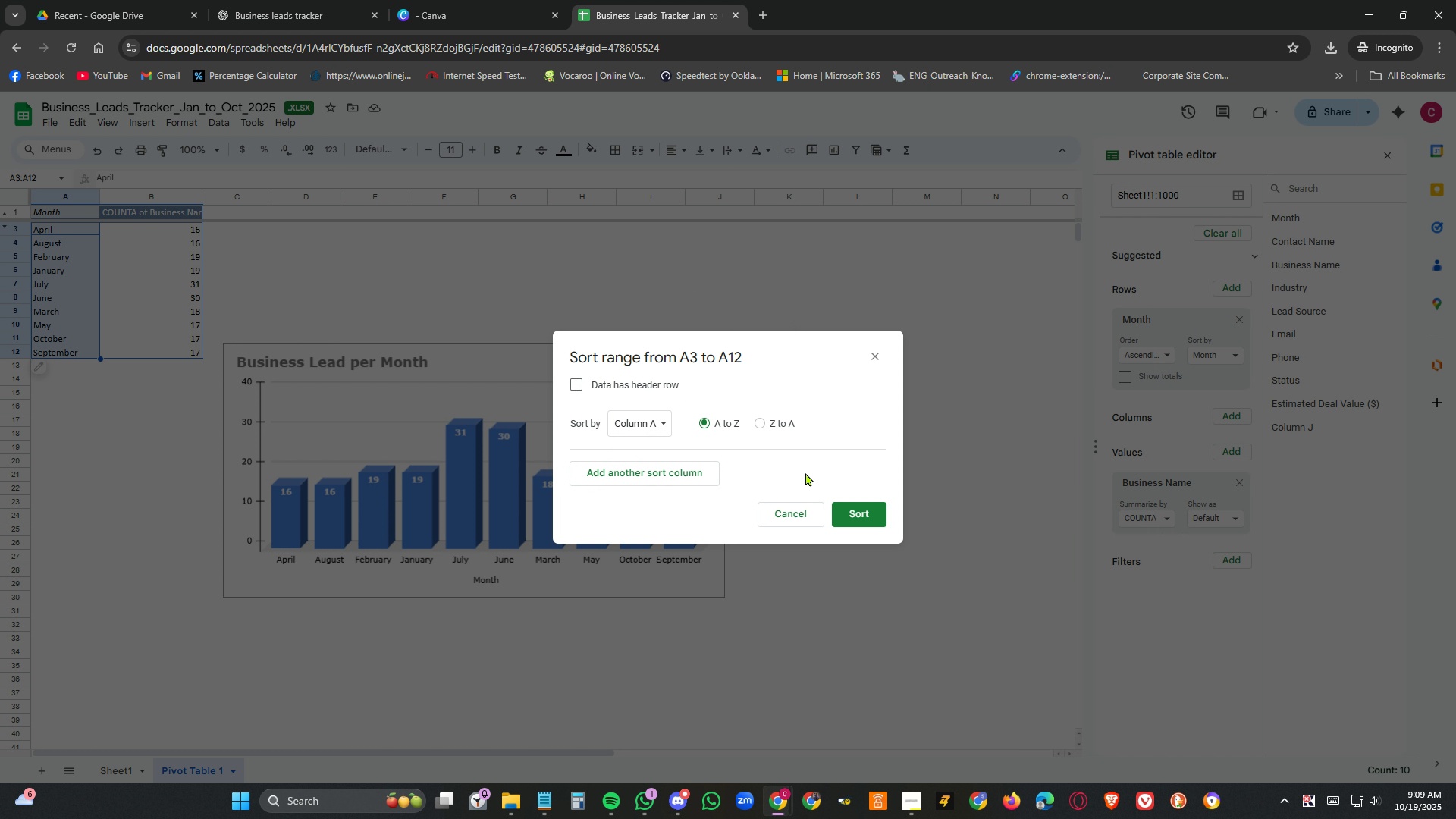 
wait(7.74)
 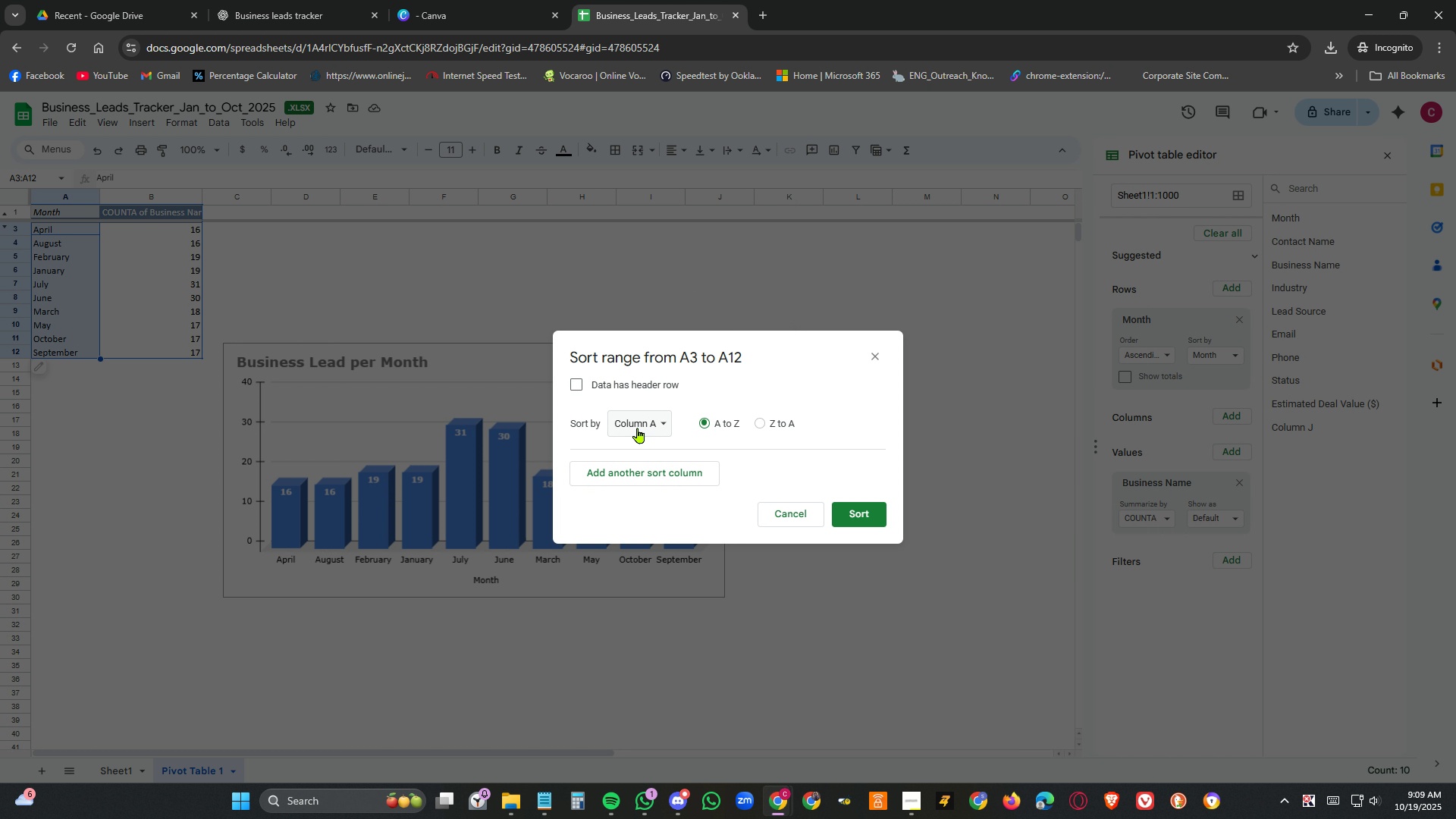 
left_click([782, 517])
 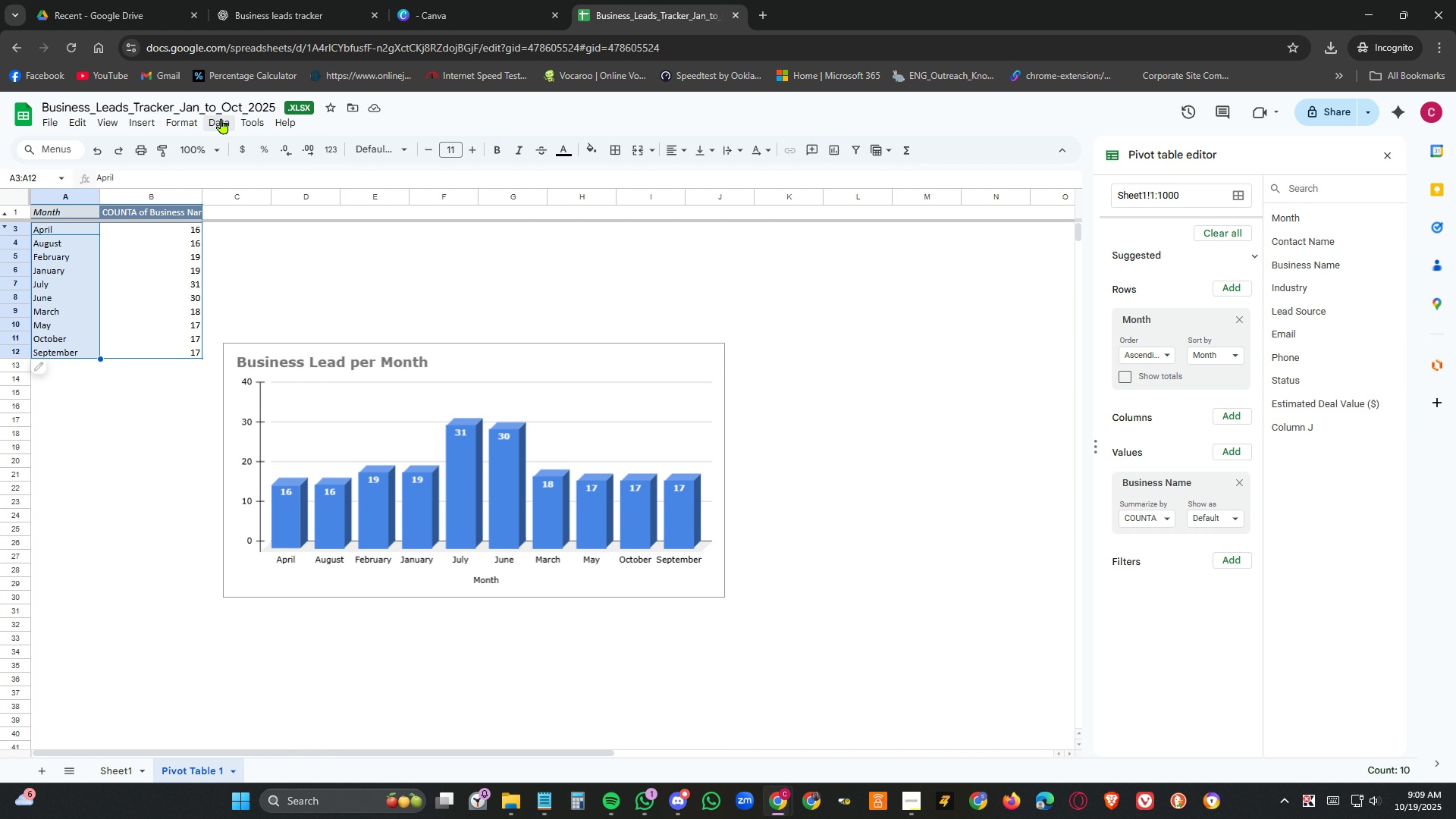 
left_click([217, 118])
 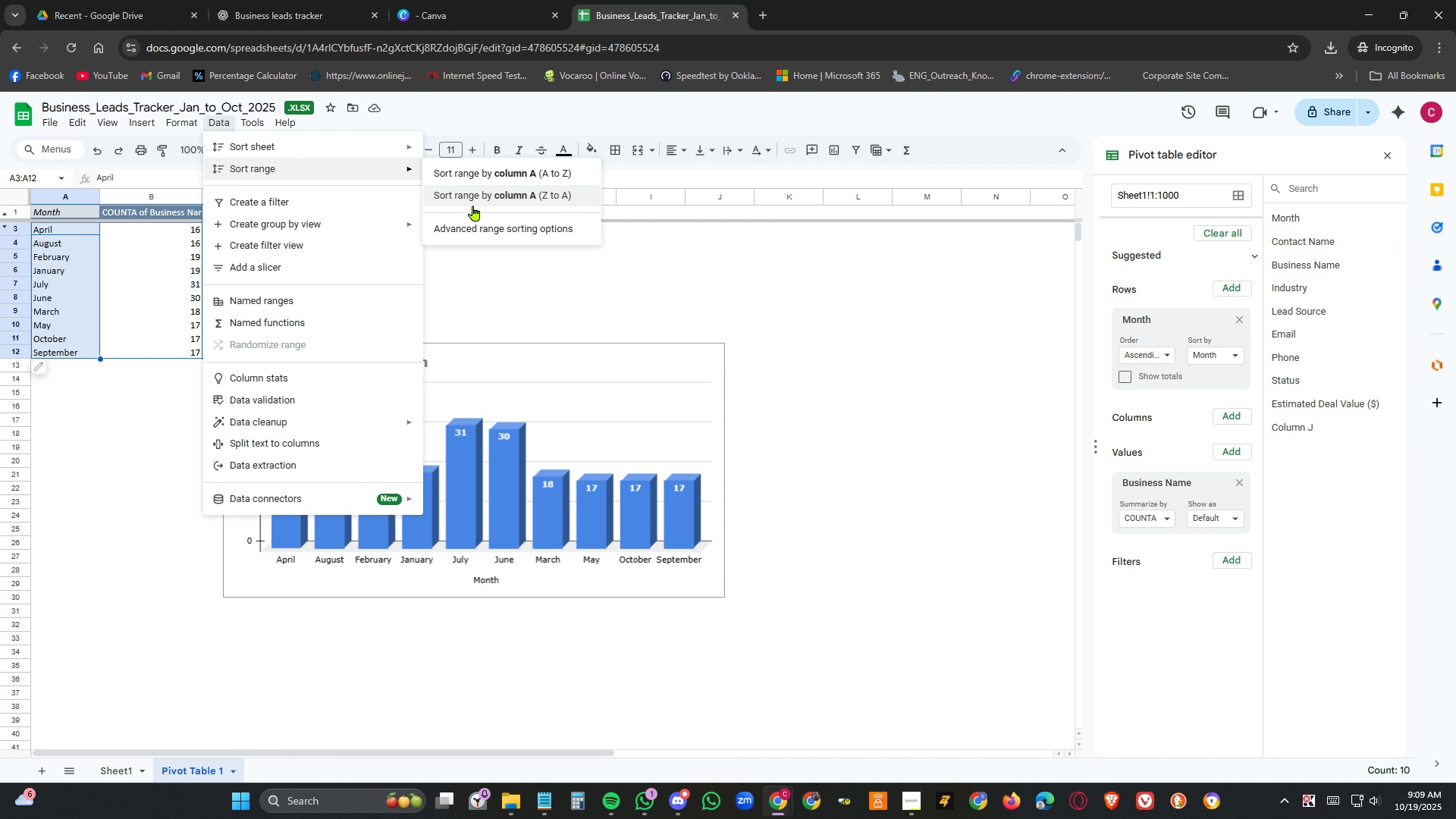 
left_click([473, 206])
 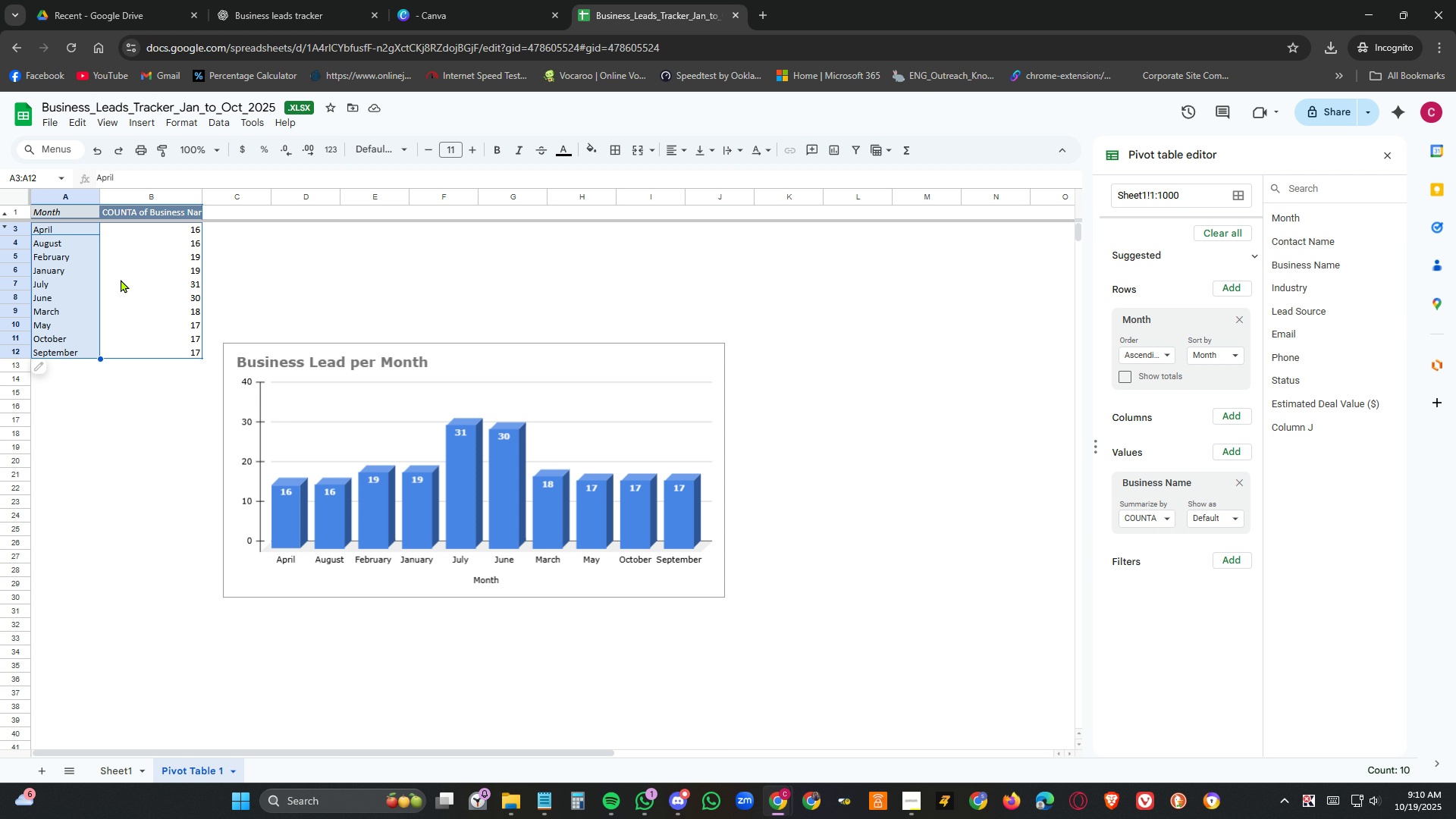 
wait(26.44)
 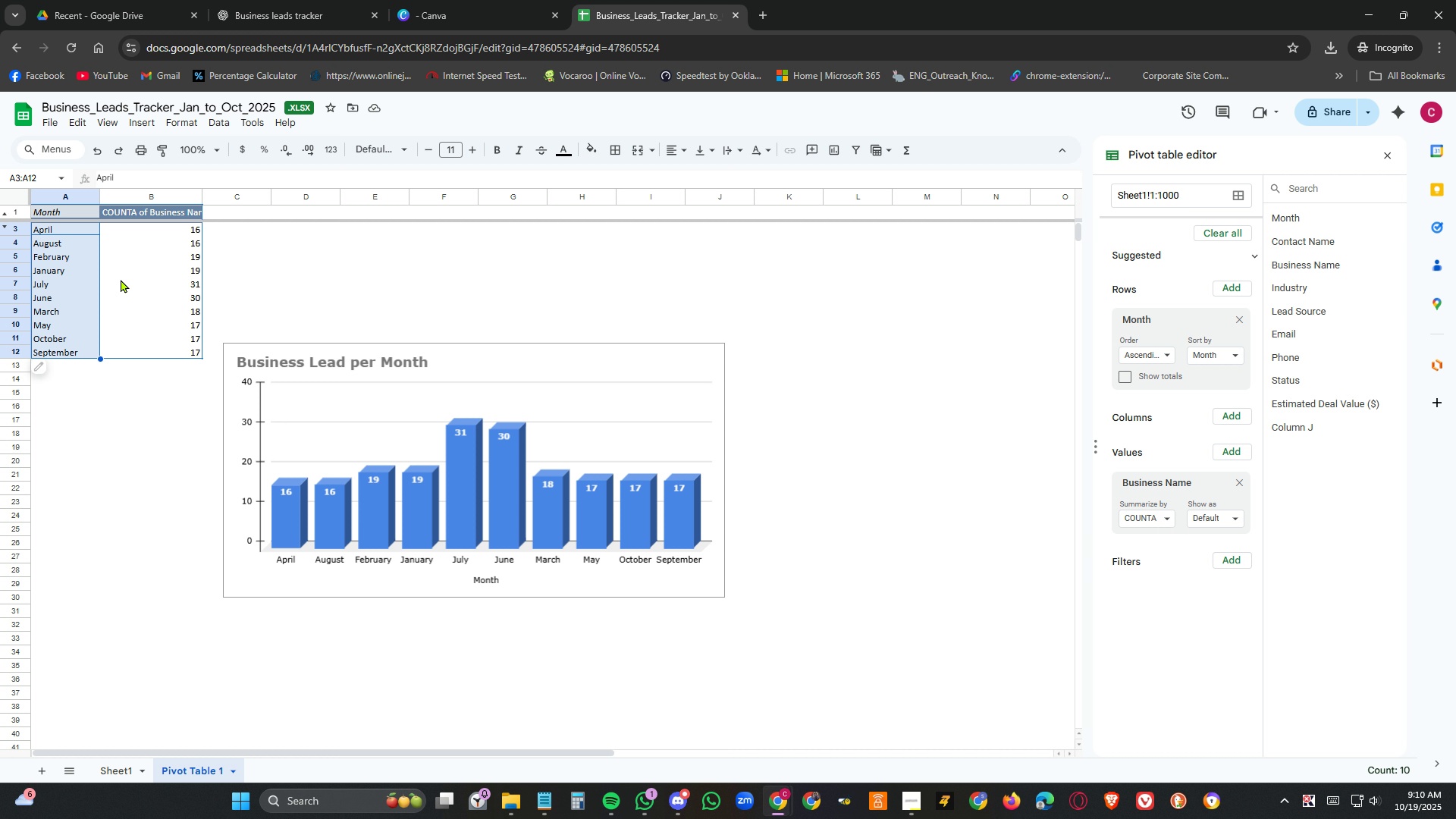 
left_click([112, 484])
 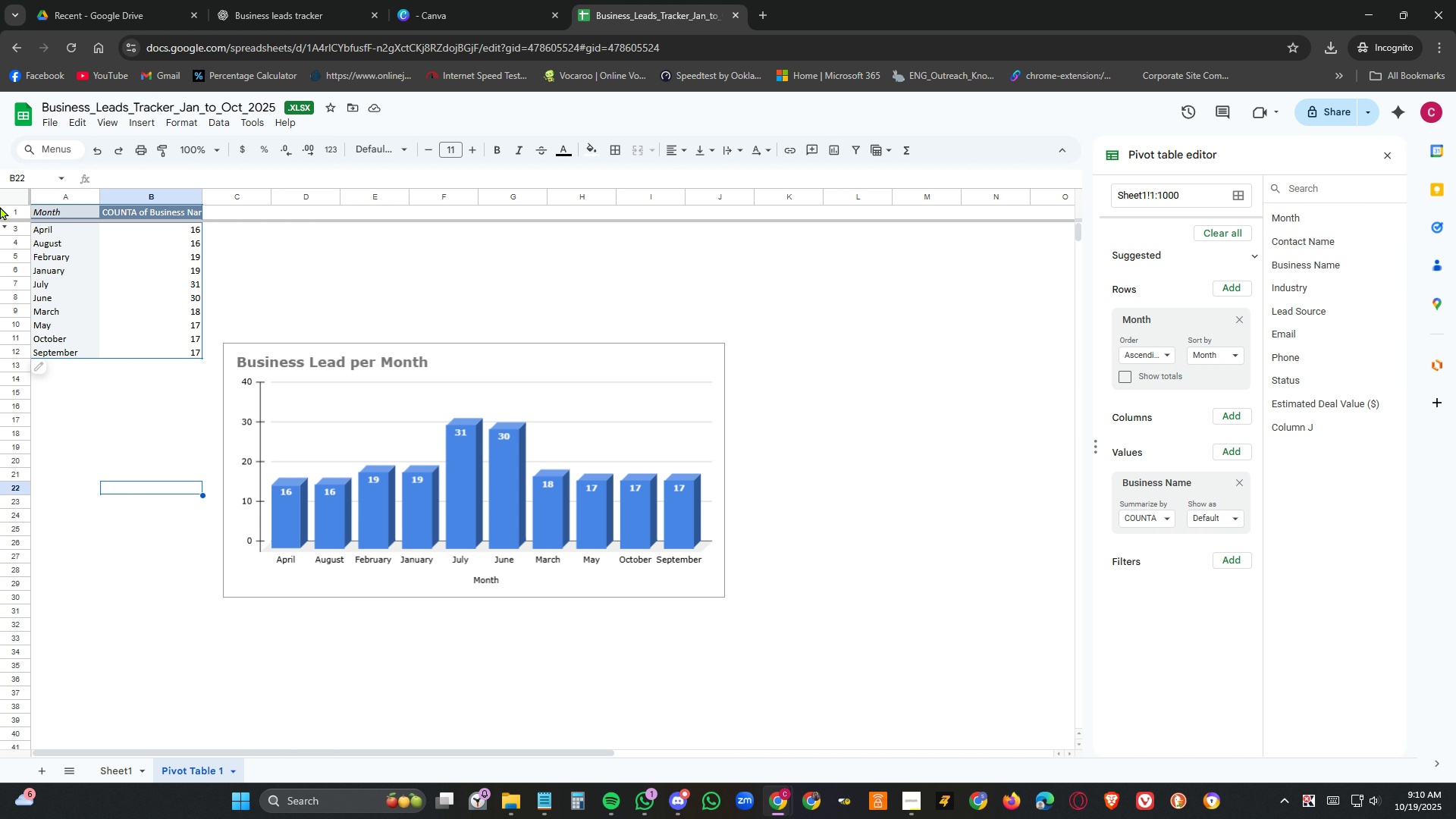 
left_click_drag(start_coordinate=[593, 365], to_coordinate=[719, 334])
 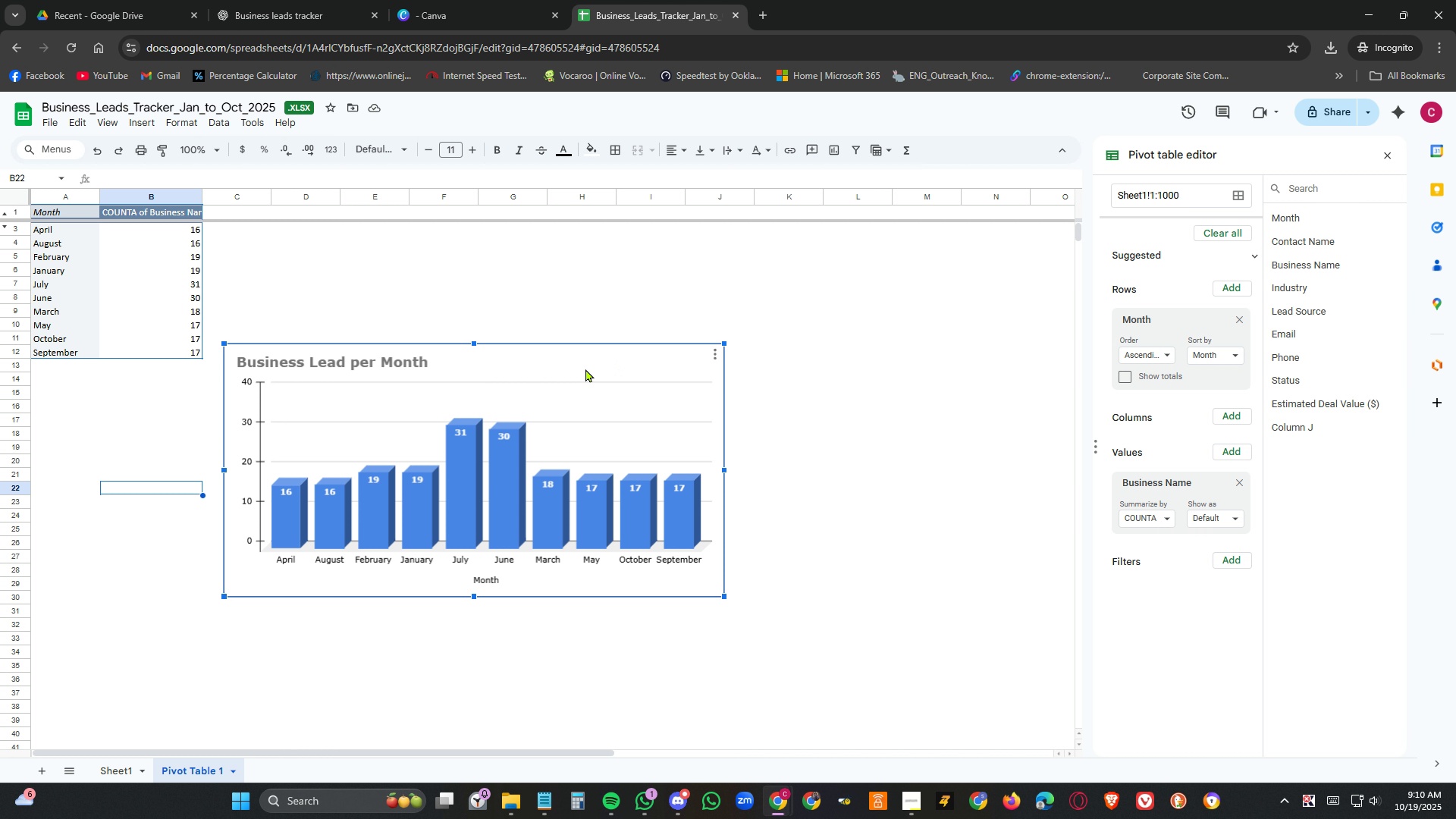 
left_click([585, 369])
 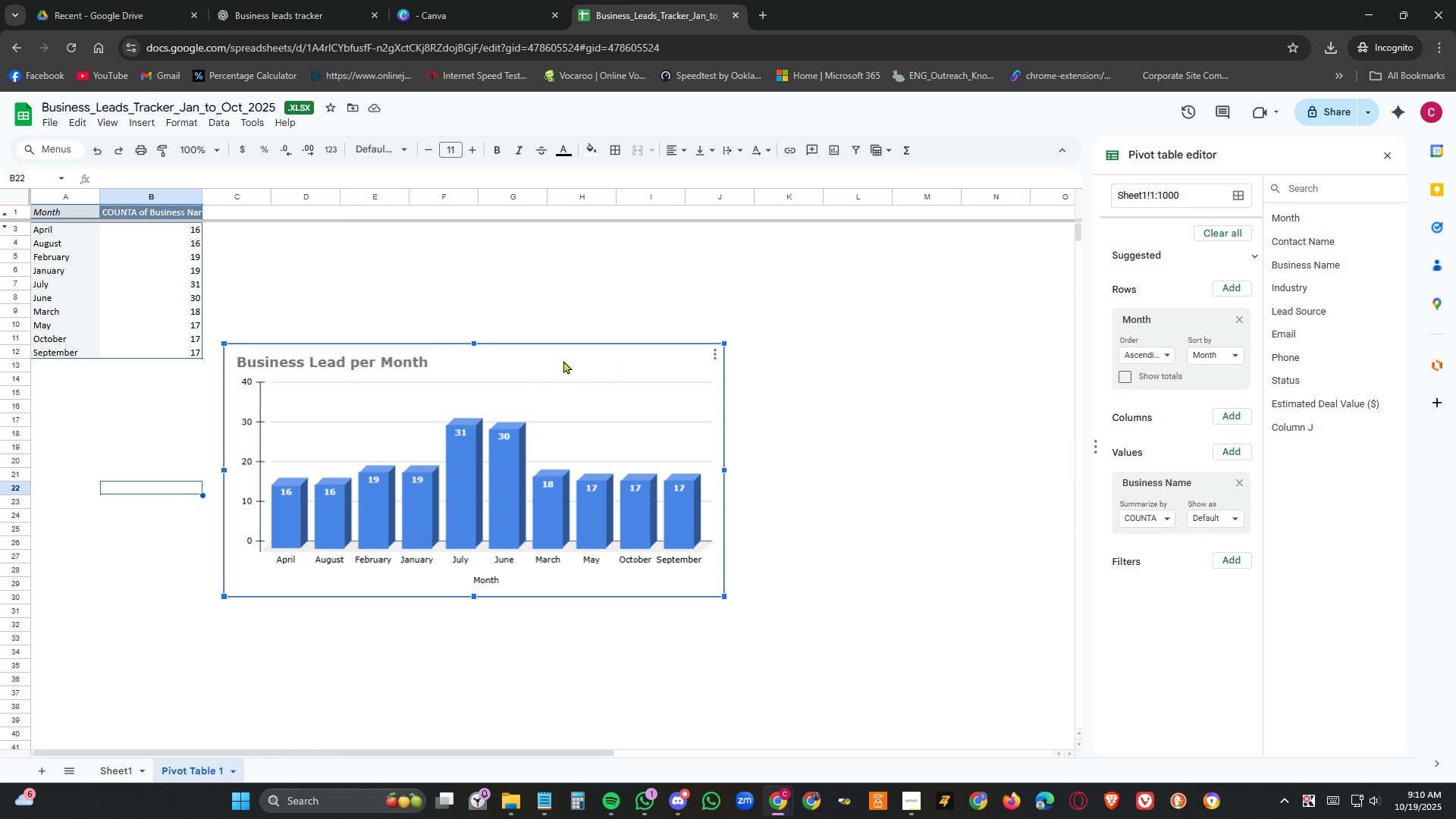 
left_click_drag(start_coordinate=[563, 360], to_coordinate=[645, 240])
 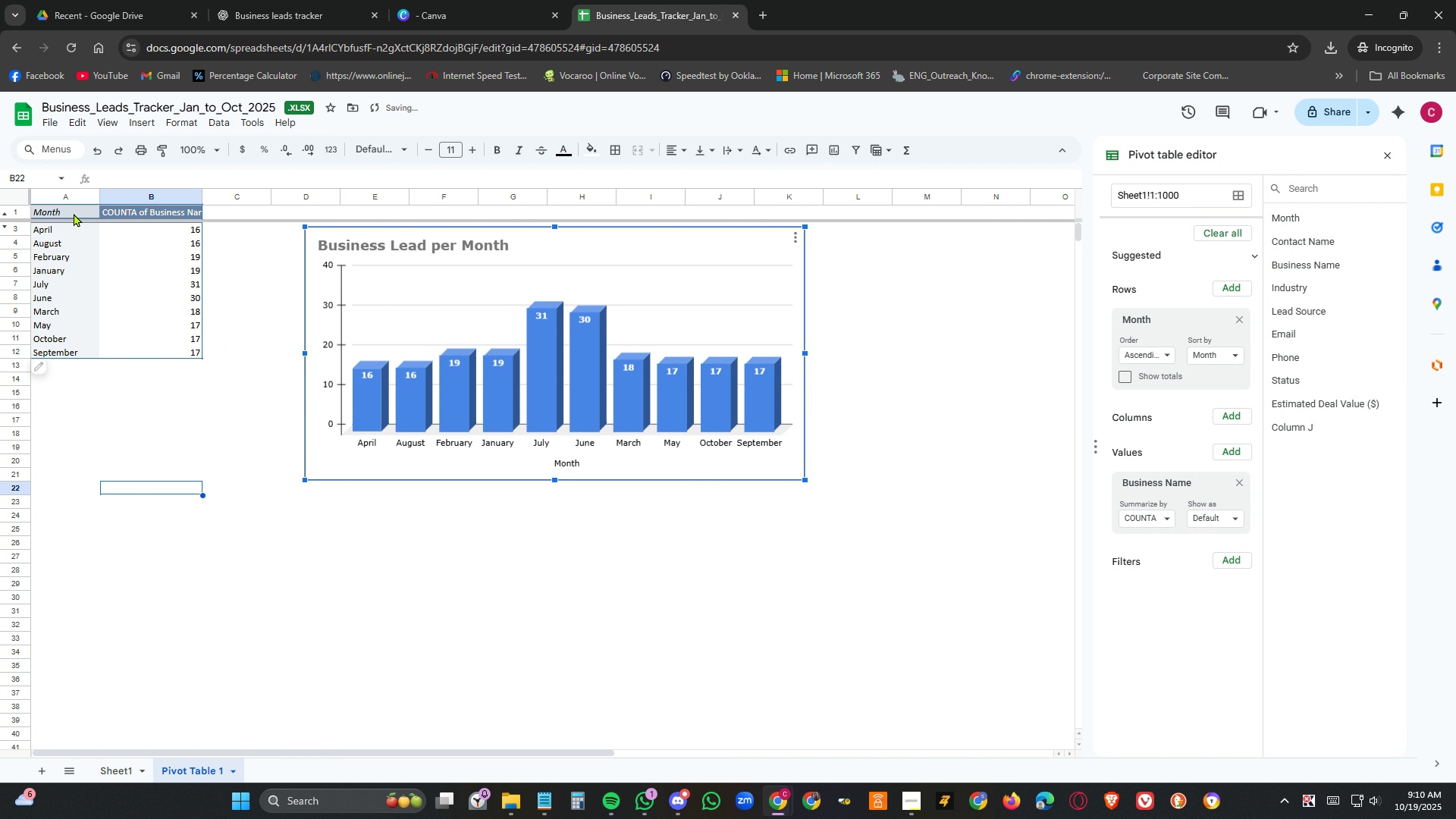 
left_click([74, 213])
 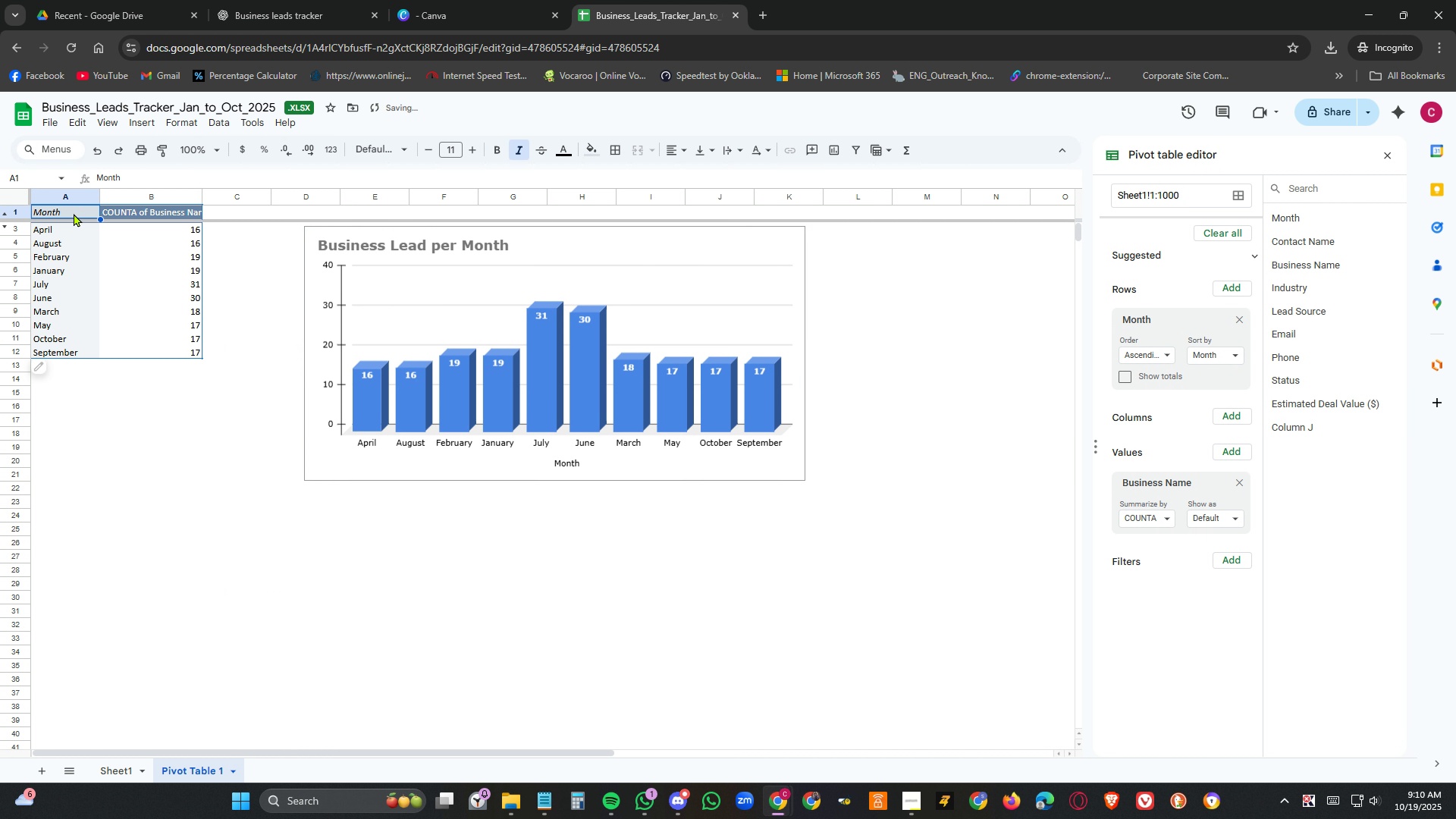 
left_click_drag(start_coordinate=[74, 213], to_coordinate=[171, 231])
 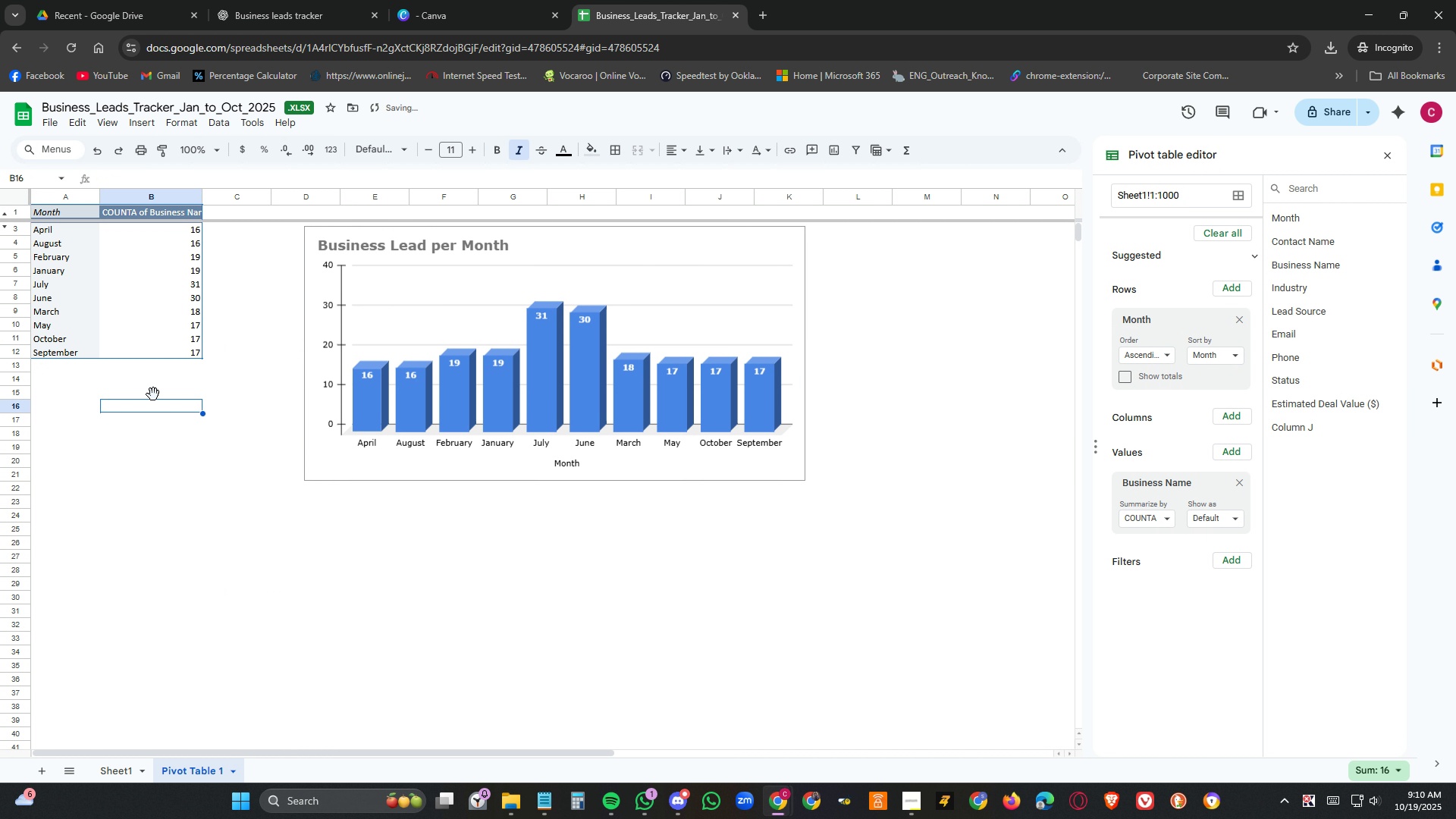 
left_click([157, 406])
 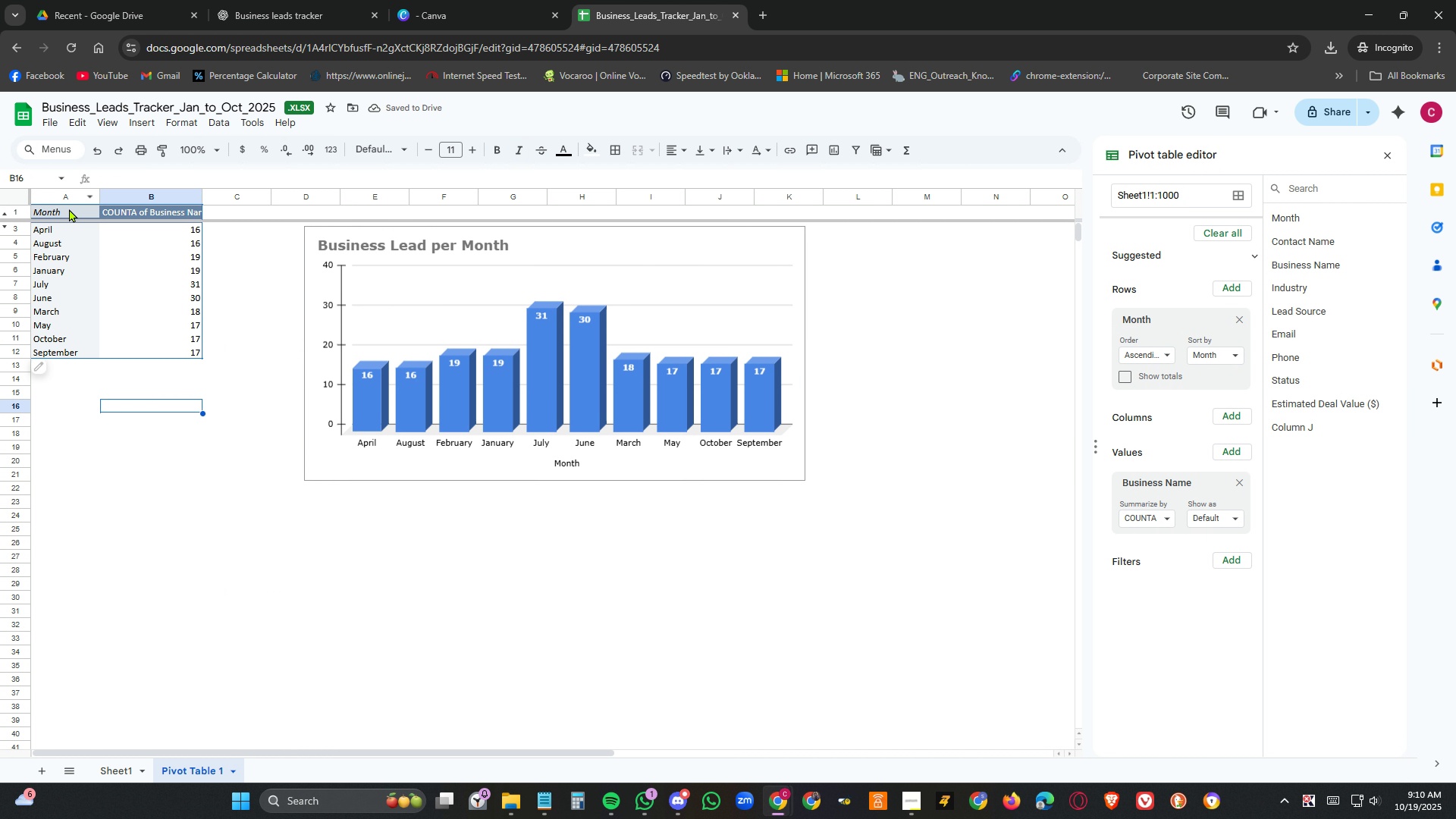 
left_click_drag(start_coordinate=[69, 209], to_coordinate=[161, 350])
 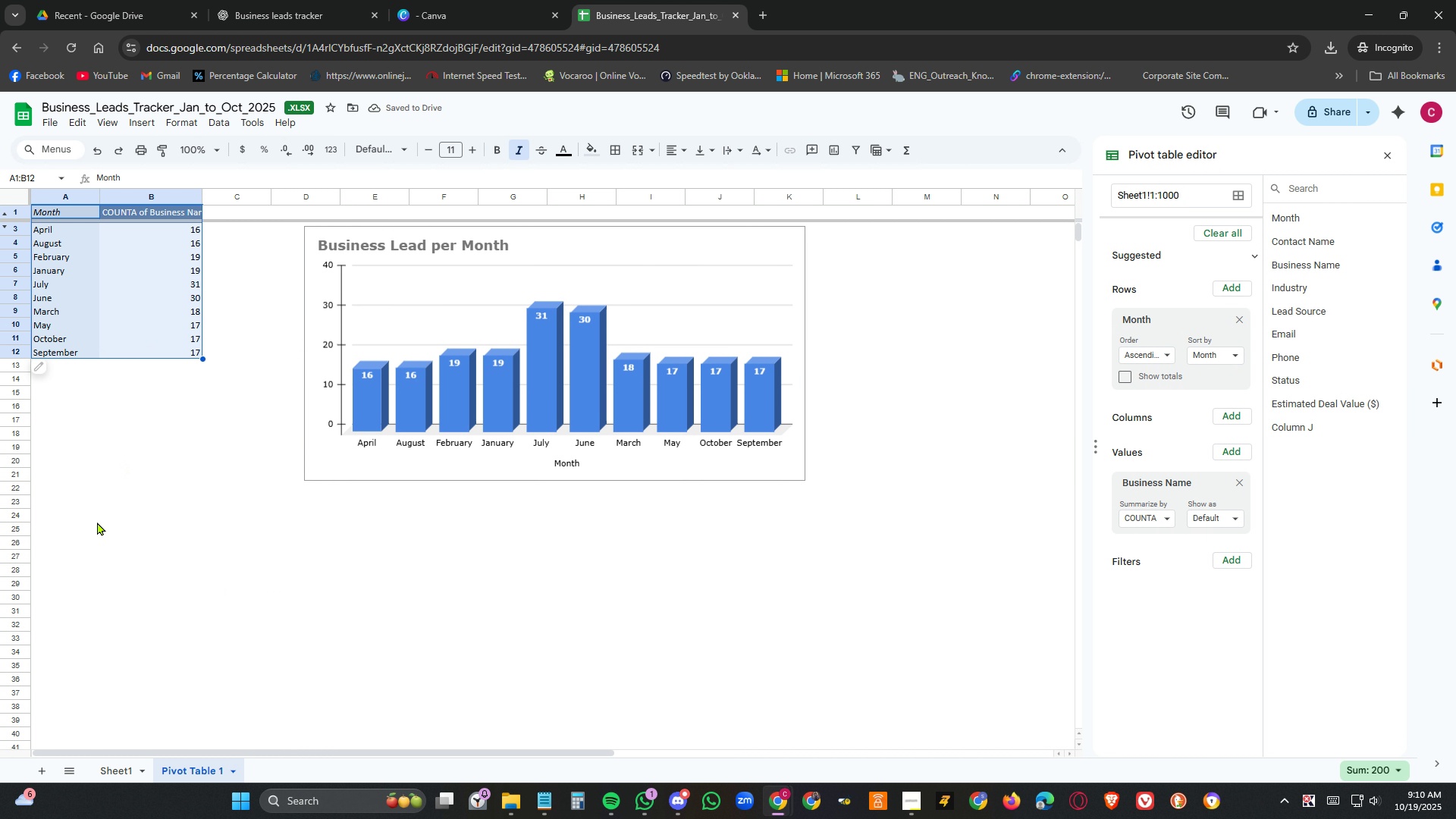 
key(Control+C)
 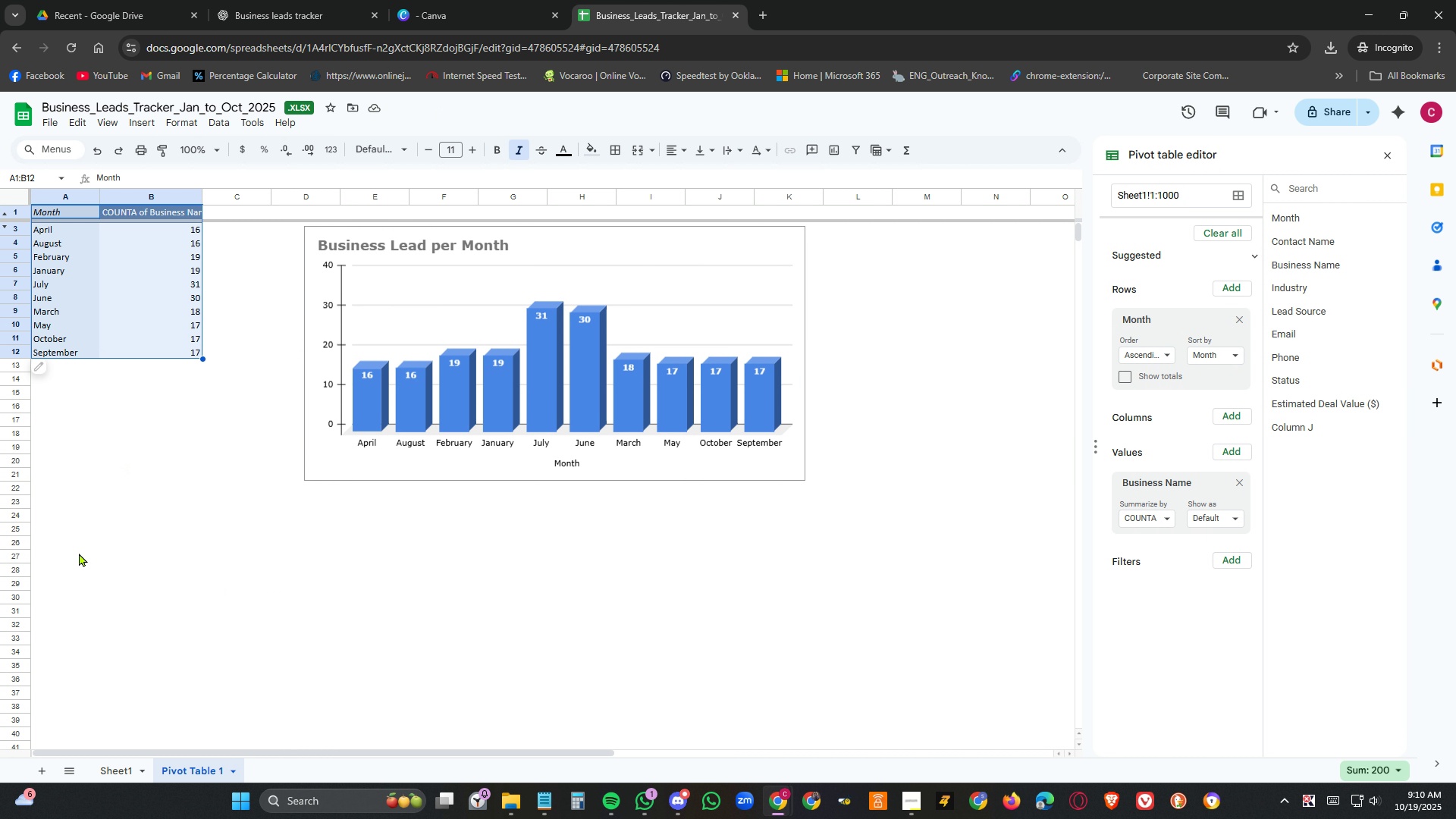 
left_click([79, 553])
 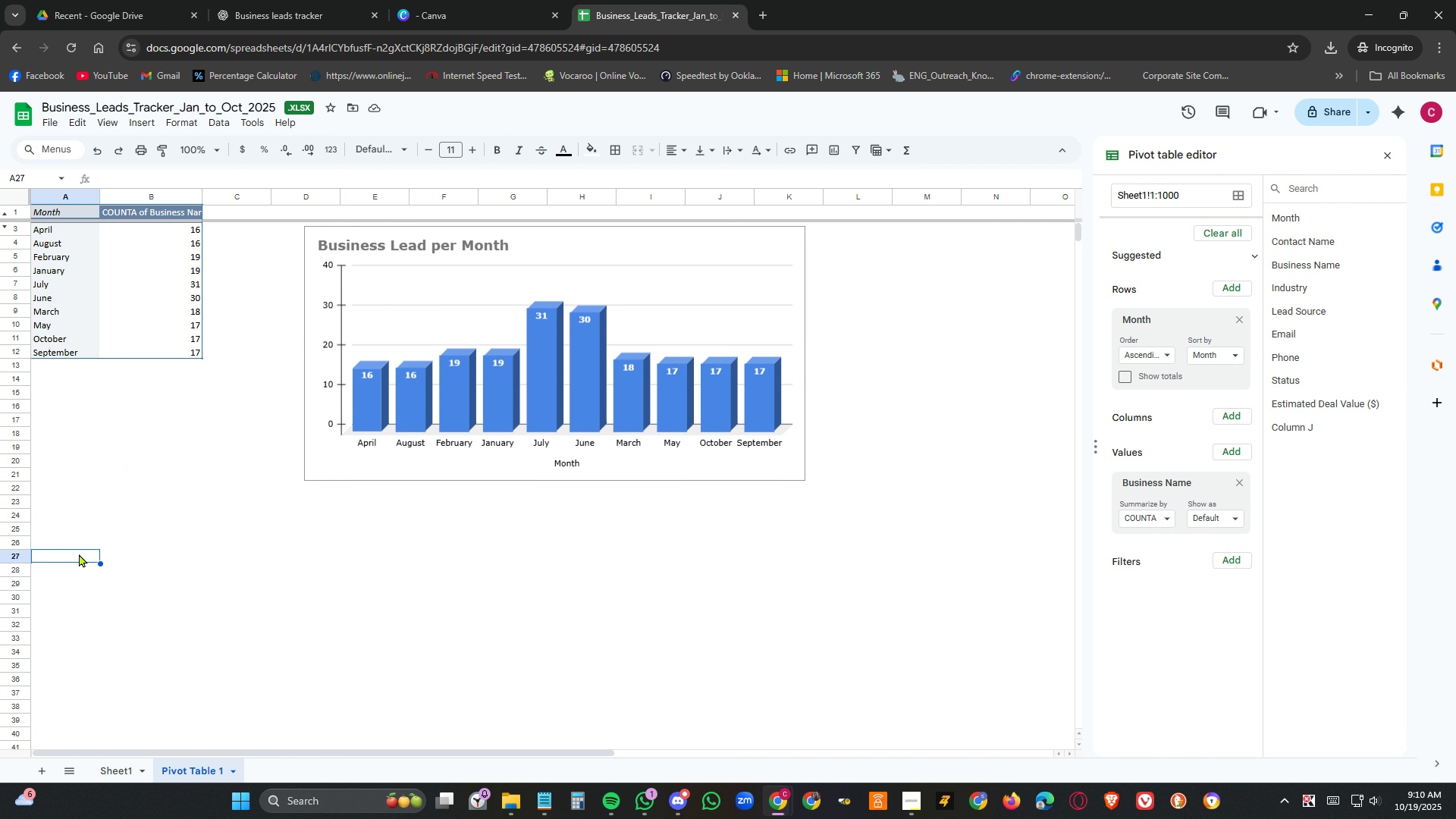 
key(Control+V)
 